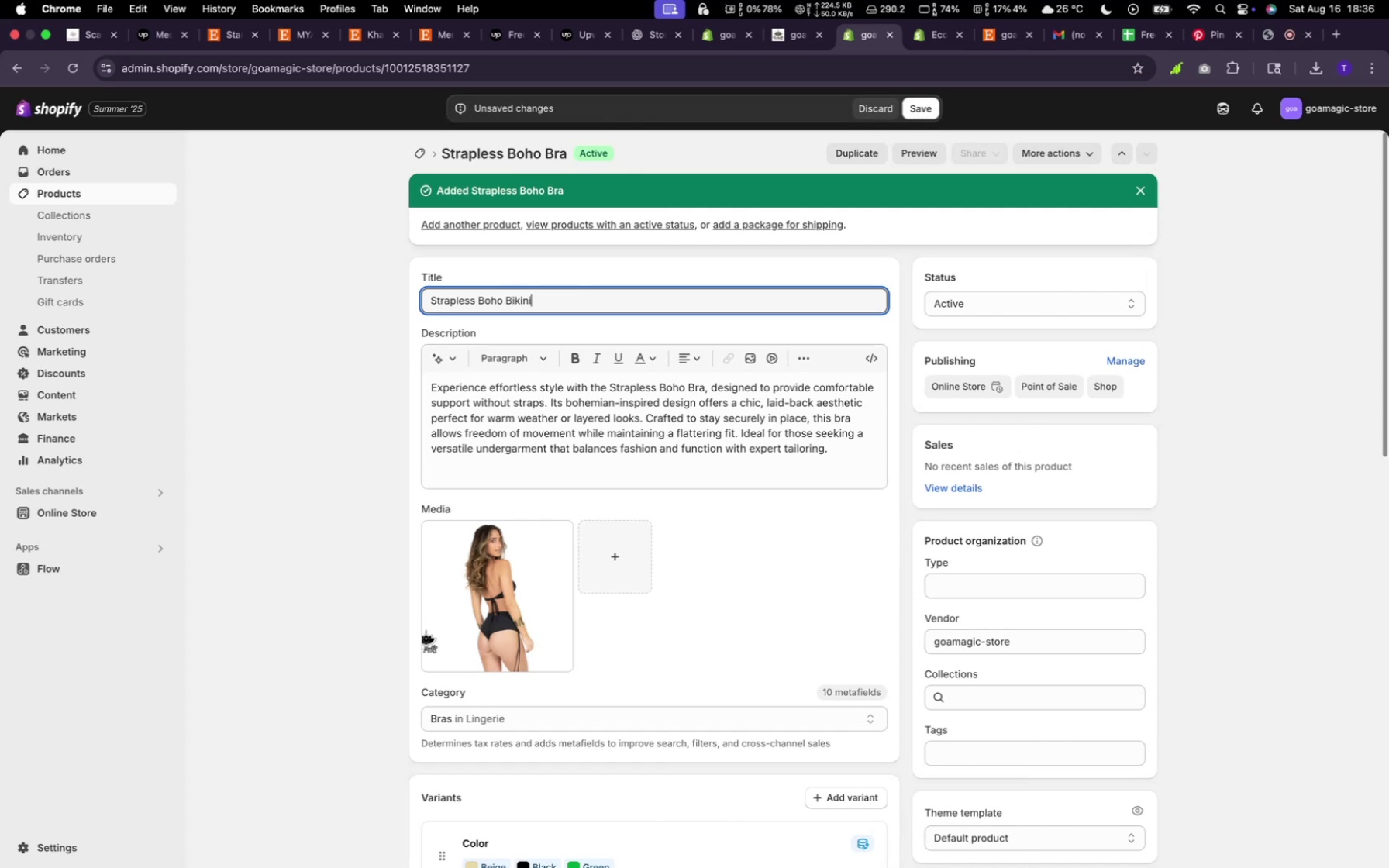 
left_click([910, 110])
 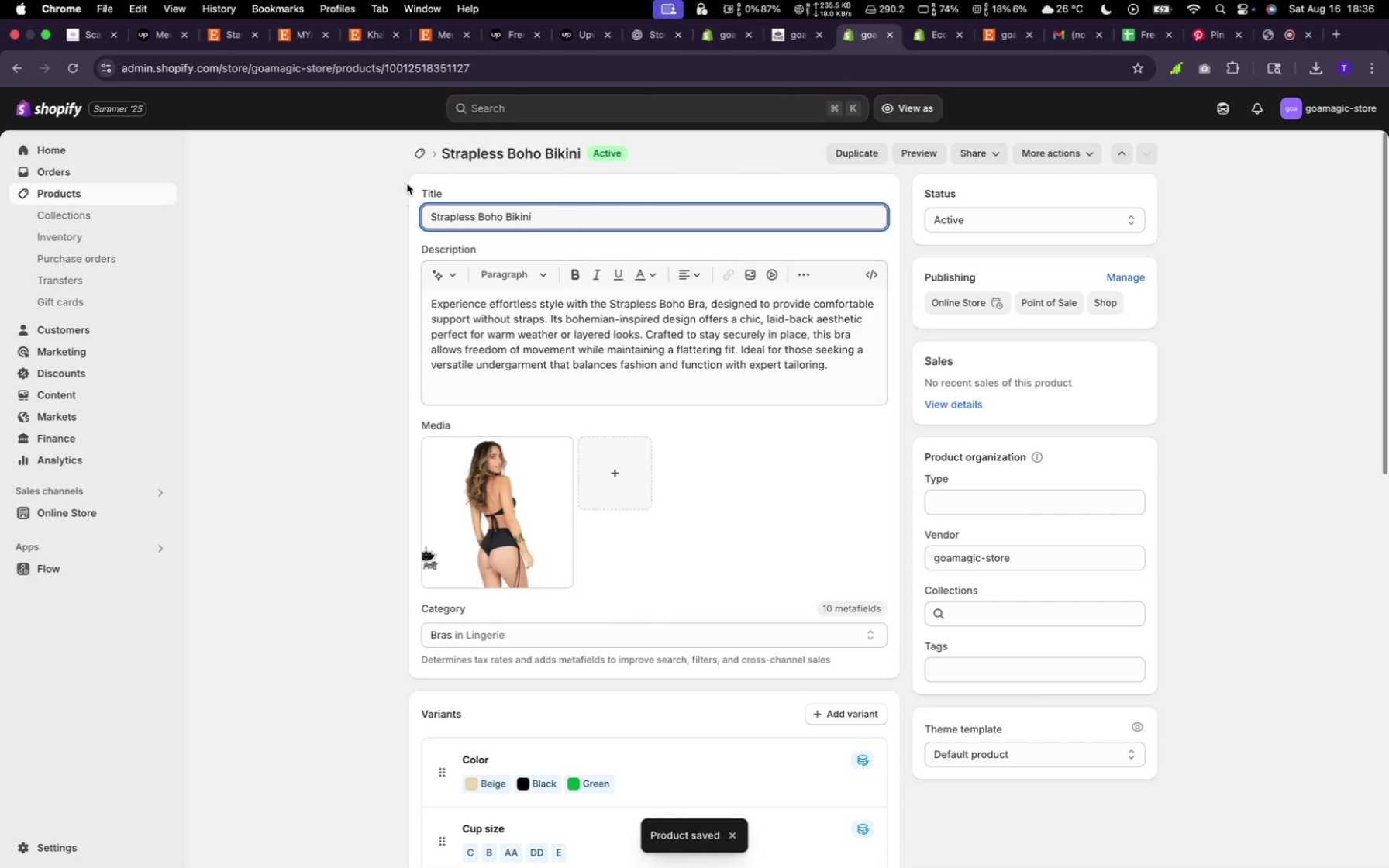 
wait(6.6)
 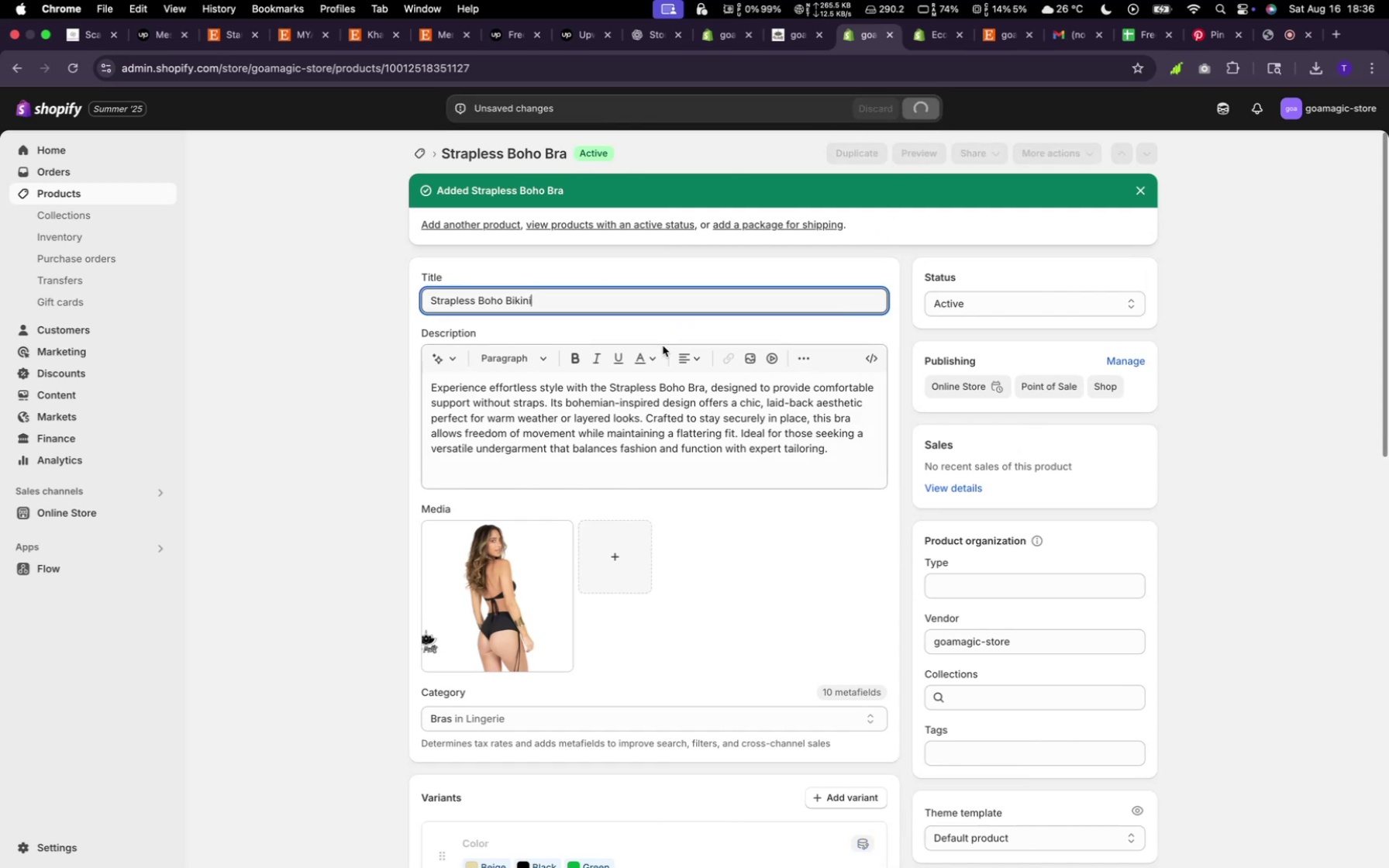 
mouse_move([101, 236])
 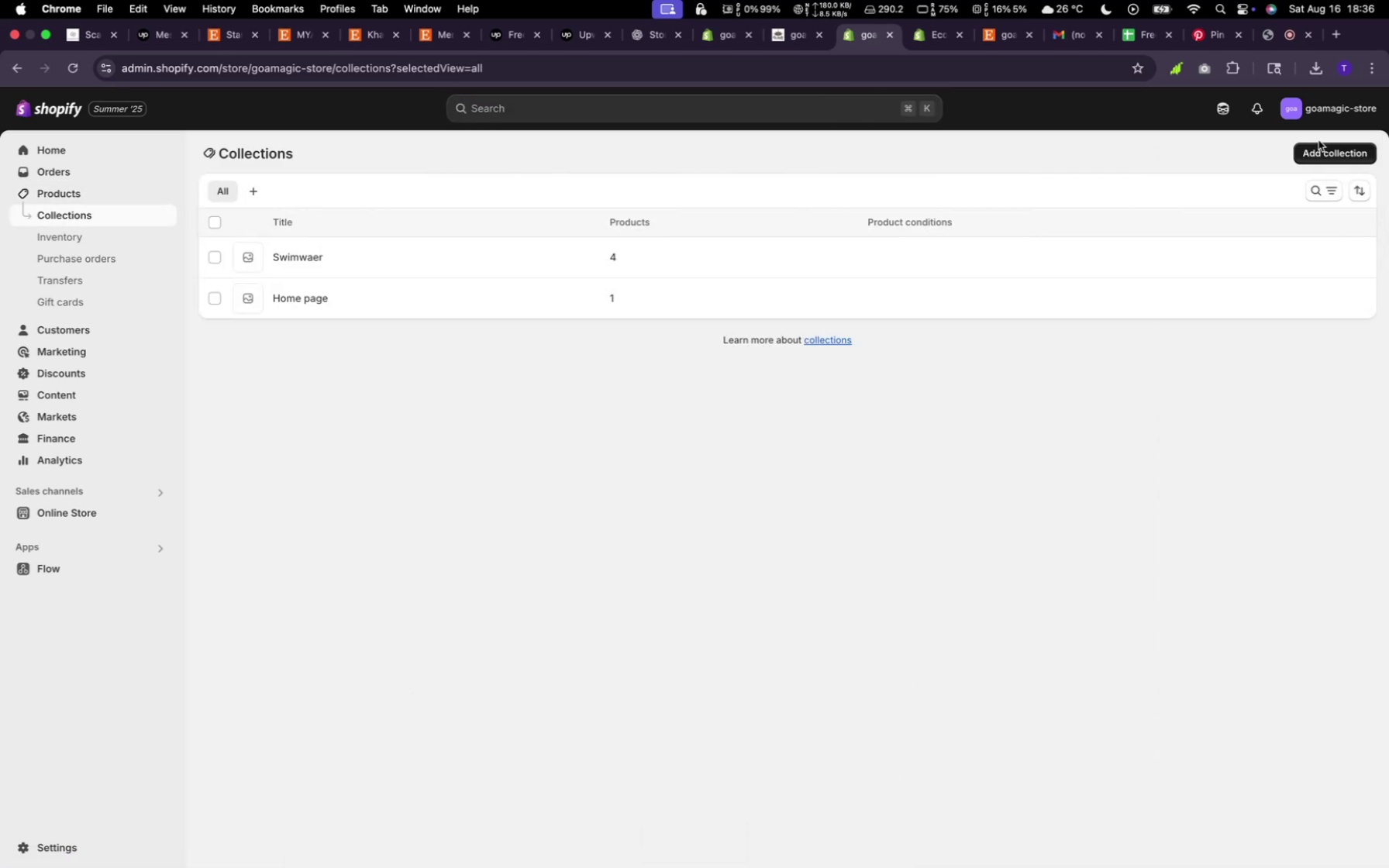 
left_click([1318, 143])
 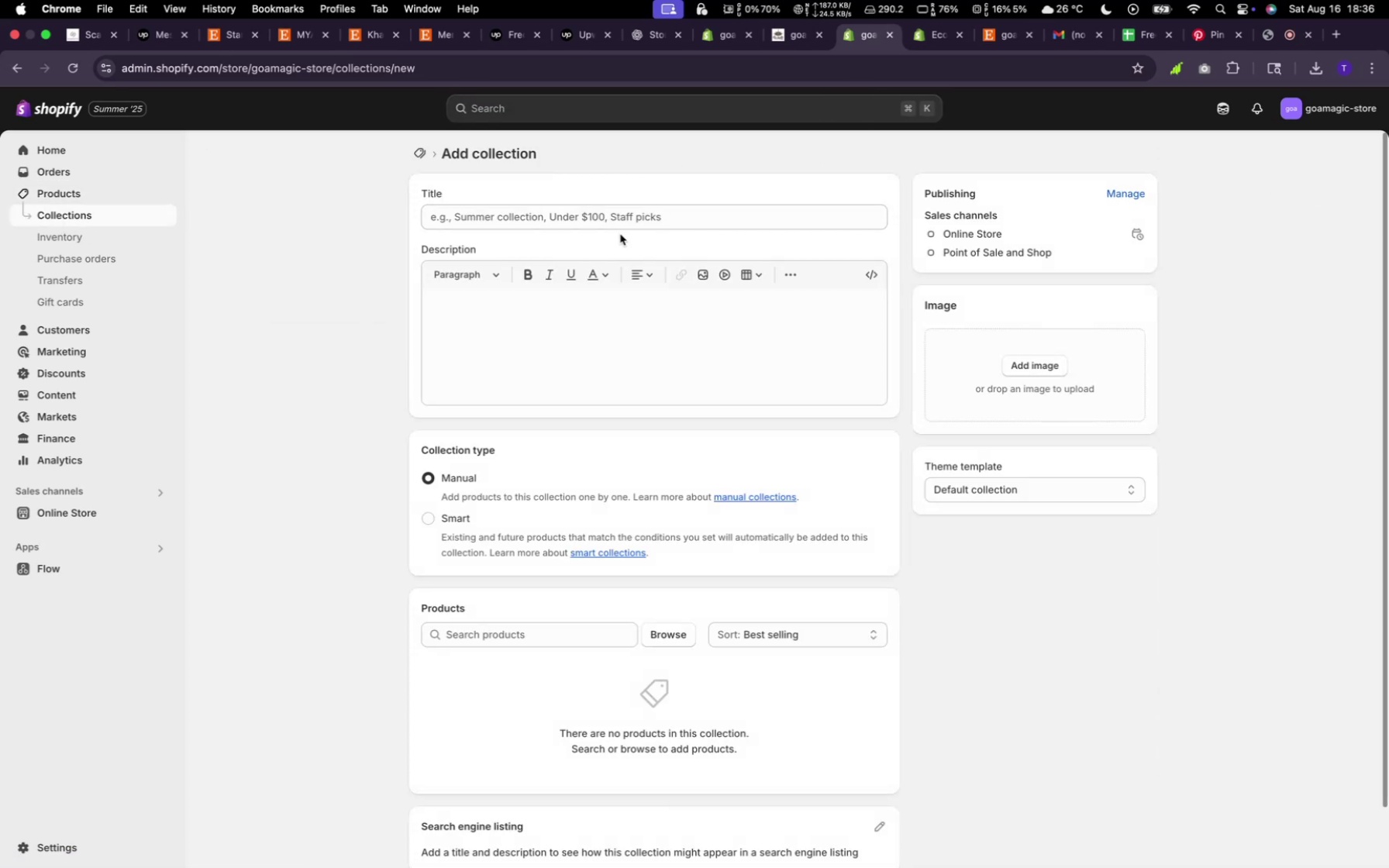 
left_click([595, 215])
 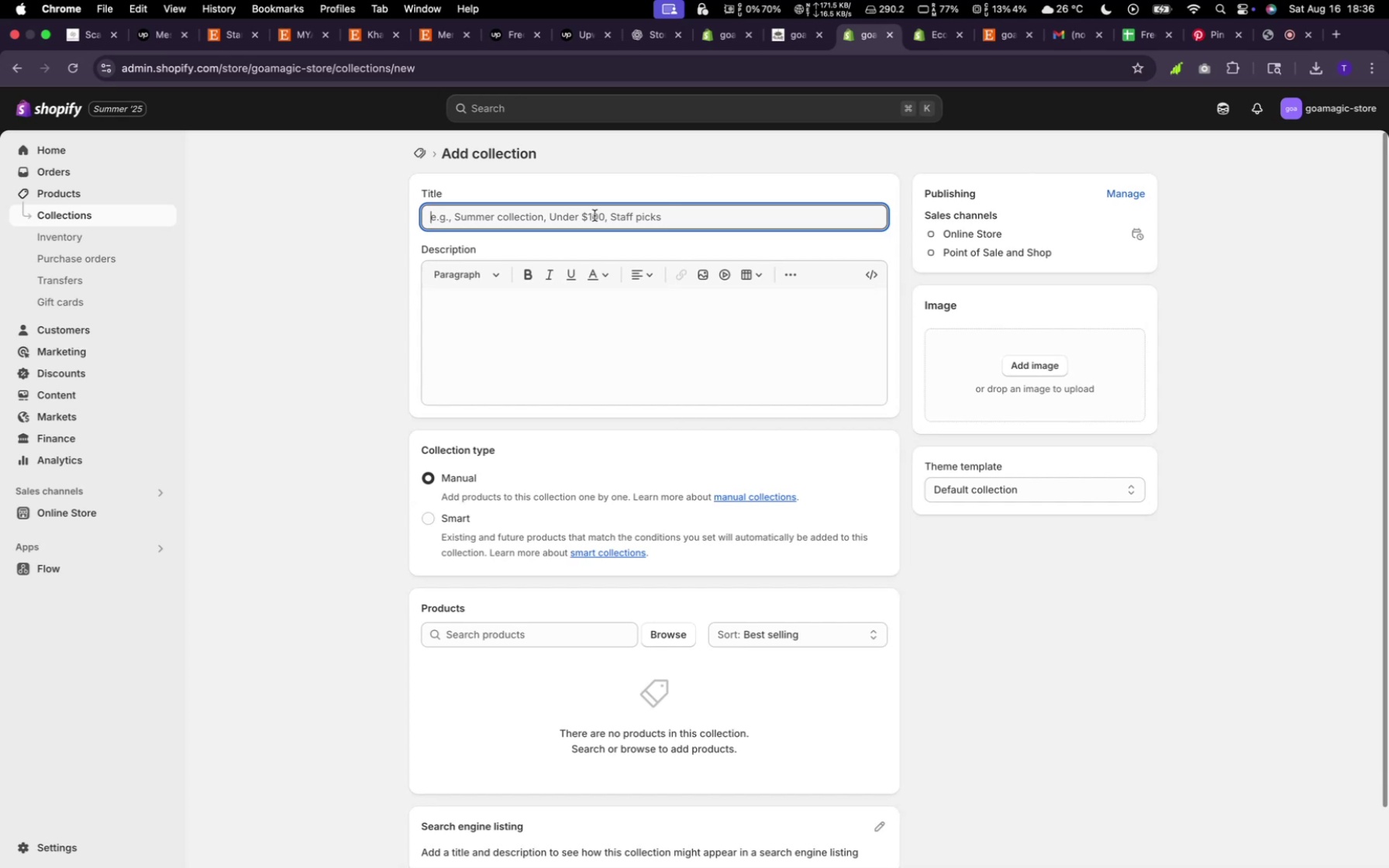 
type(Bikini)
 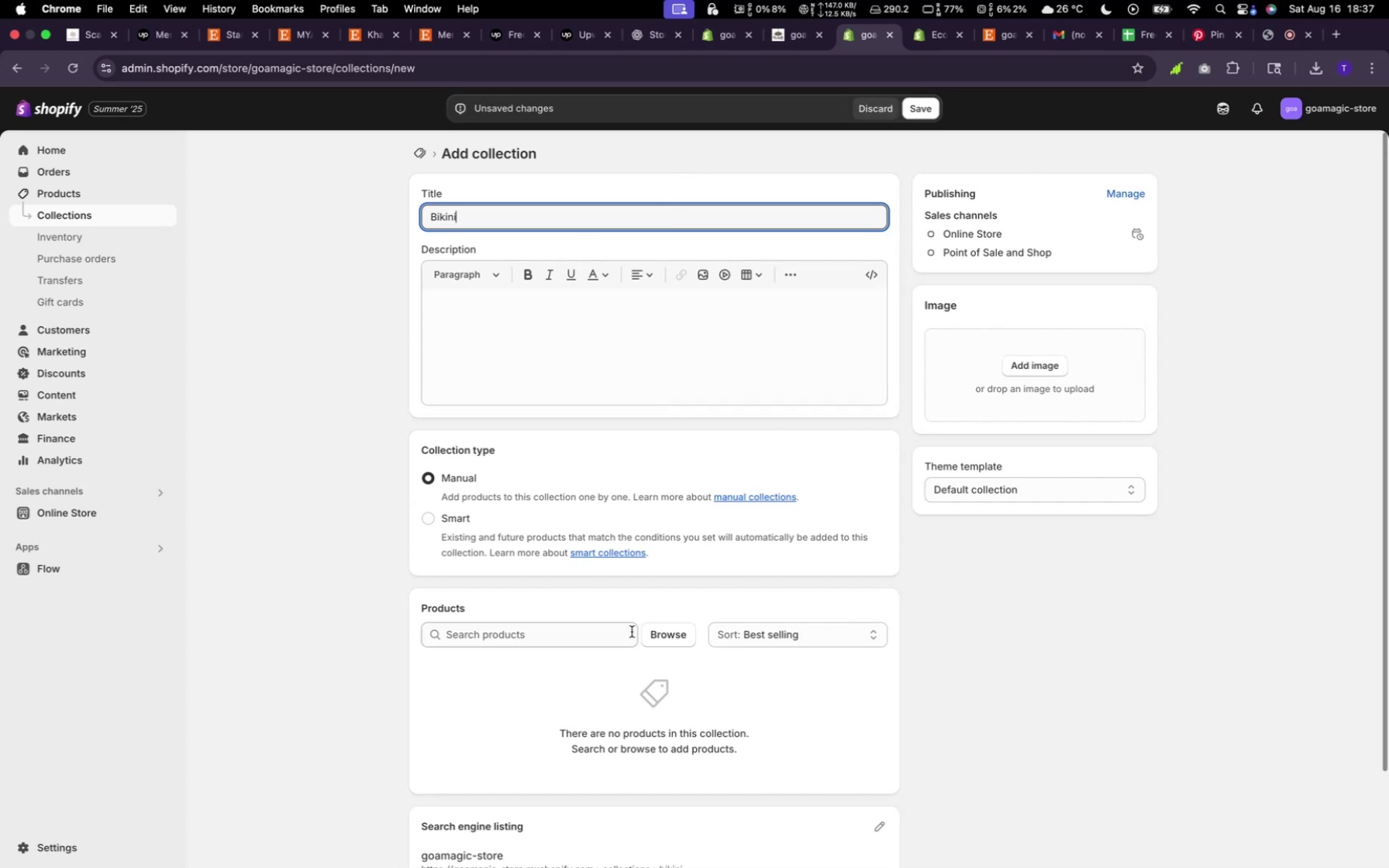 
left_click([663, 642])
 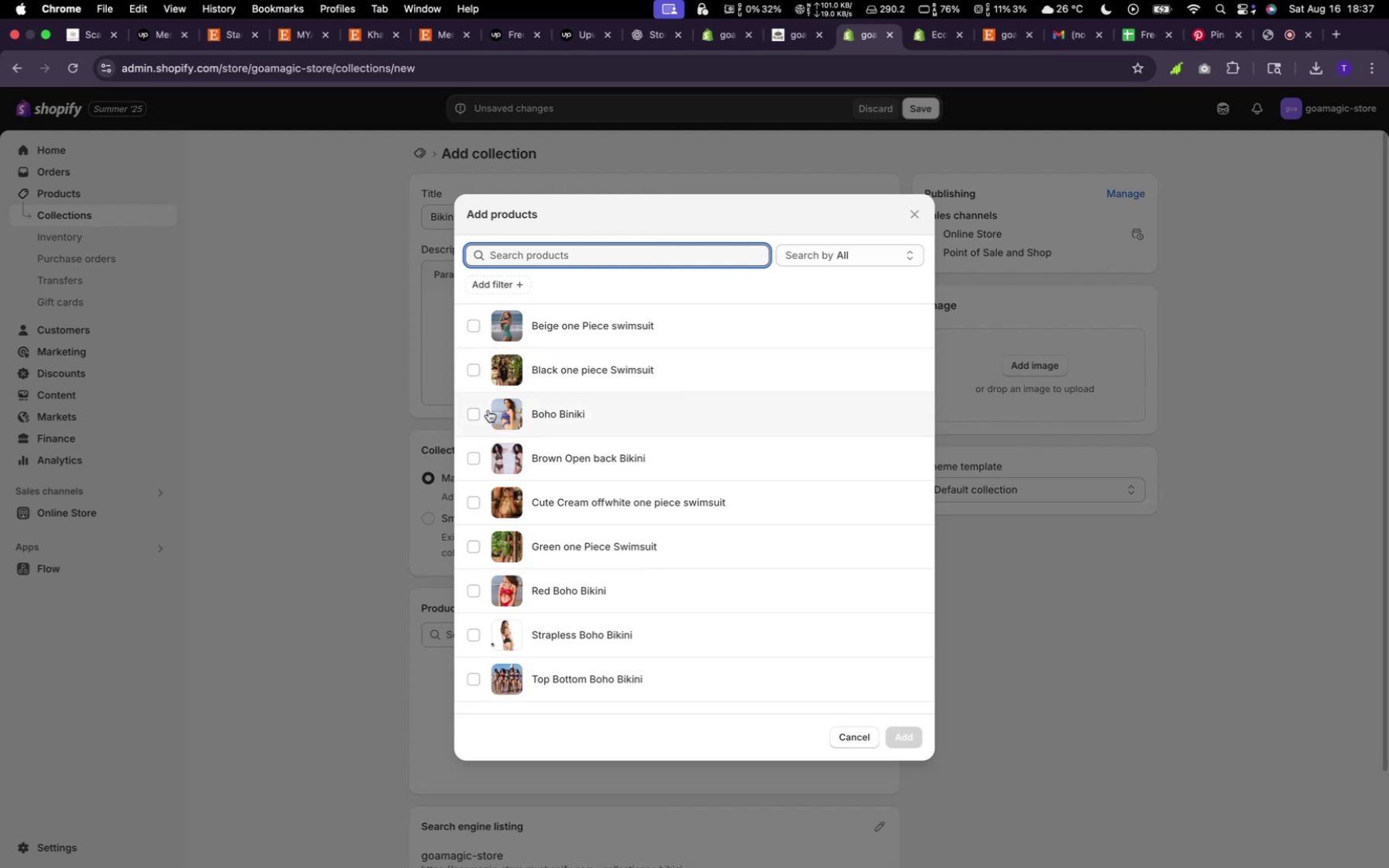 
wait(6.49)
 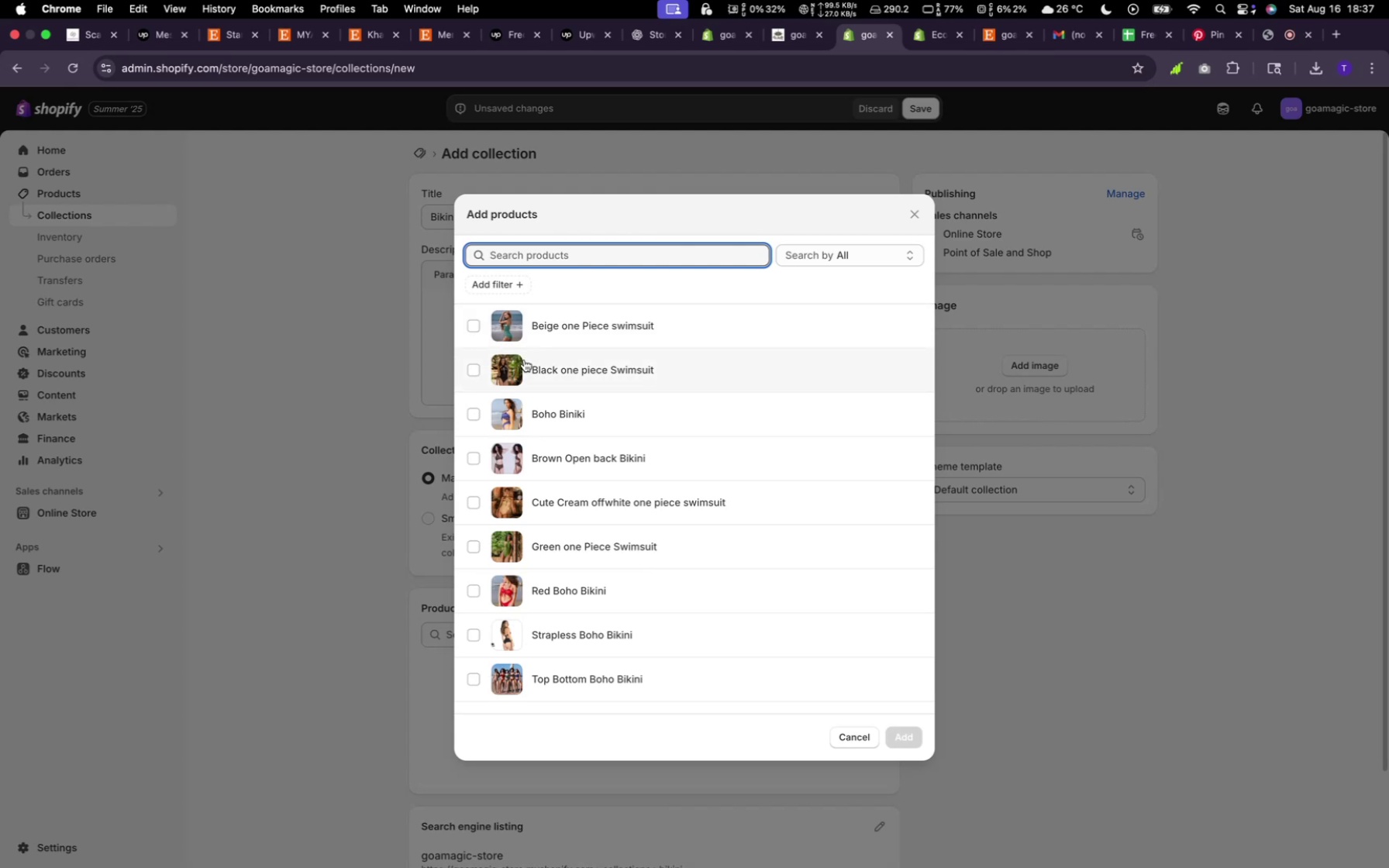 
left_click([491, 420])
 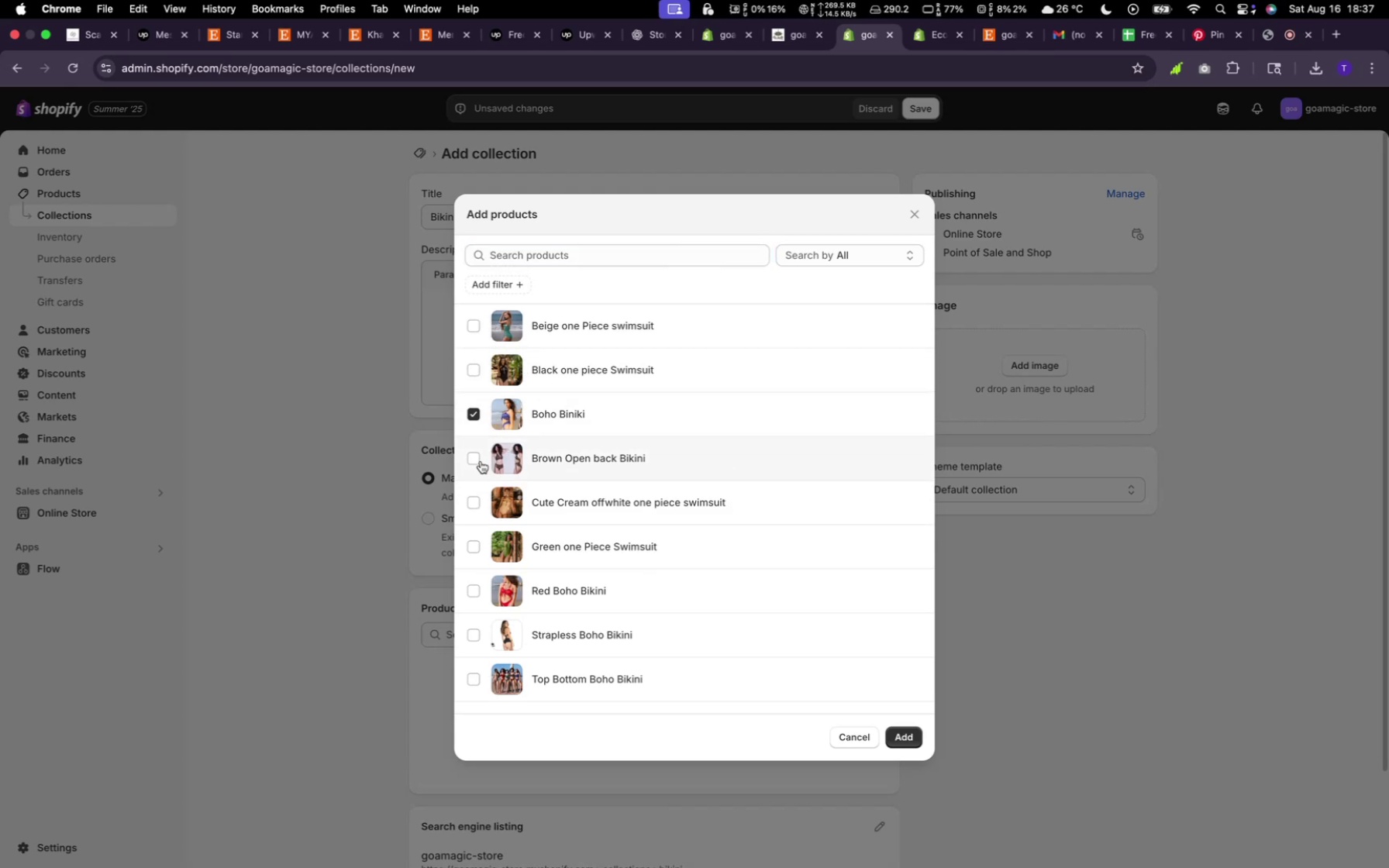 
left_click([479, 459])
 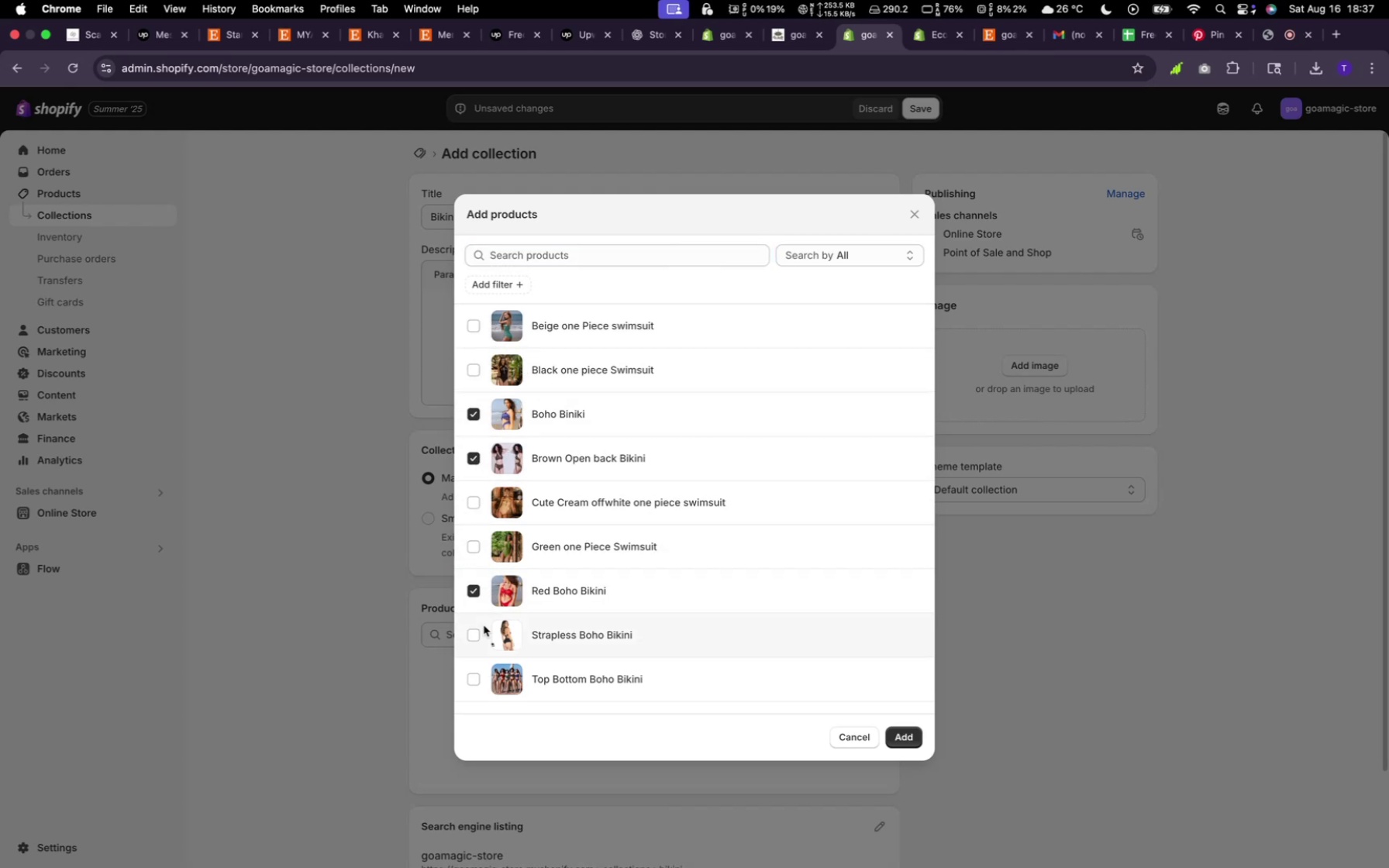 
left_click([479, 642])
 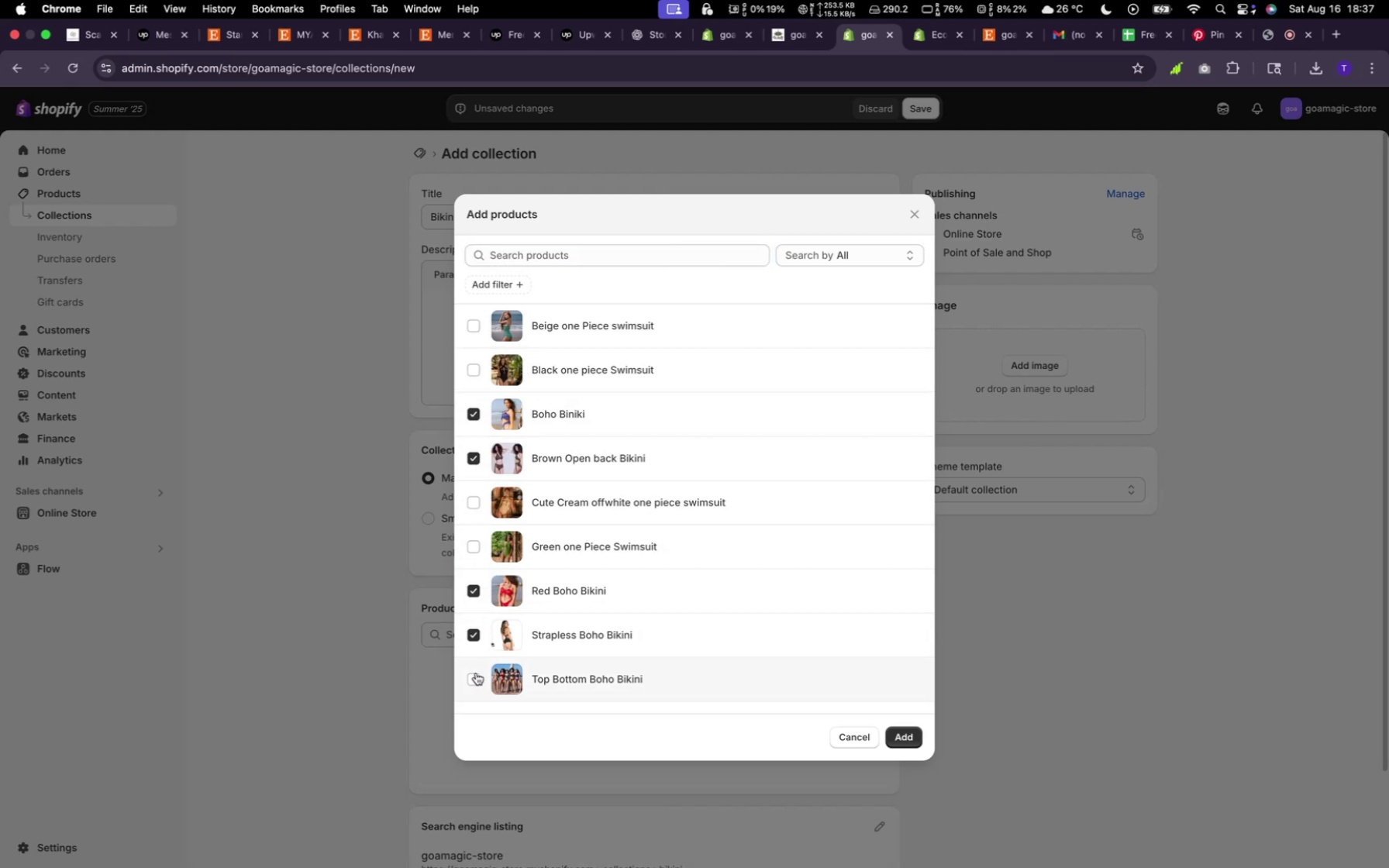 
left_click([476, 673])
 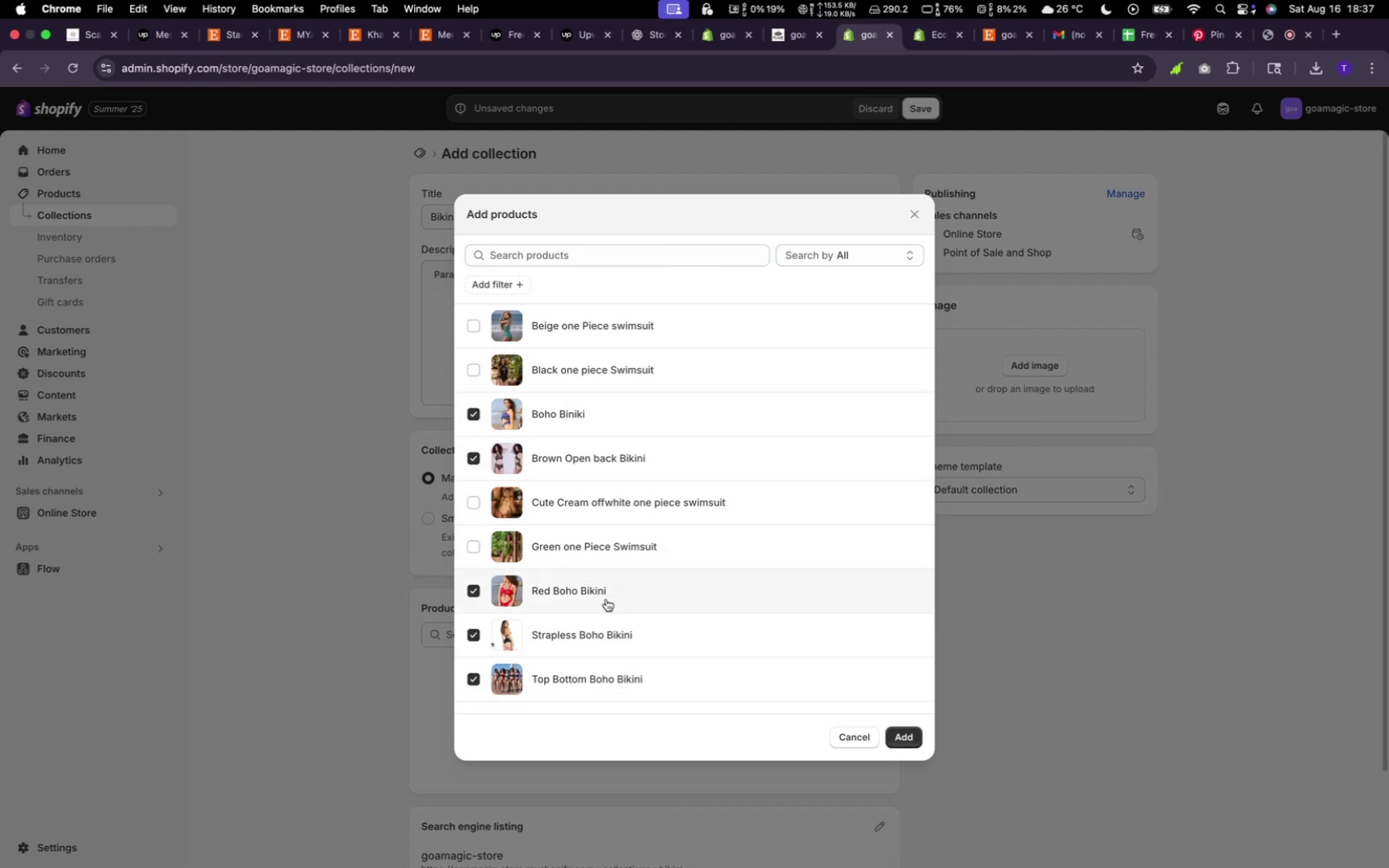 
scroll: coordinate [657, 425], scroll_direction: up, amount: 18.0
 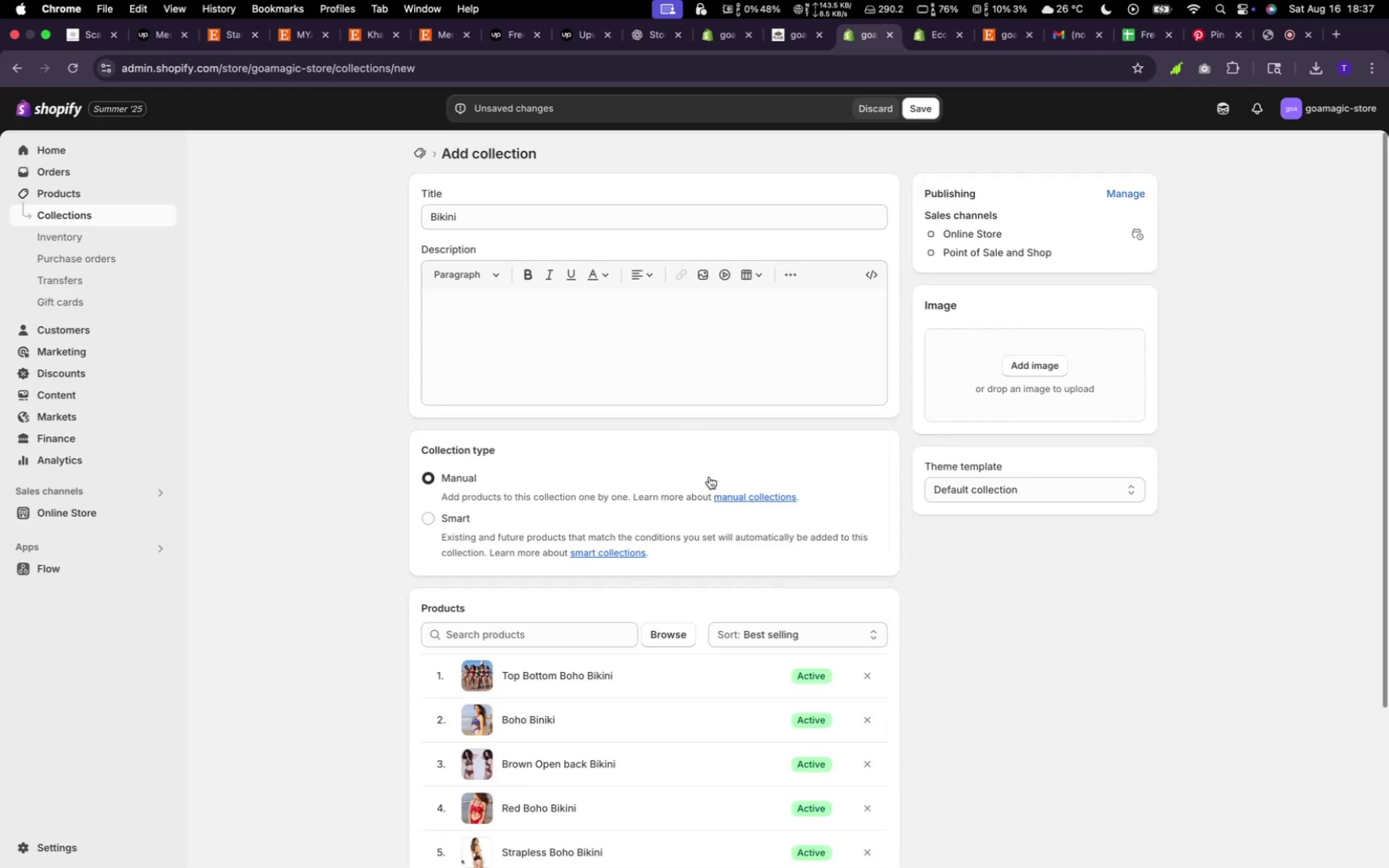 
wait(5.23)
 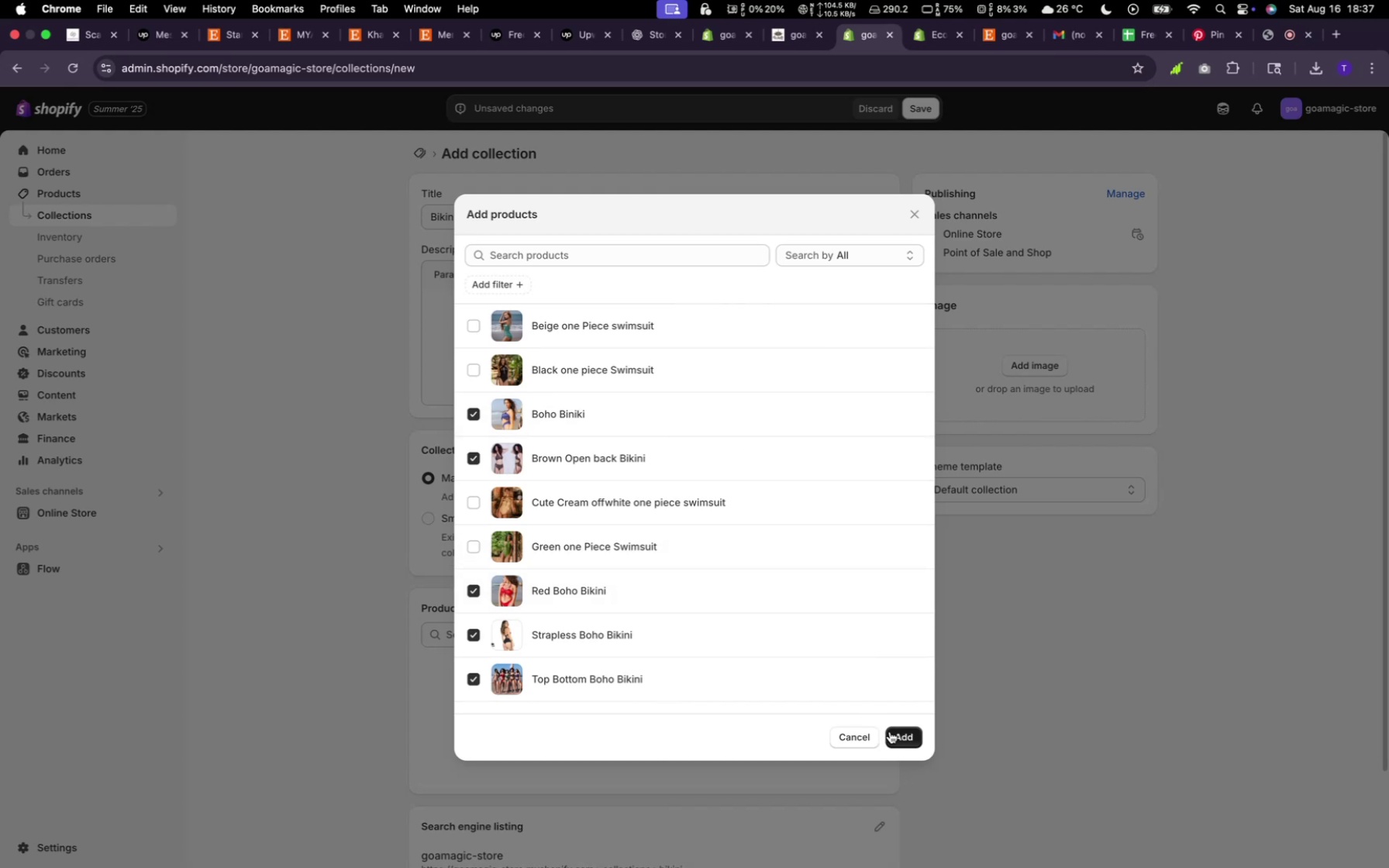 
left_click([915, 104])
 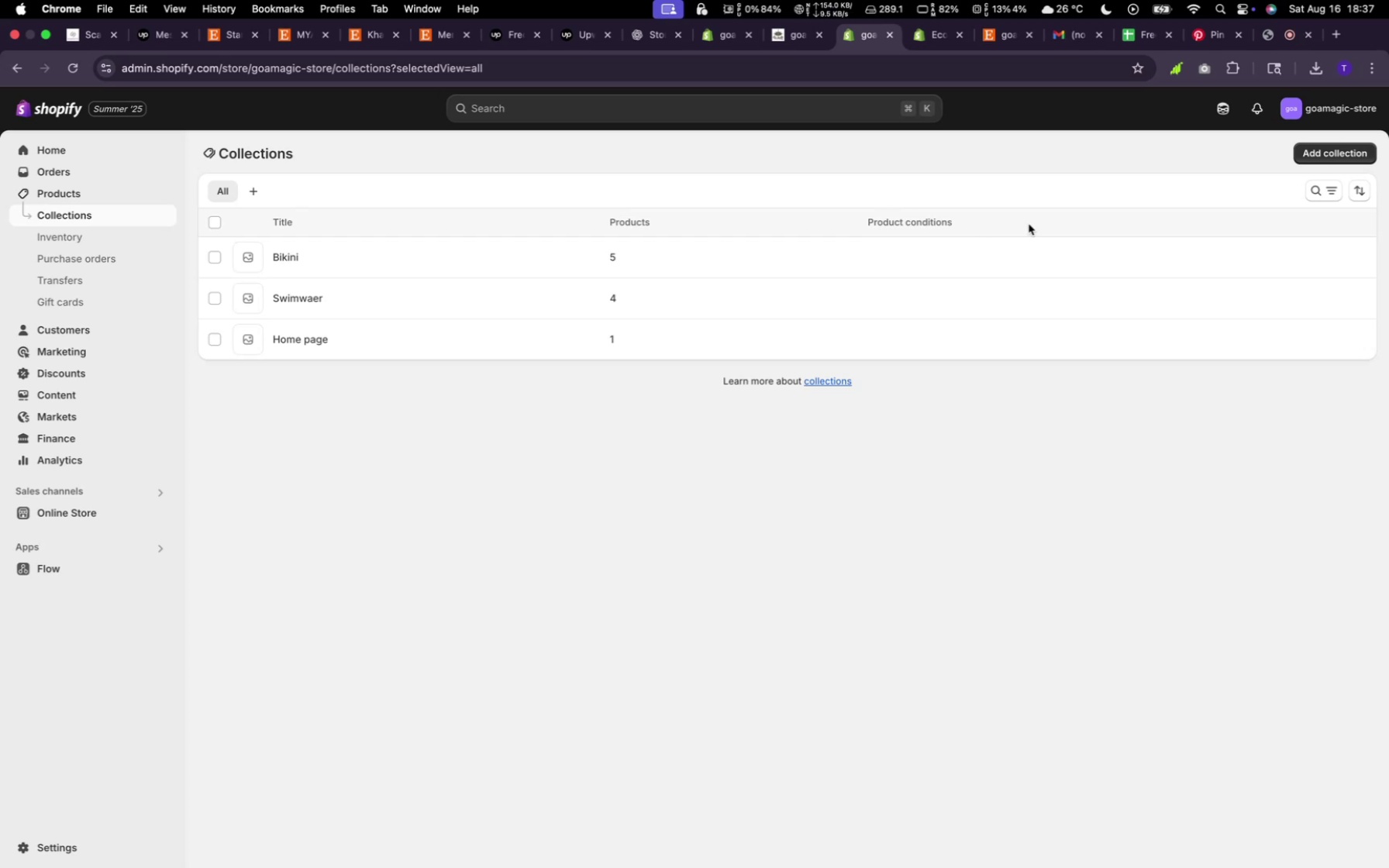 
wait(19.79)
 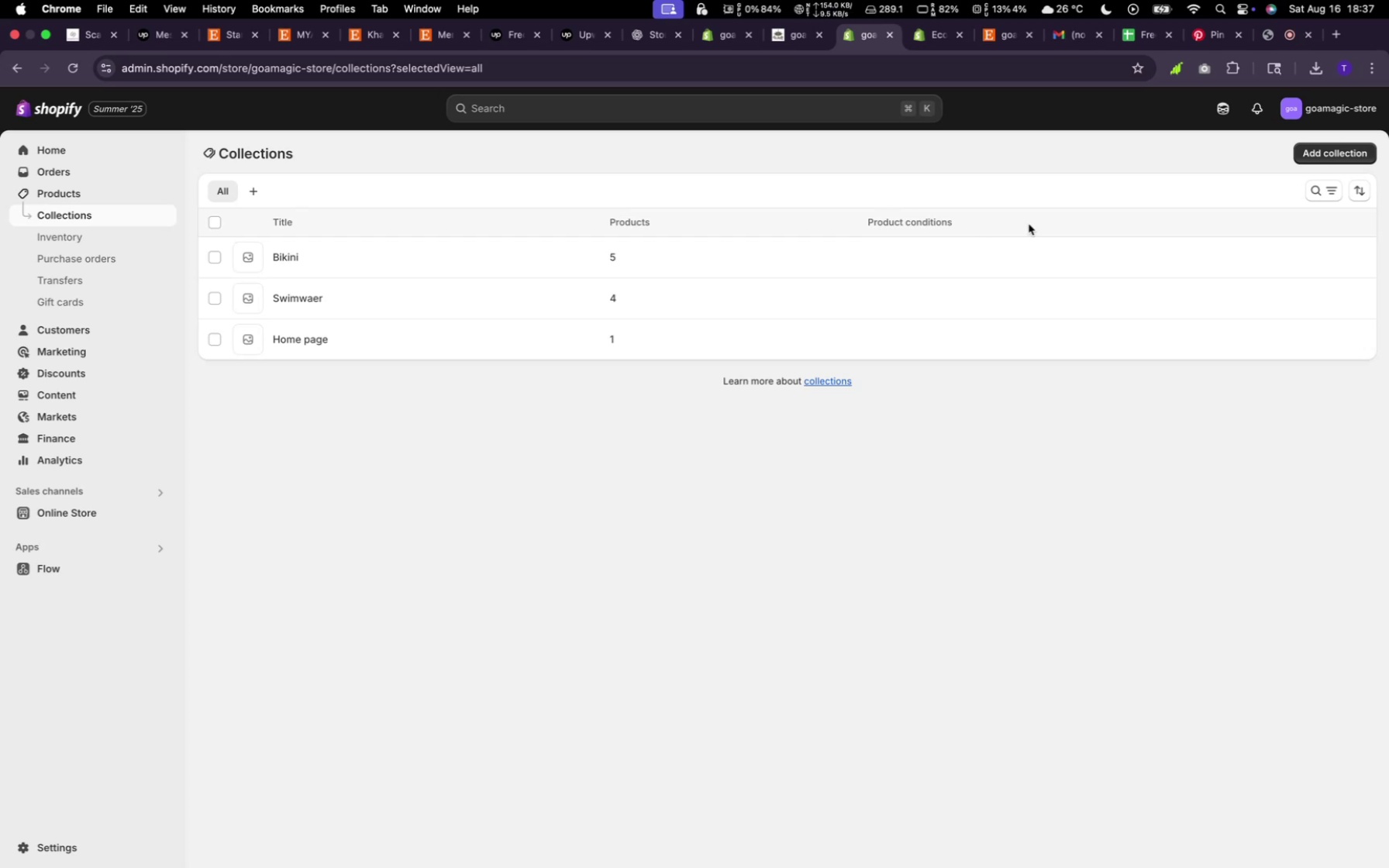 
left_click([73, 193])
 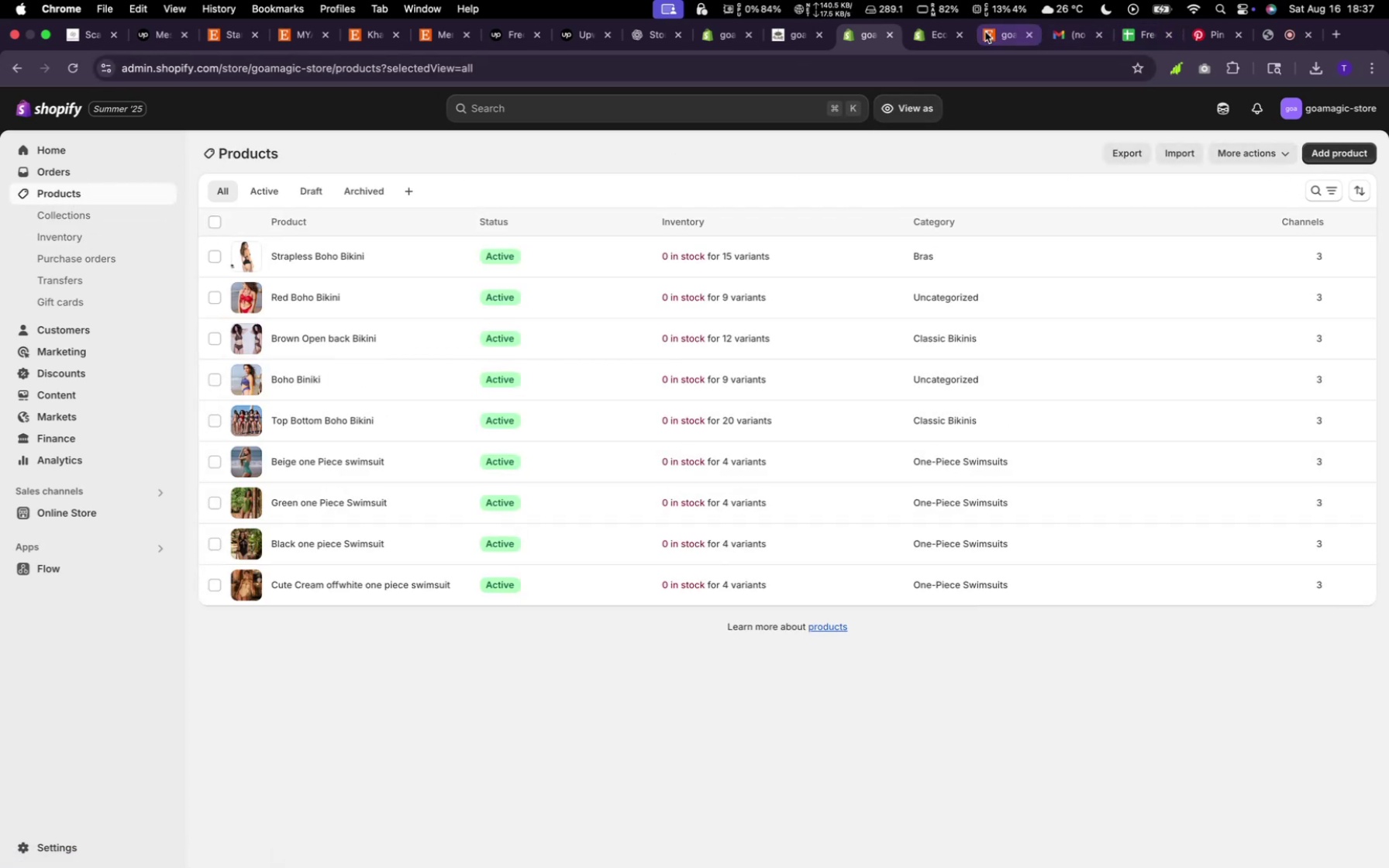 
left_click([1004, 36])
 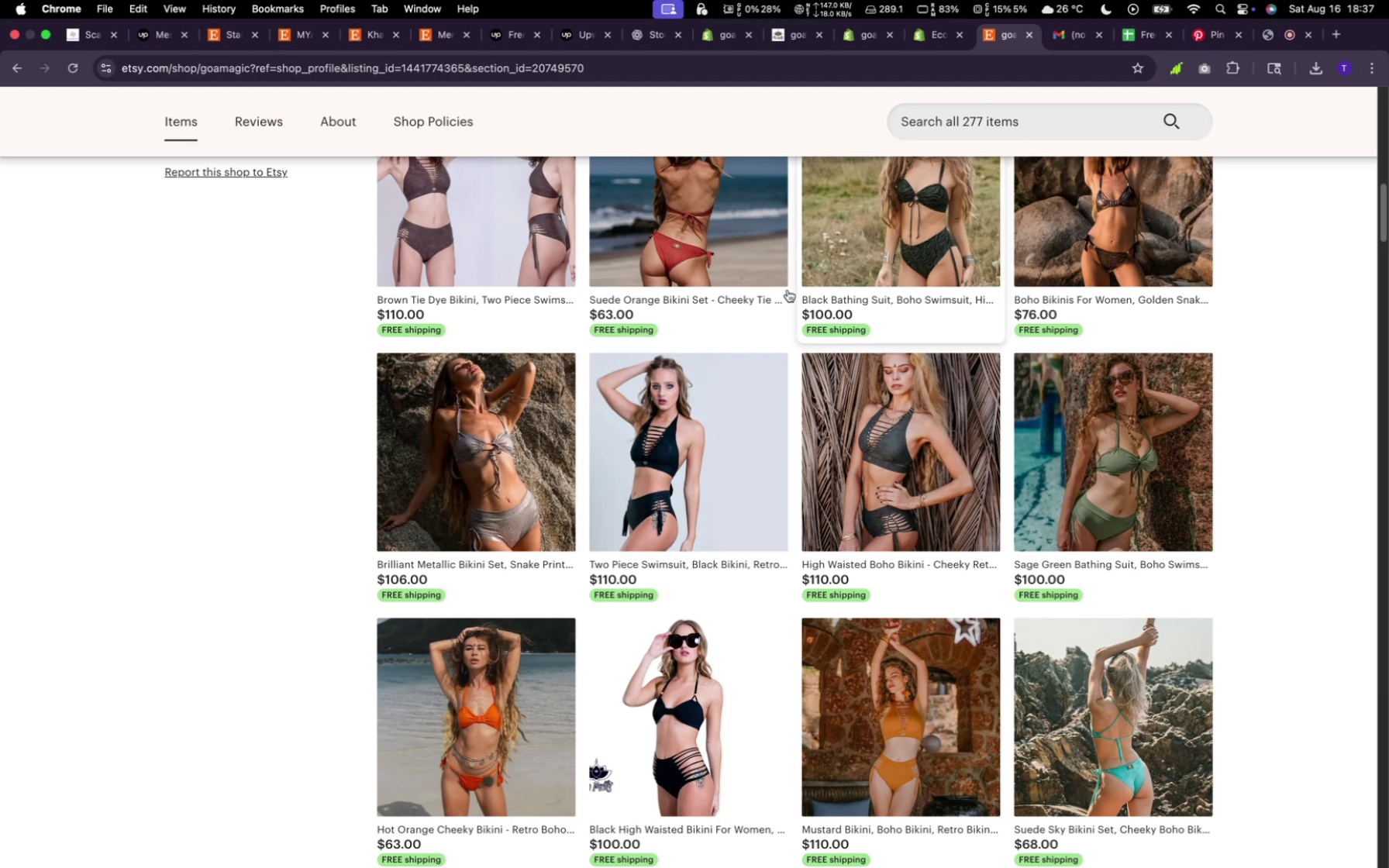 
scroll: coordinate [780, 312], scroll_direction: up, amount: 34.0
 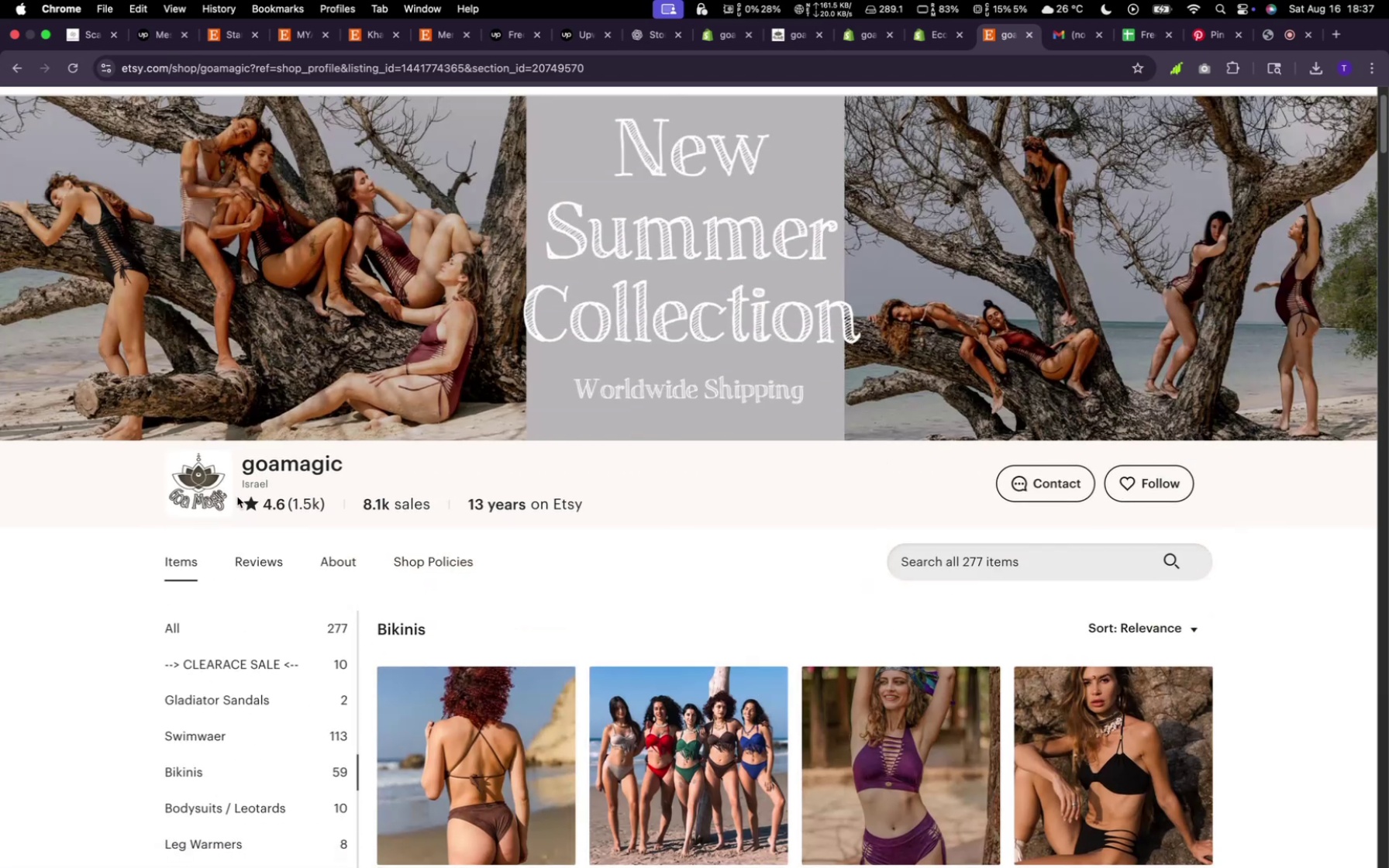 
scroll: coordinate [194, 547], scroll_direction: down, amount: 6.0
 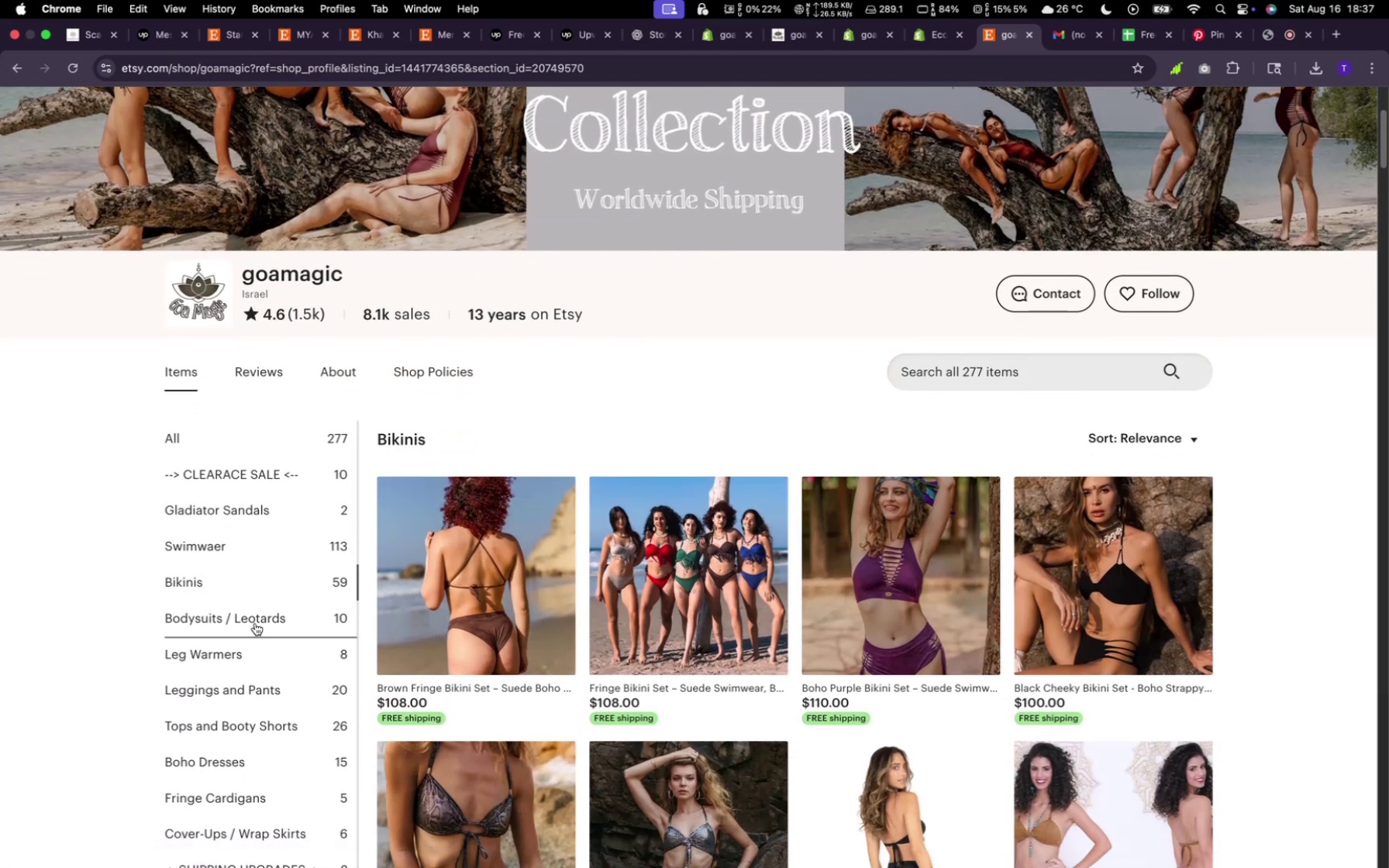 
left_click([255, 622])
 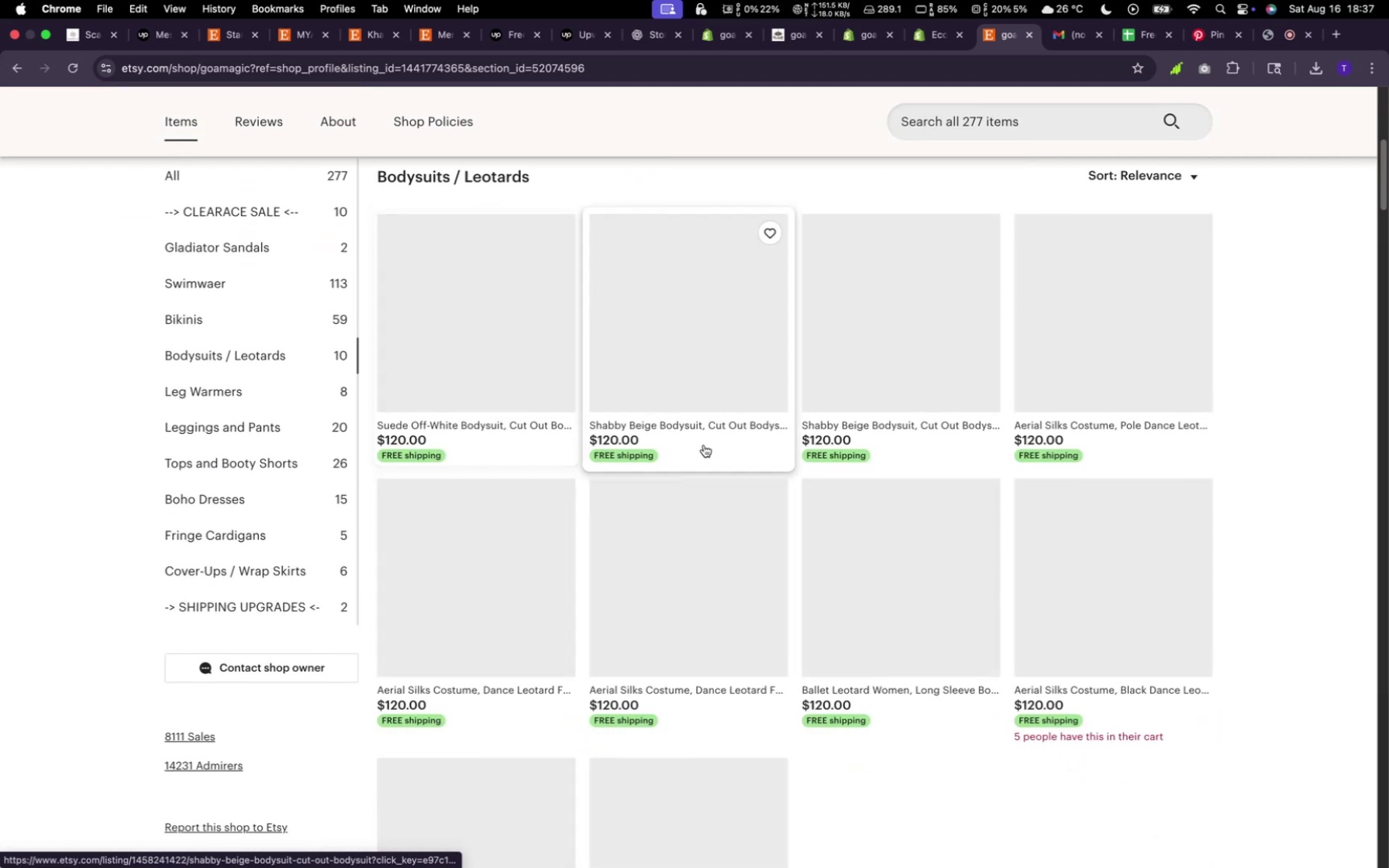 
mouse_move([686, 418])
 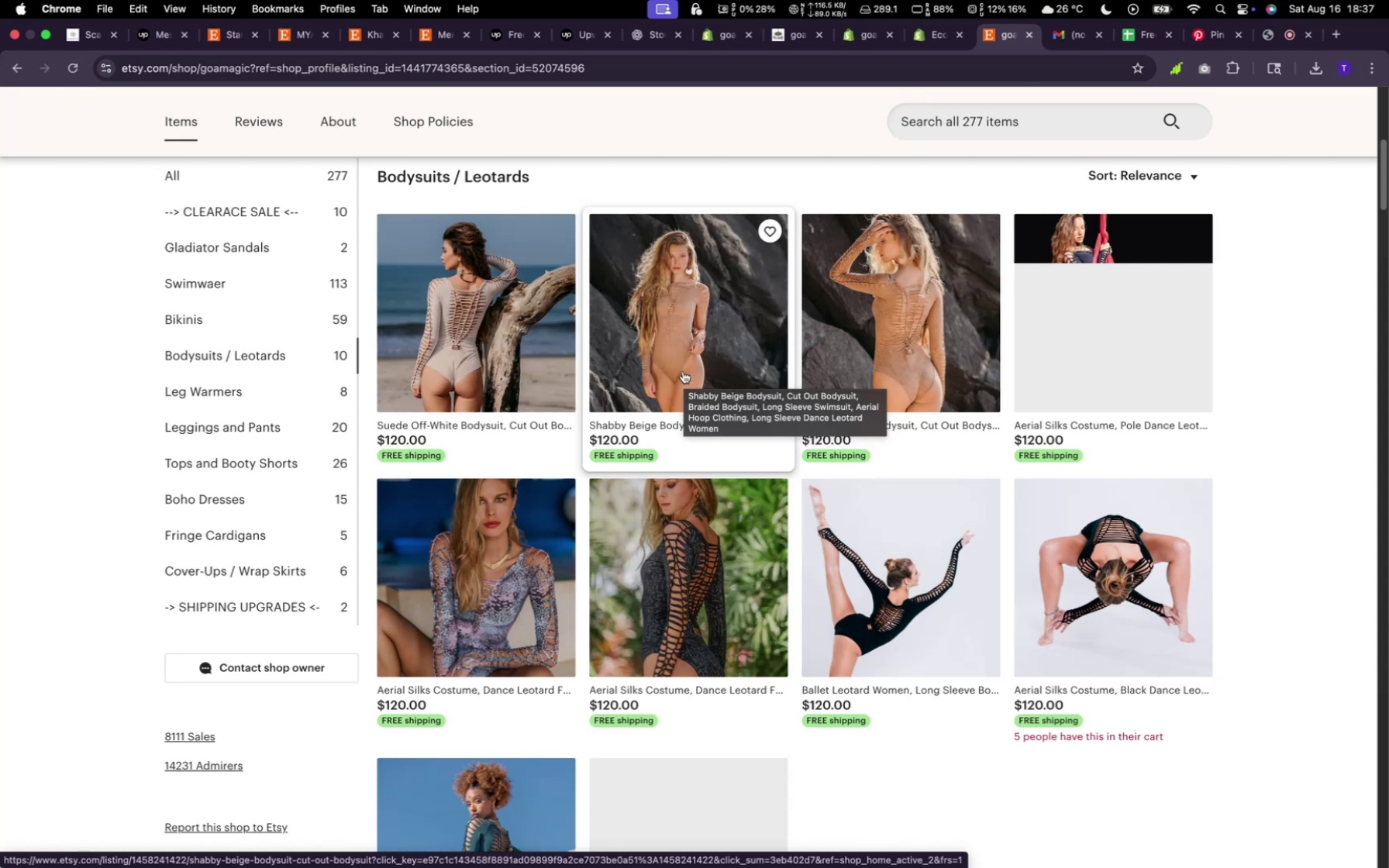 
mouse_move([732, 515])
 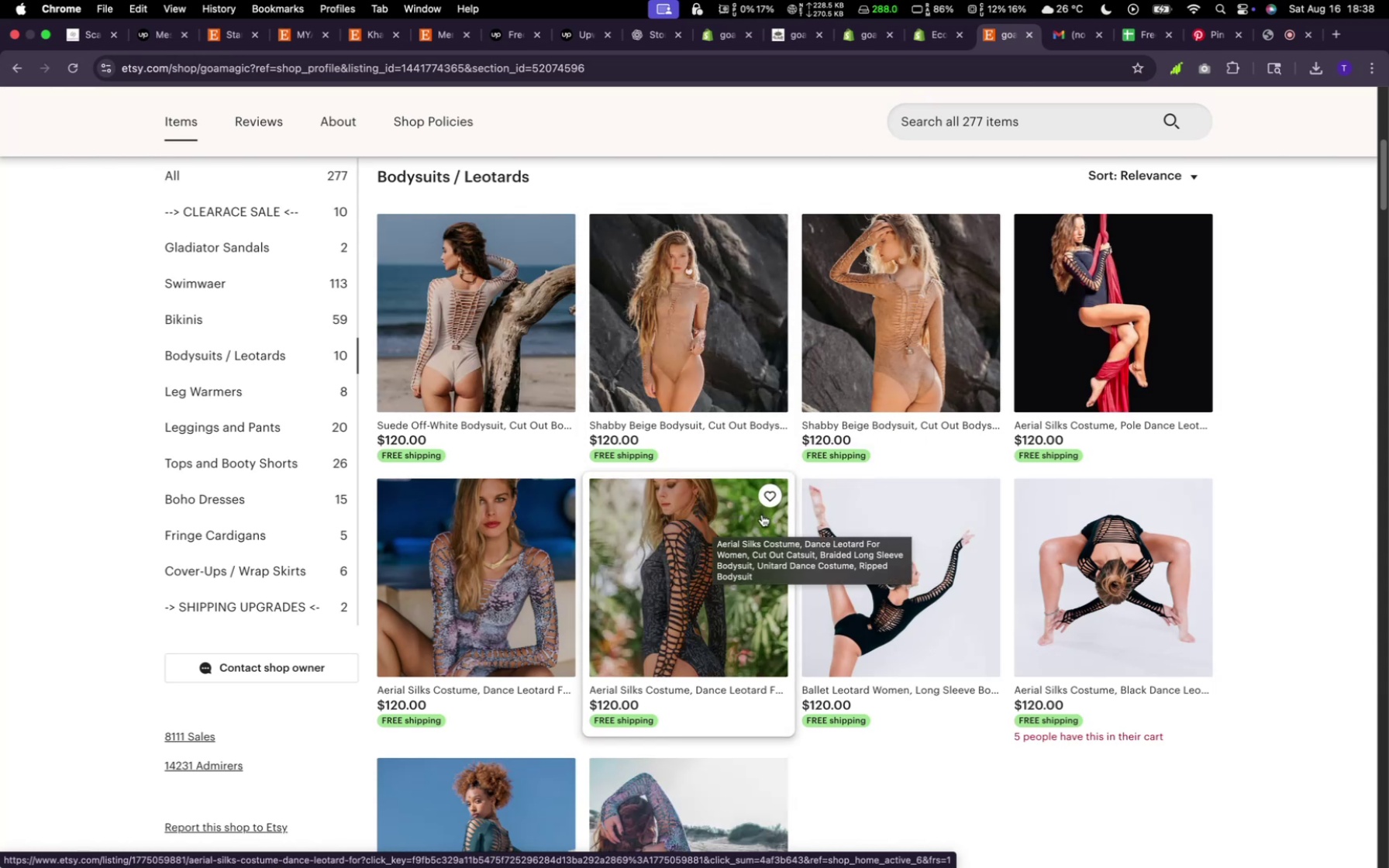 
scroll: coordinate [764, 511], scroll_direction: down, amount: 14.0
 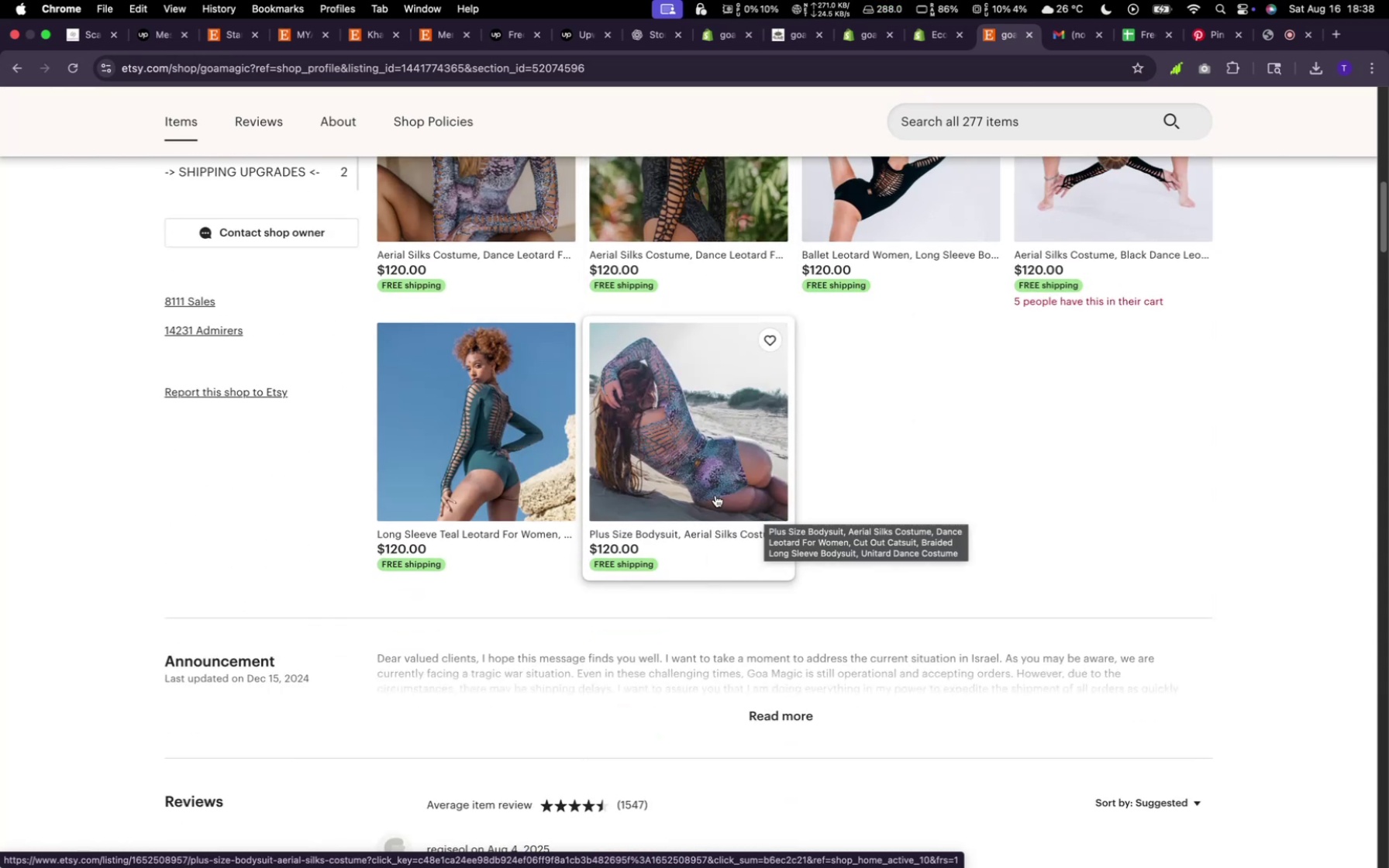 
scroll: coordinate [645, 481], scroll_direction: up, amount: 5.0
 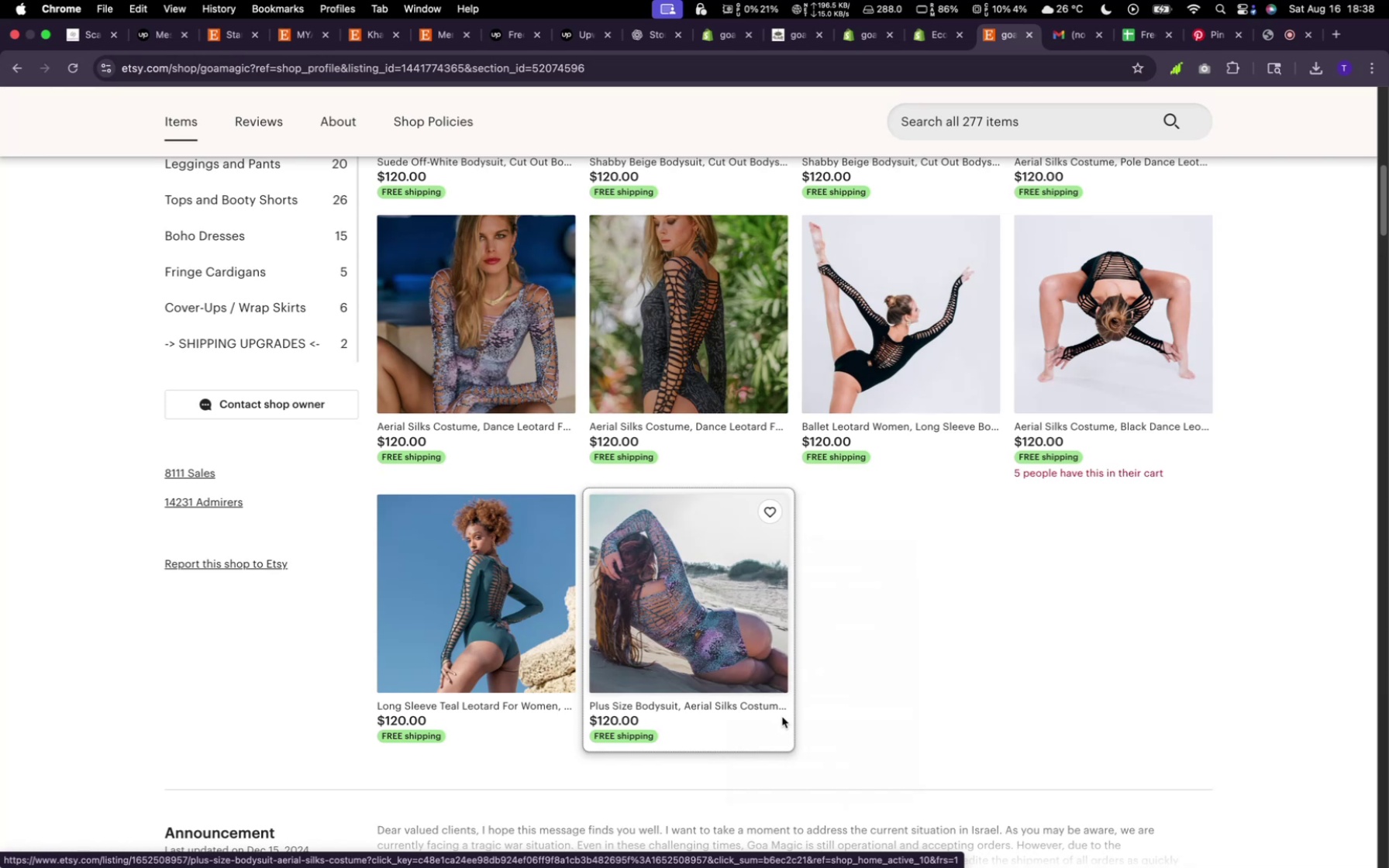 
wait(8.45)
 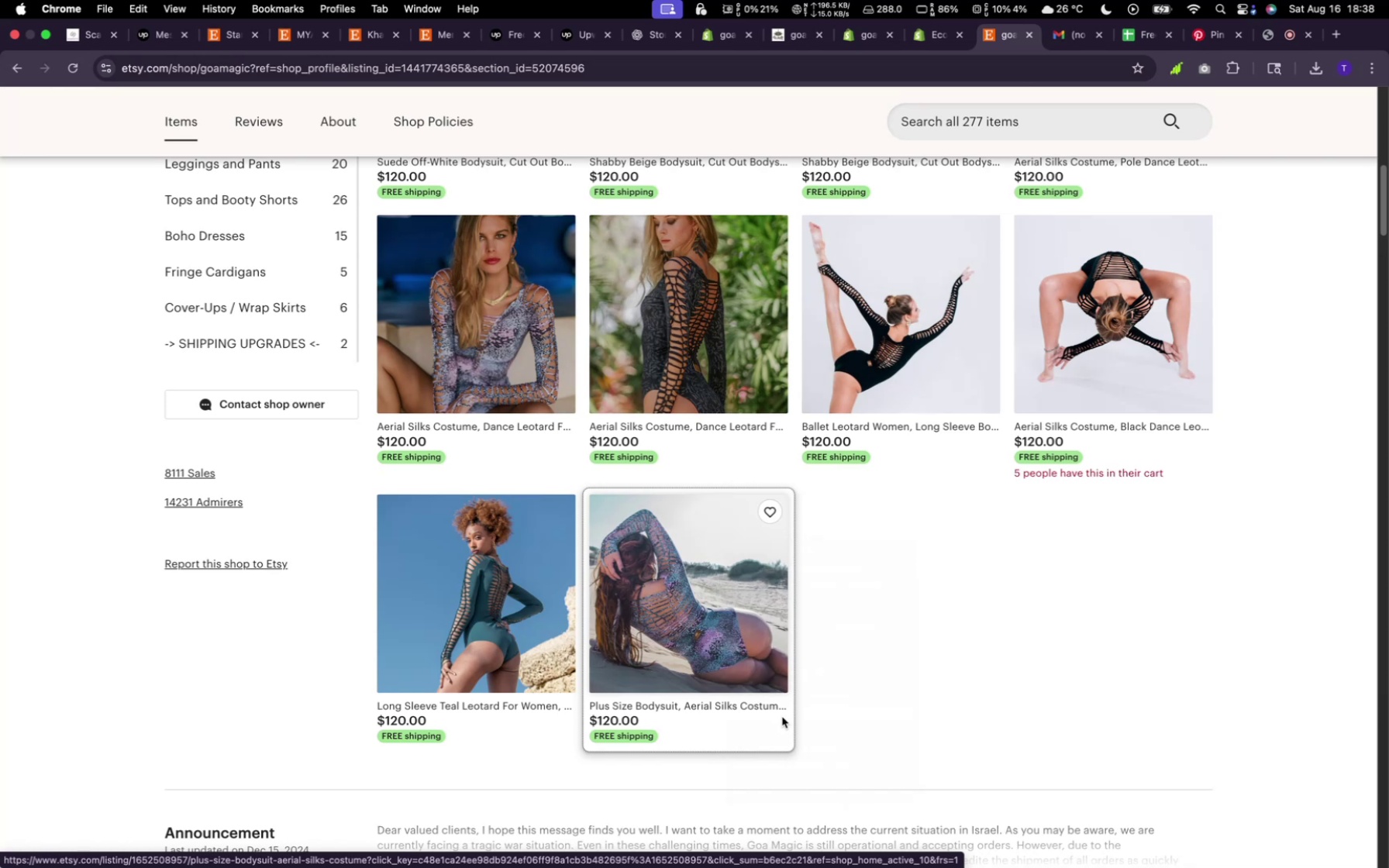 
right_click([488, 600])
 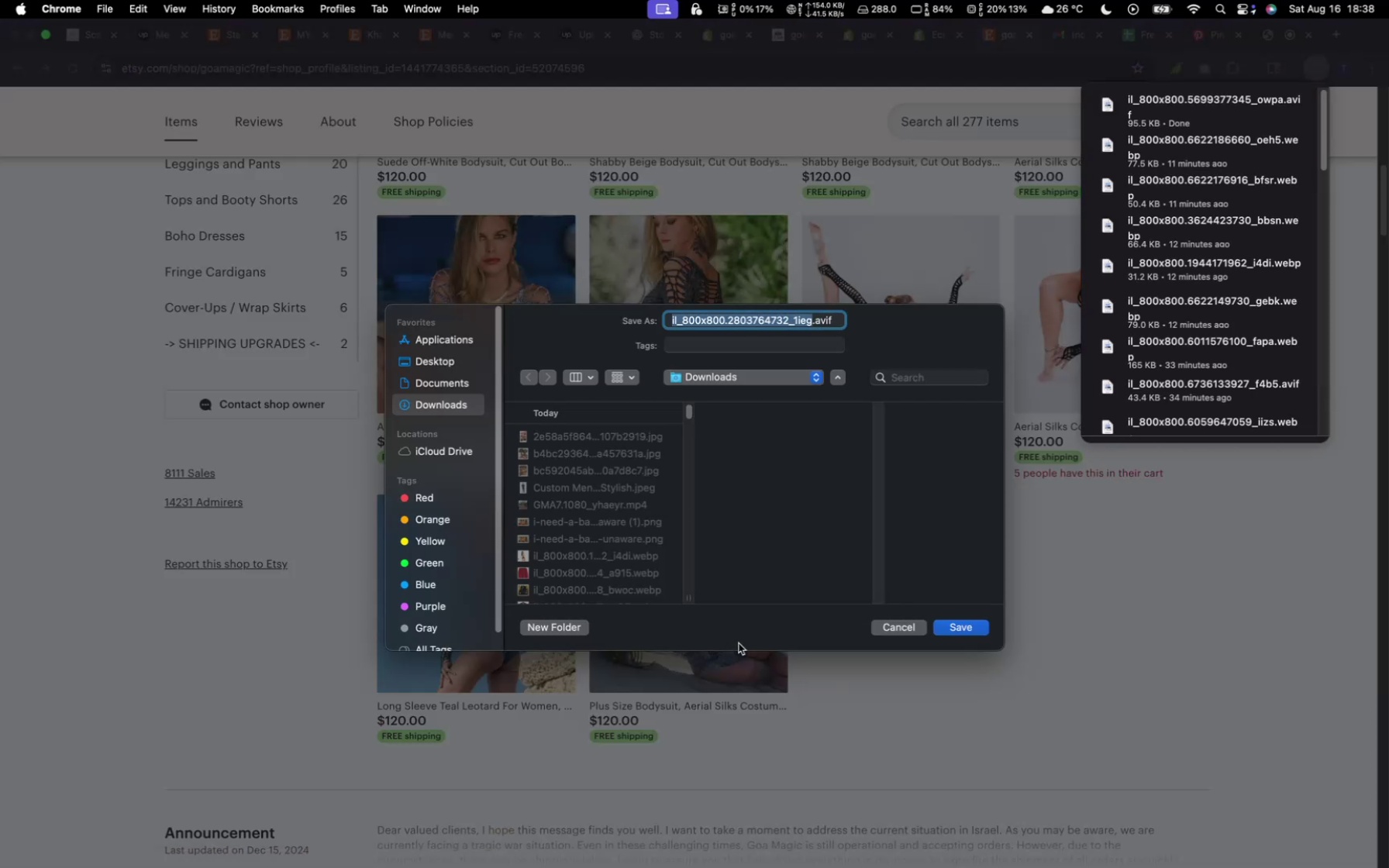 
left_click([950, 629])
 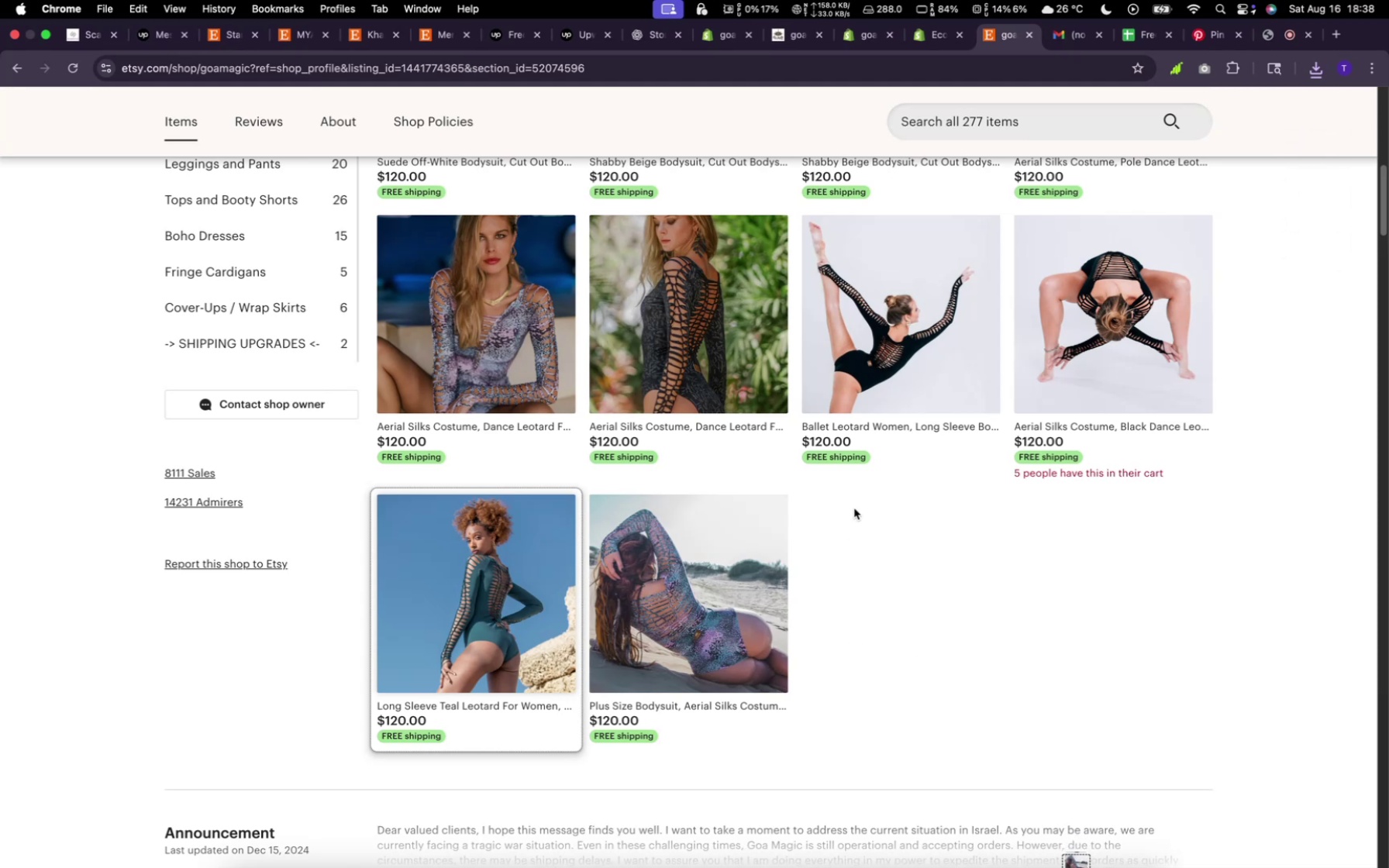 
scroll: coordinate [860, 475], scroll_direction: up, amount: 5.0
 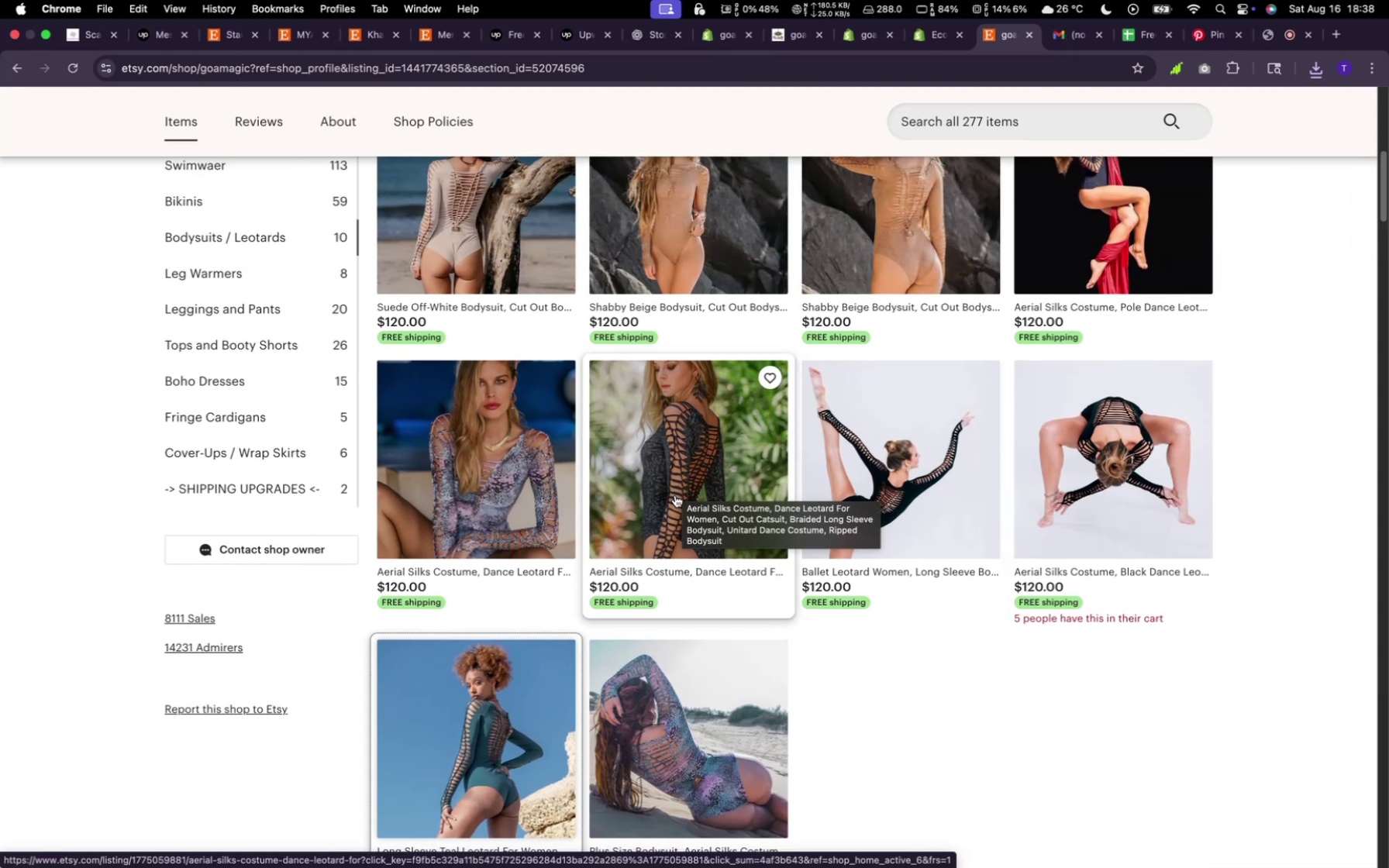 
right_click([693, 491])
 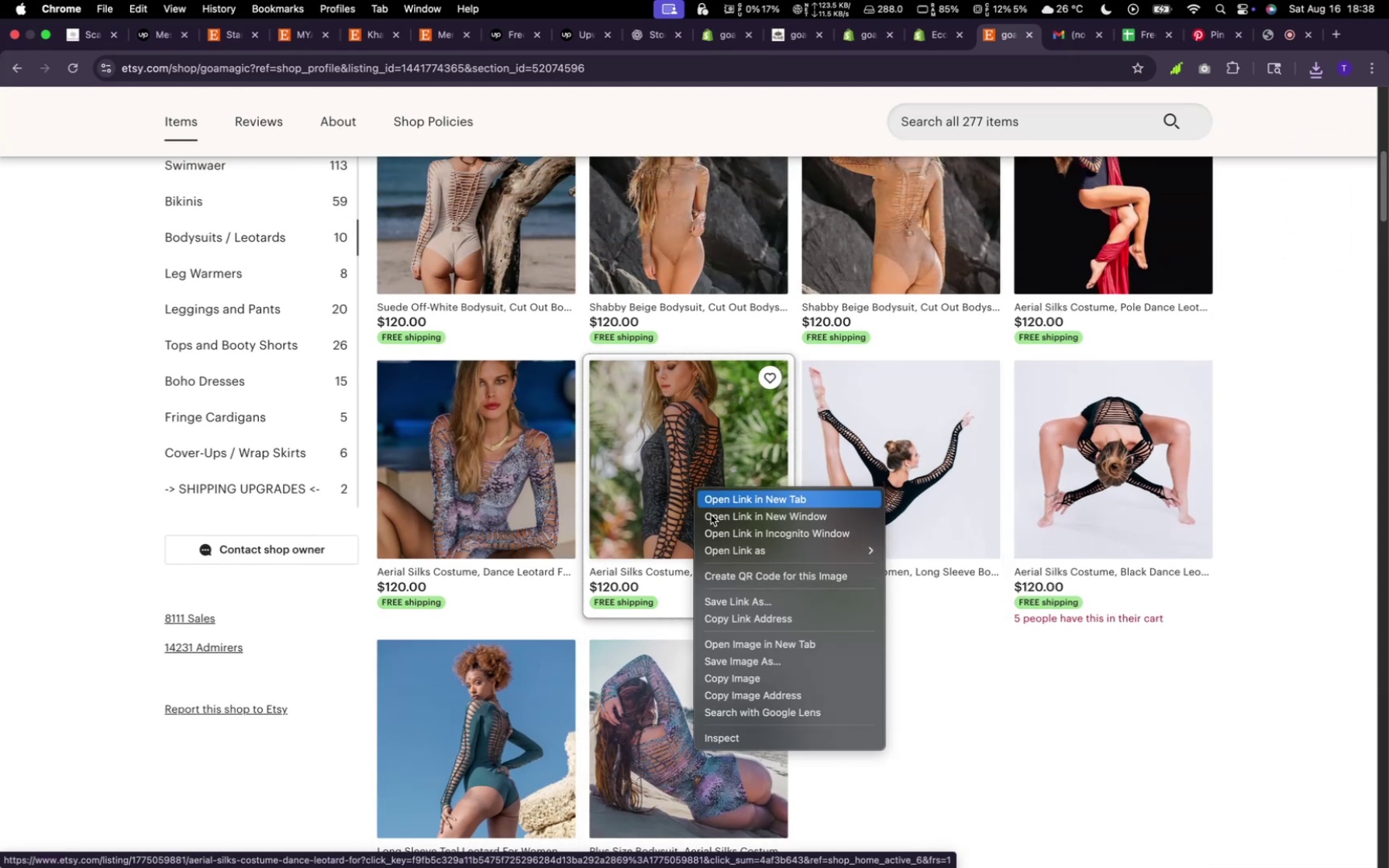 
left_click([755, 660])
 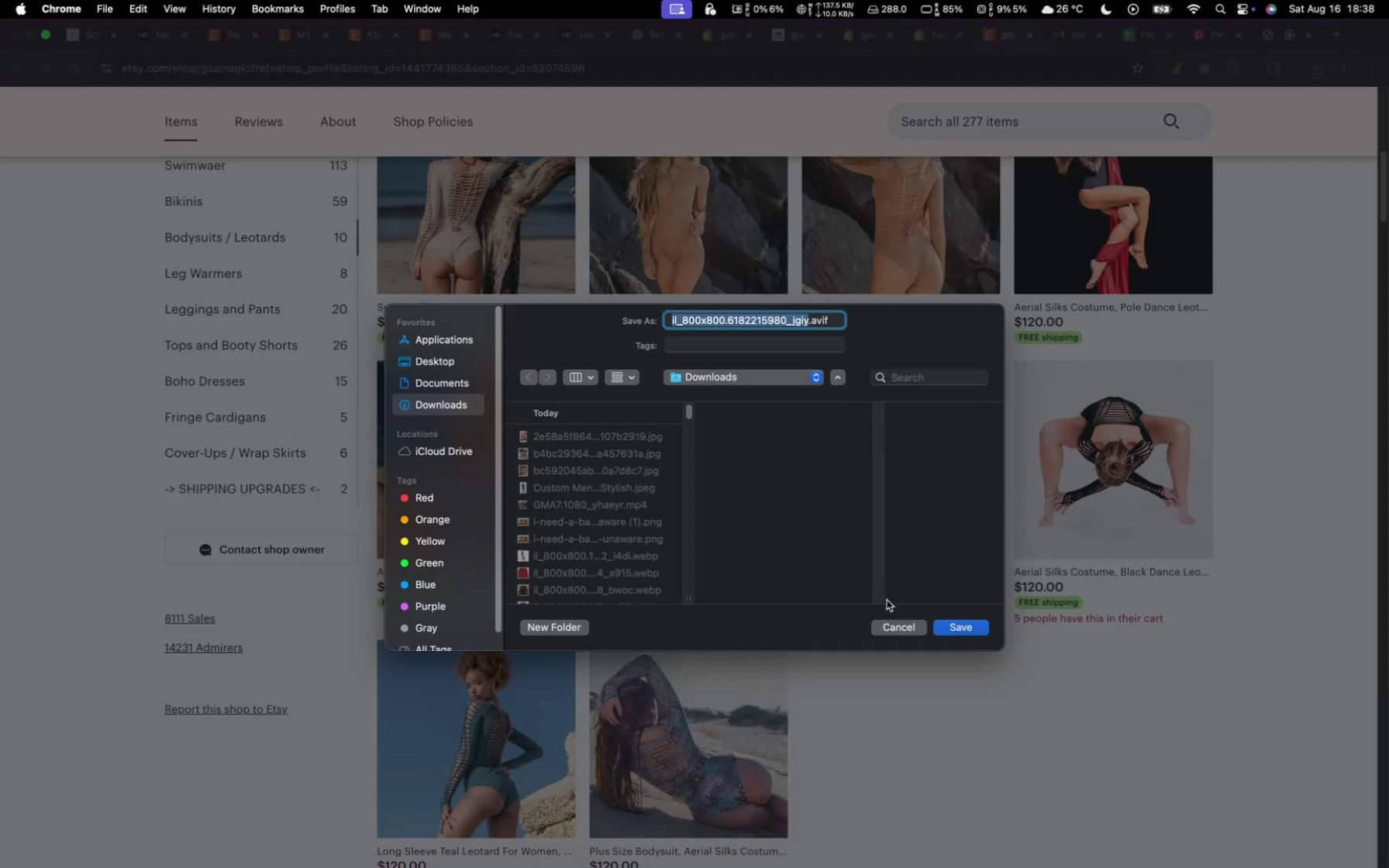 
left_click([946, 627])
 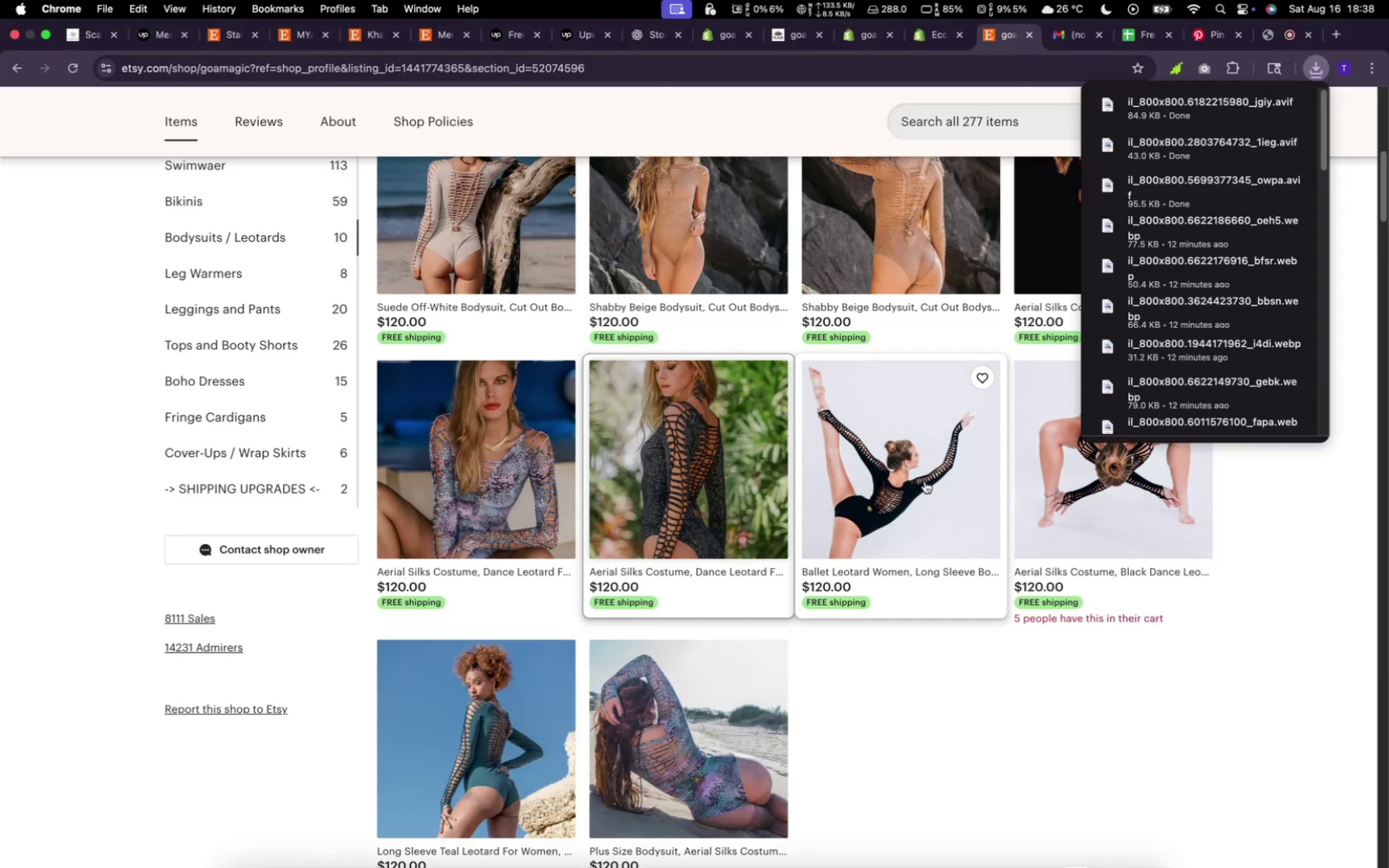 
right_click([925, 481])
 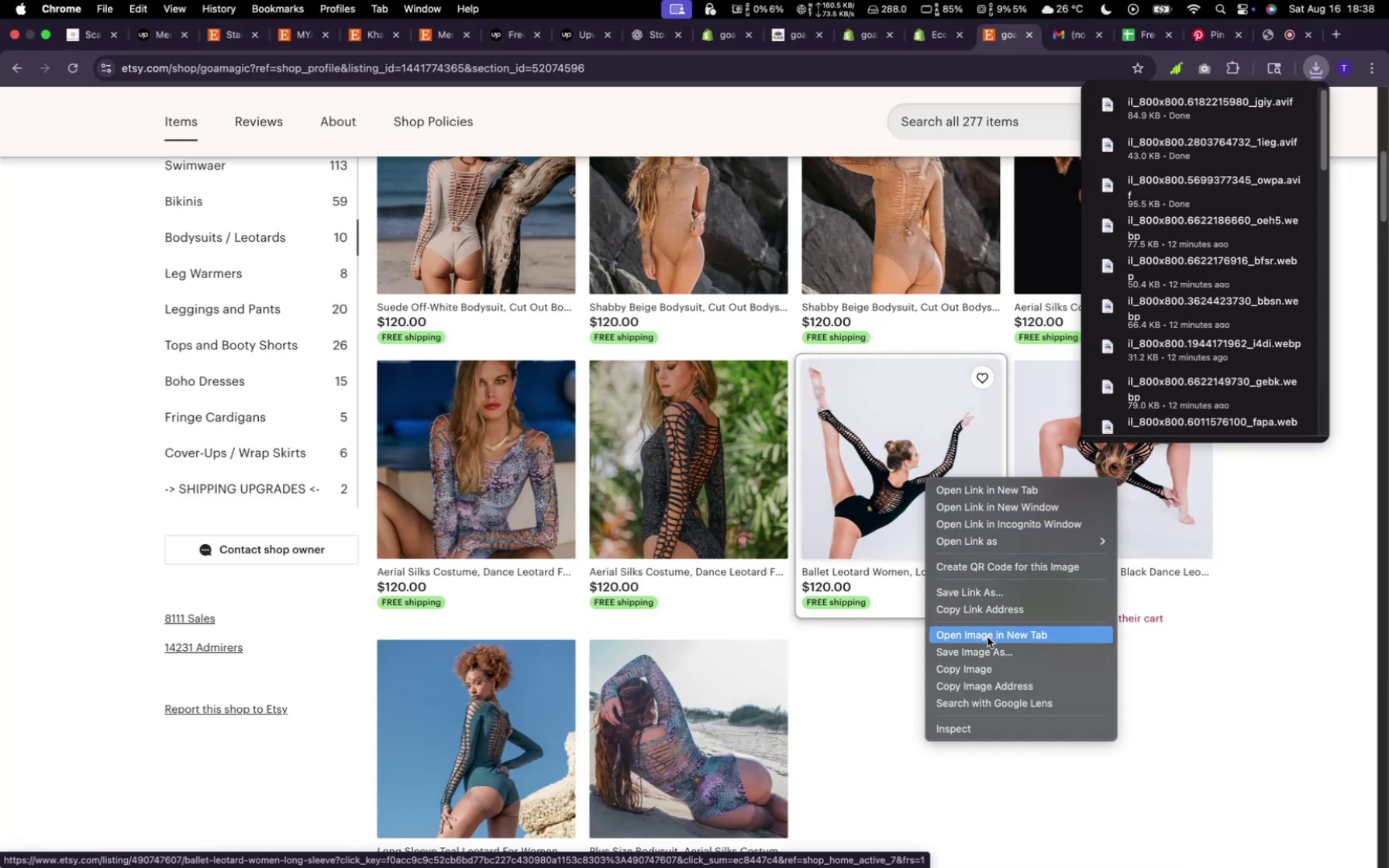 
left_click([986, 651])
 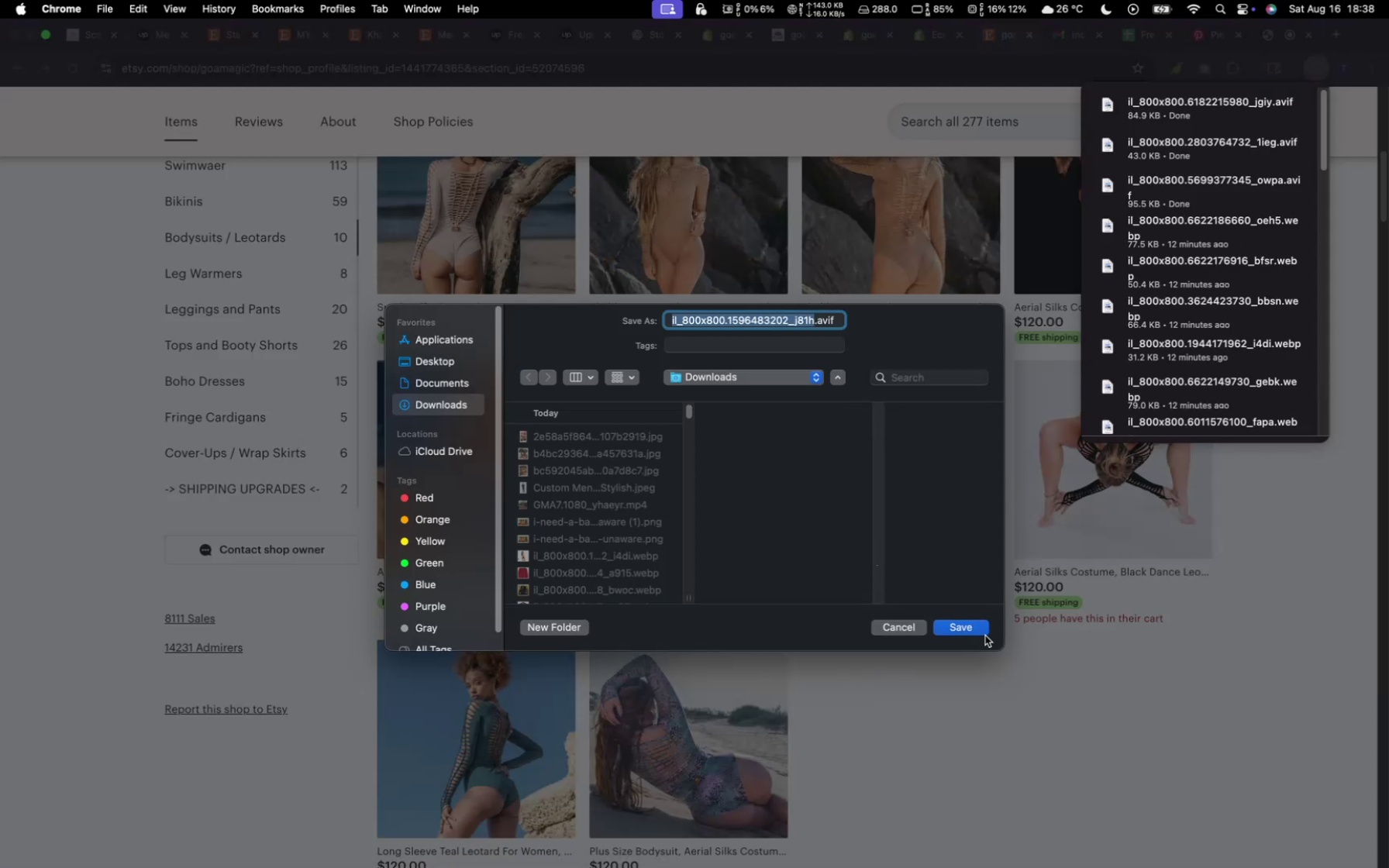 
left_click([975, 629])
 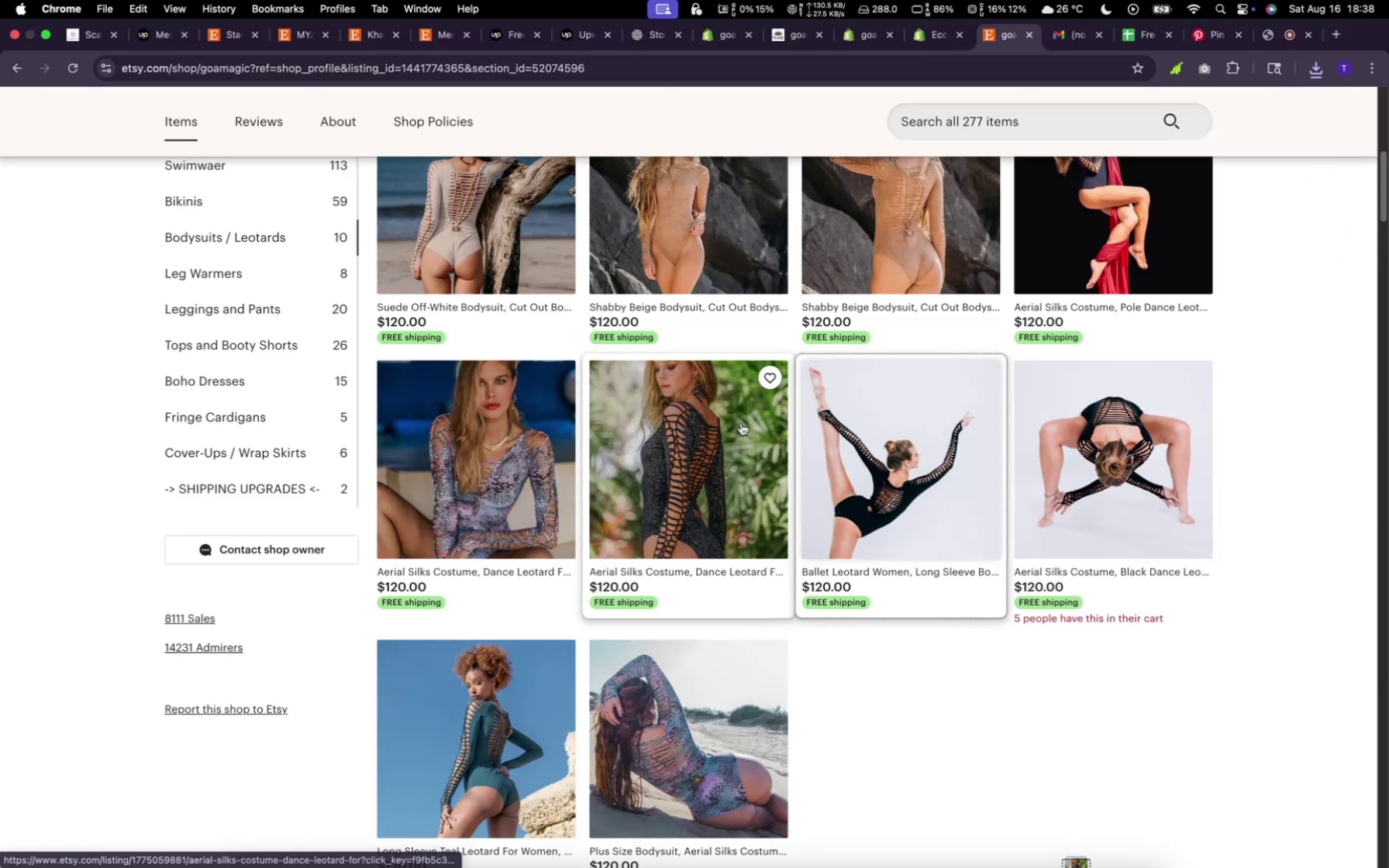 
scroll: coordinate [741, 422], scroll_direction: up, amount: 4.0
 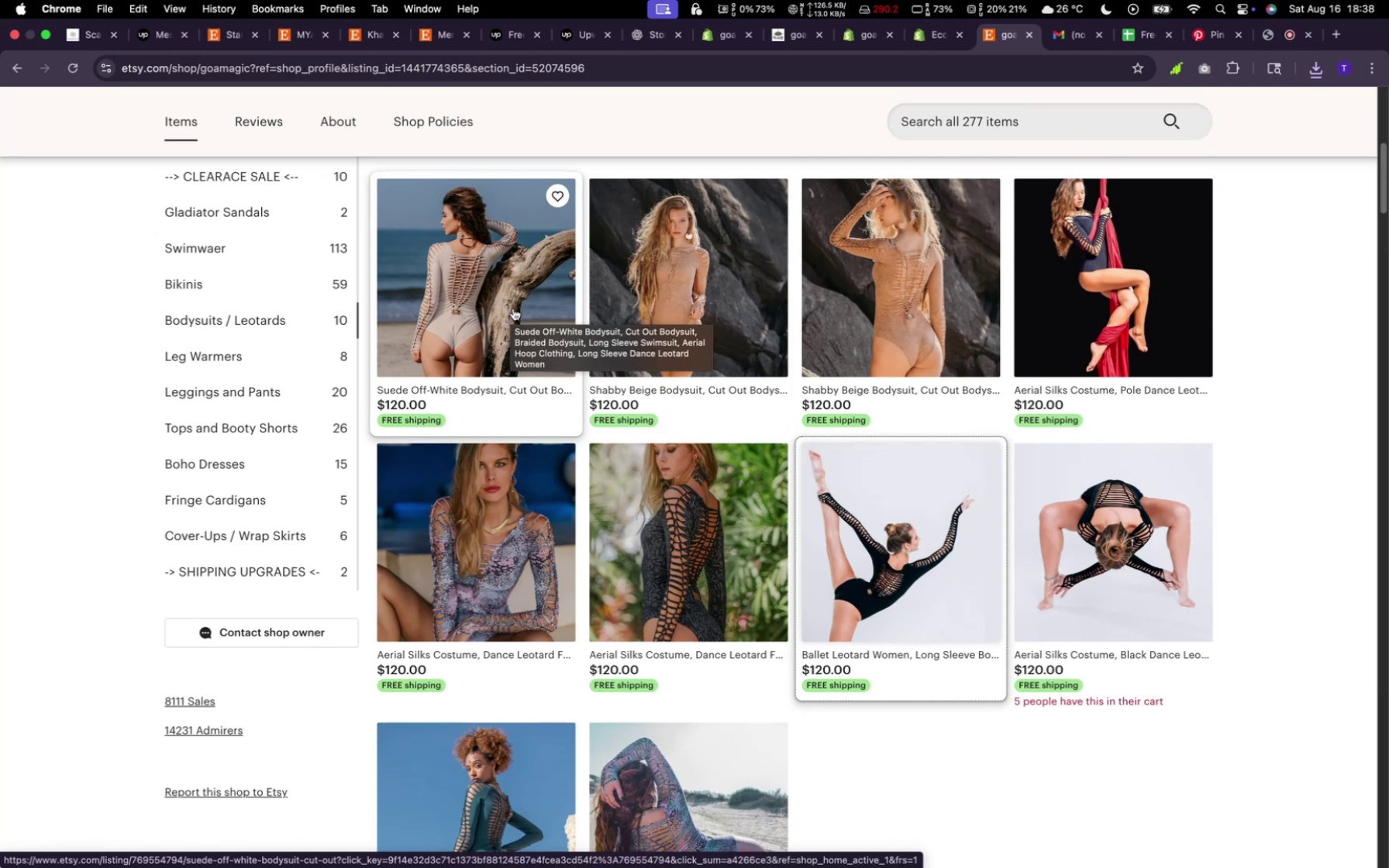 
right_click([513, 308])
 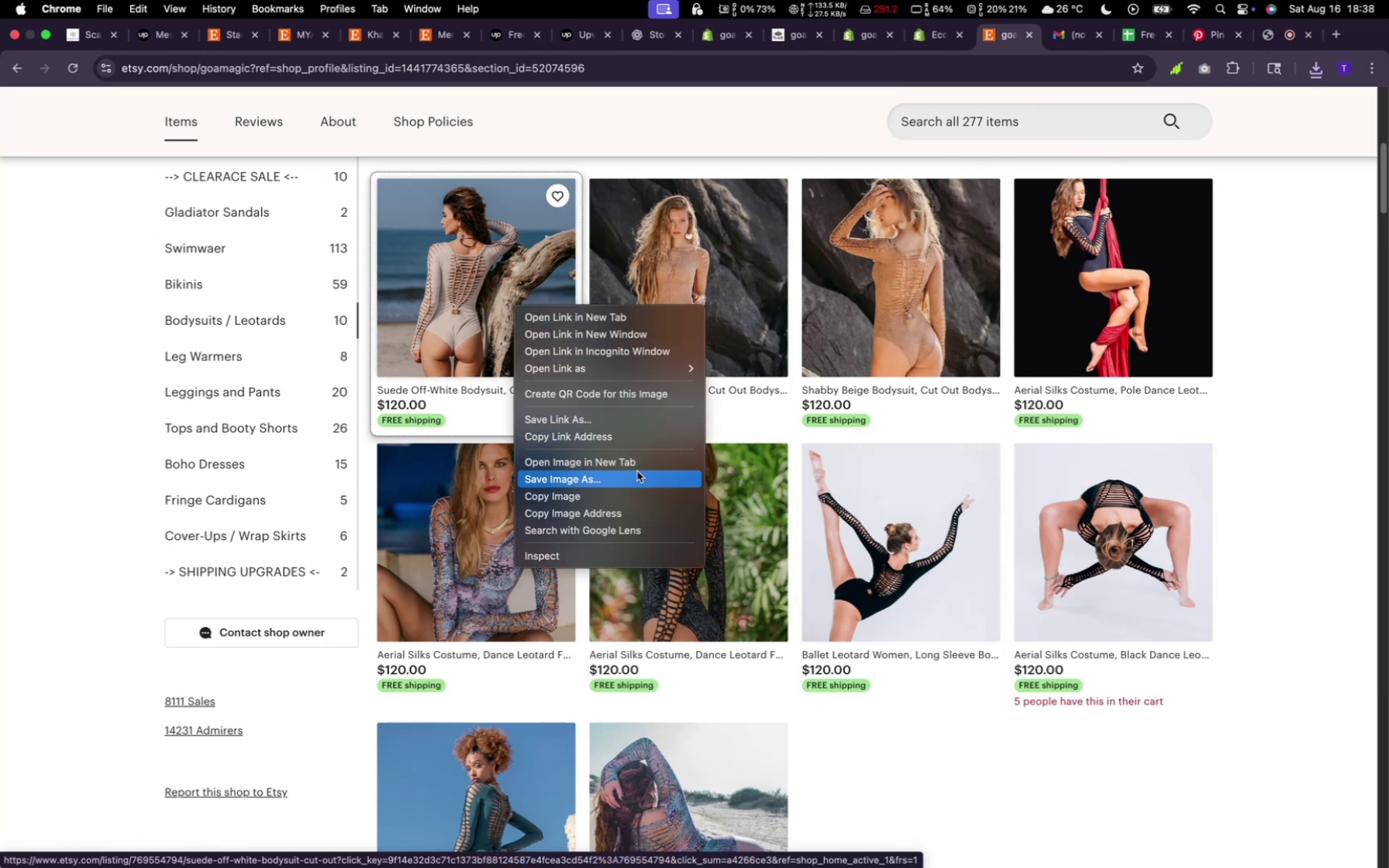 
left_click([636, 474])
 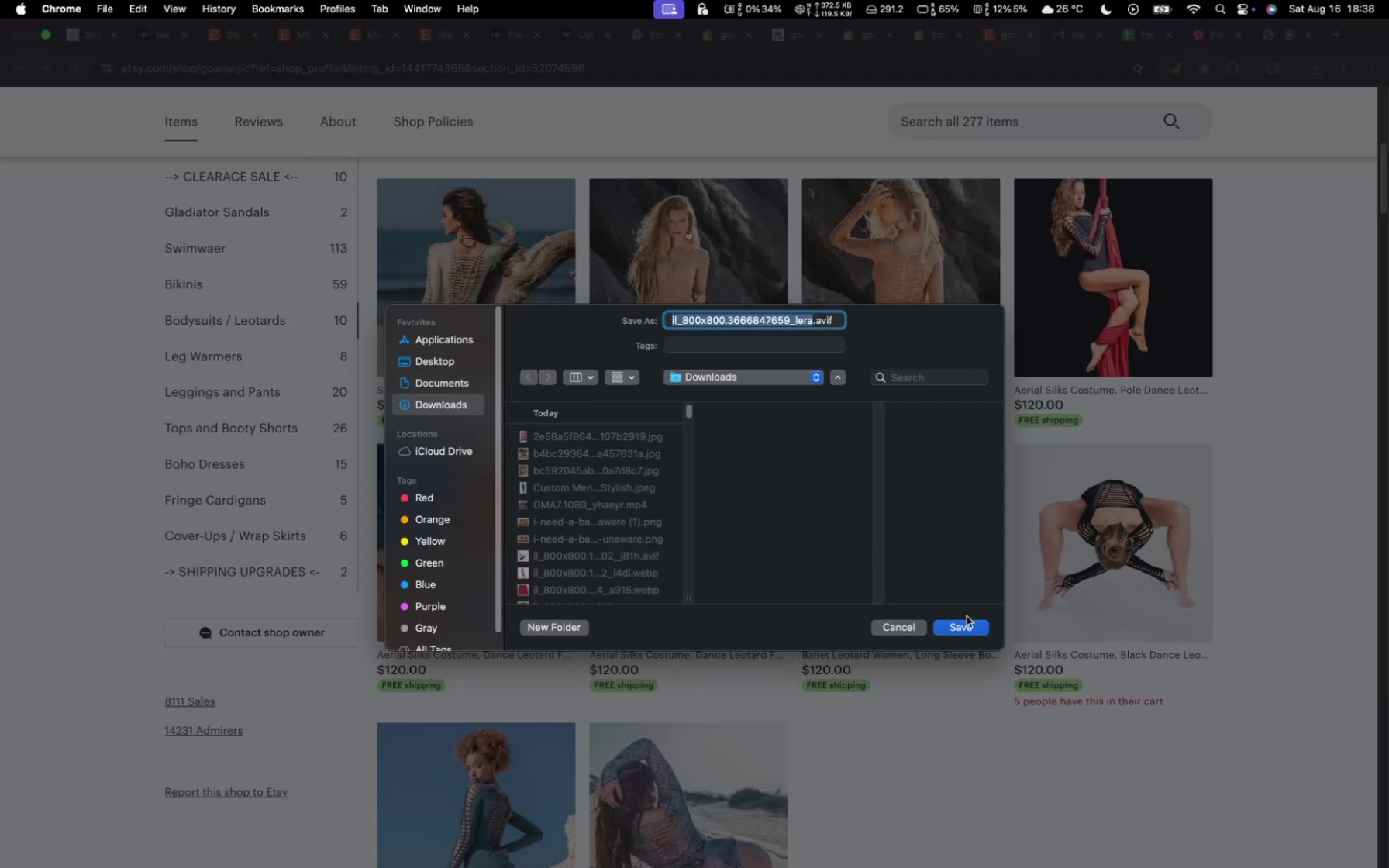 
left_click([968, 625])
 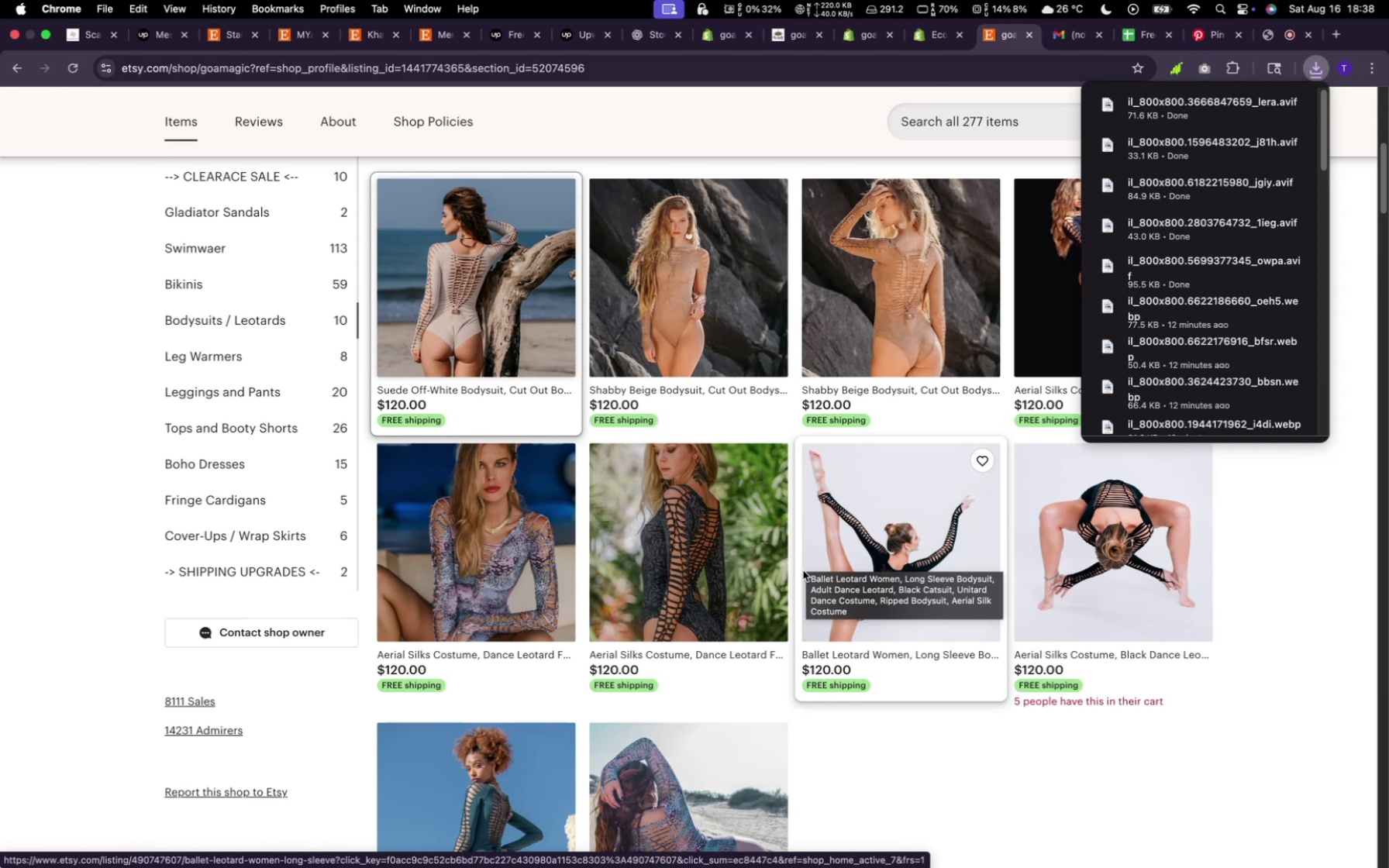 
scroll: coordinate [726, 525], scroll_direction: down, amount: 4.0
 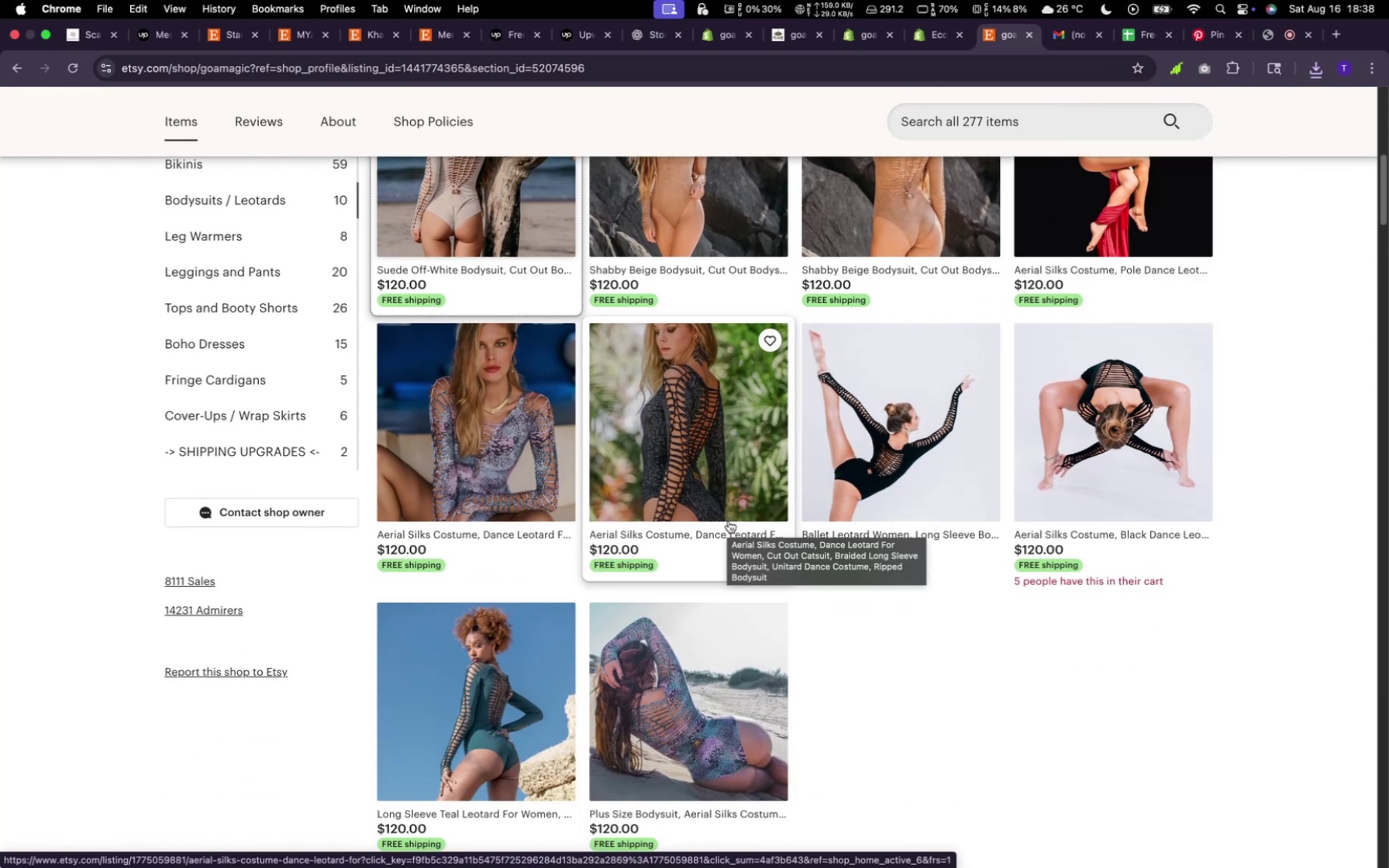 
mouse_move([716, 482])
 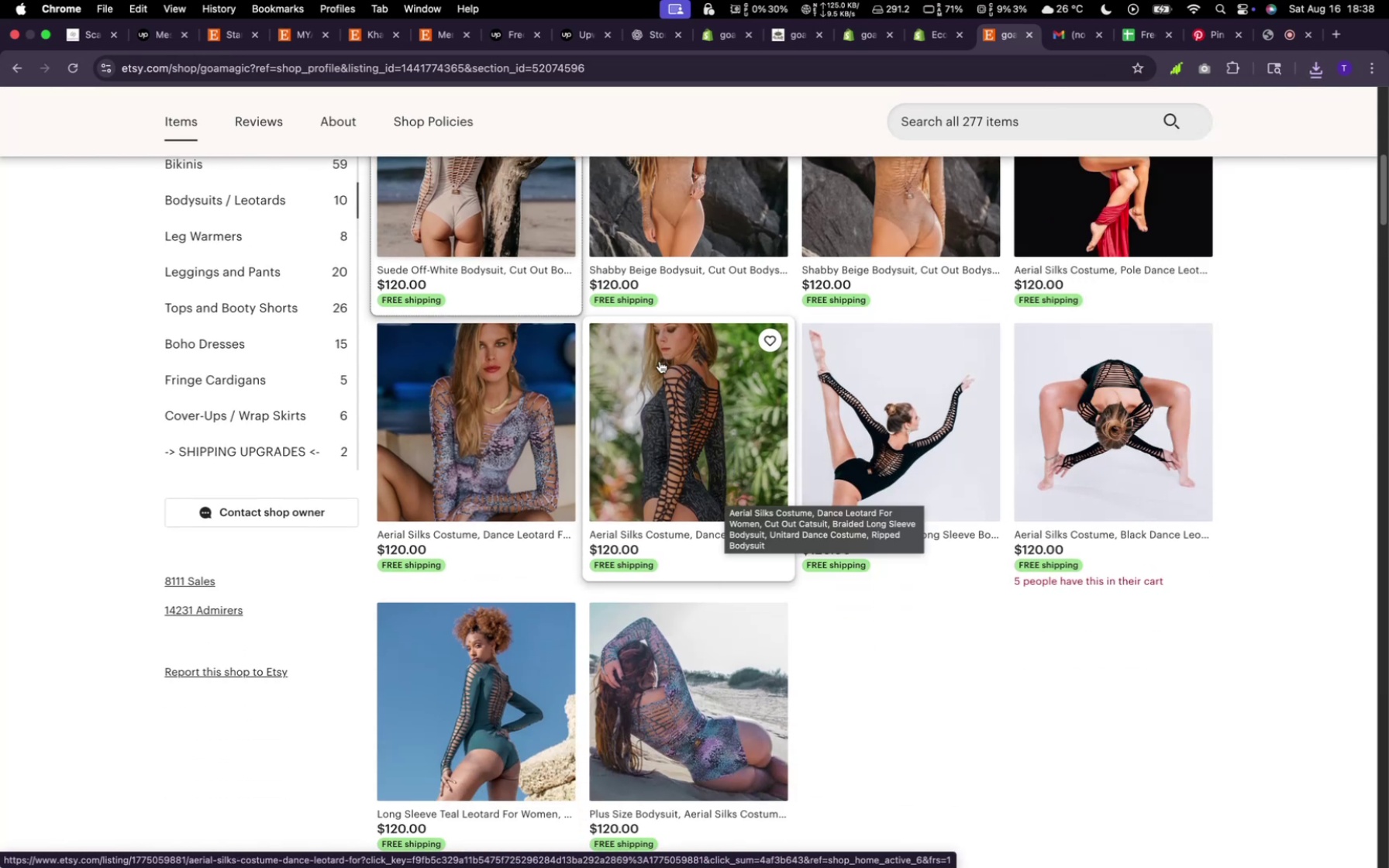 
scroll: coordinate [659, 379], scroll_direction: up, amount: 13.0
 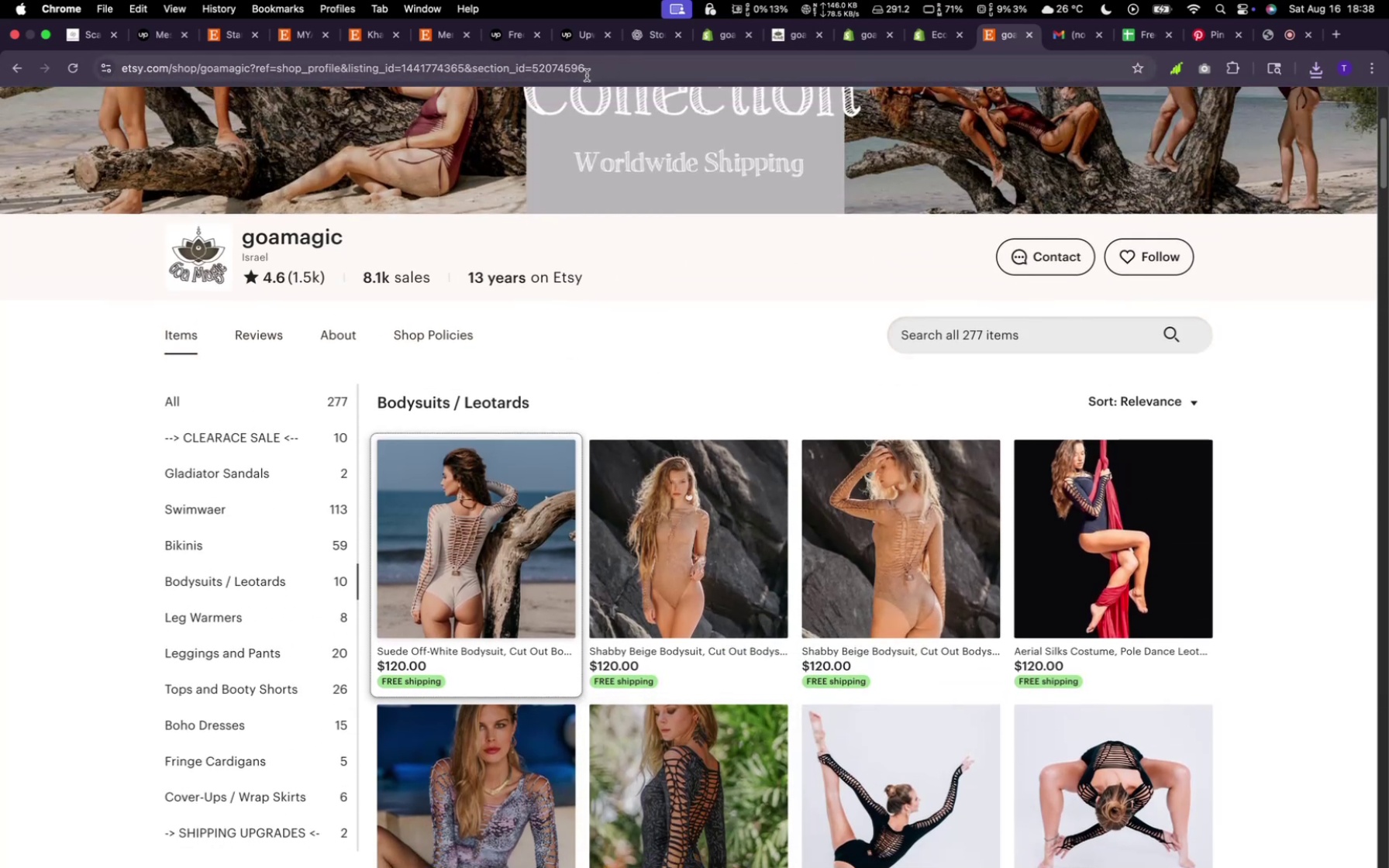 
mouse_move([736, 39])
 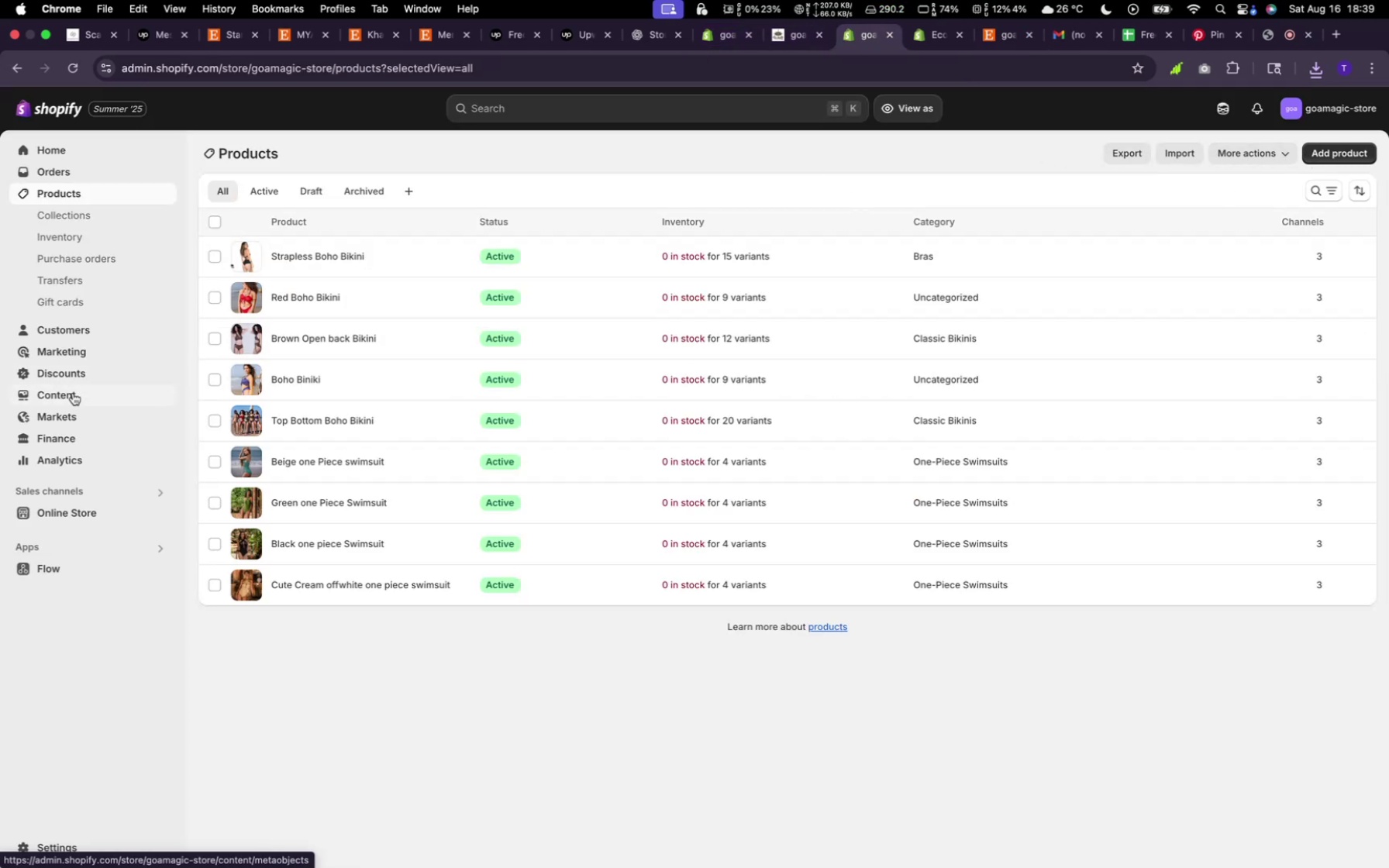 
wait(7.75)
 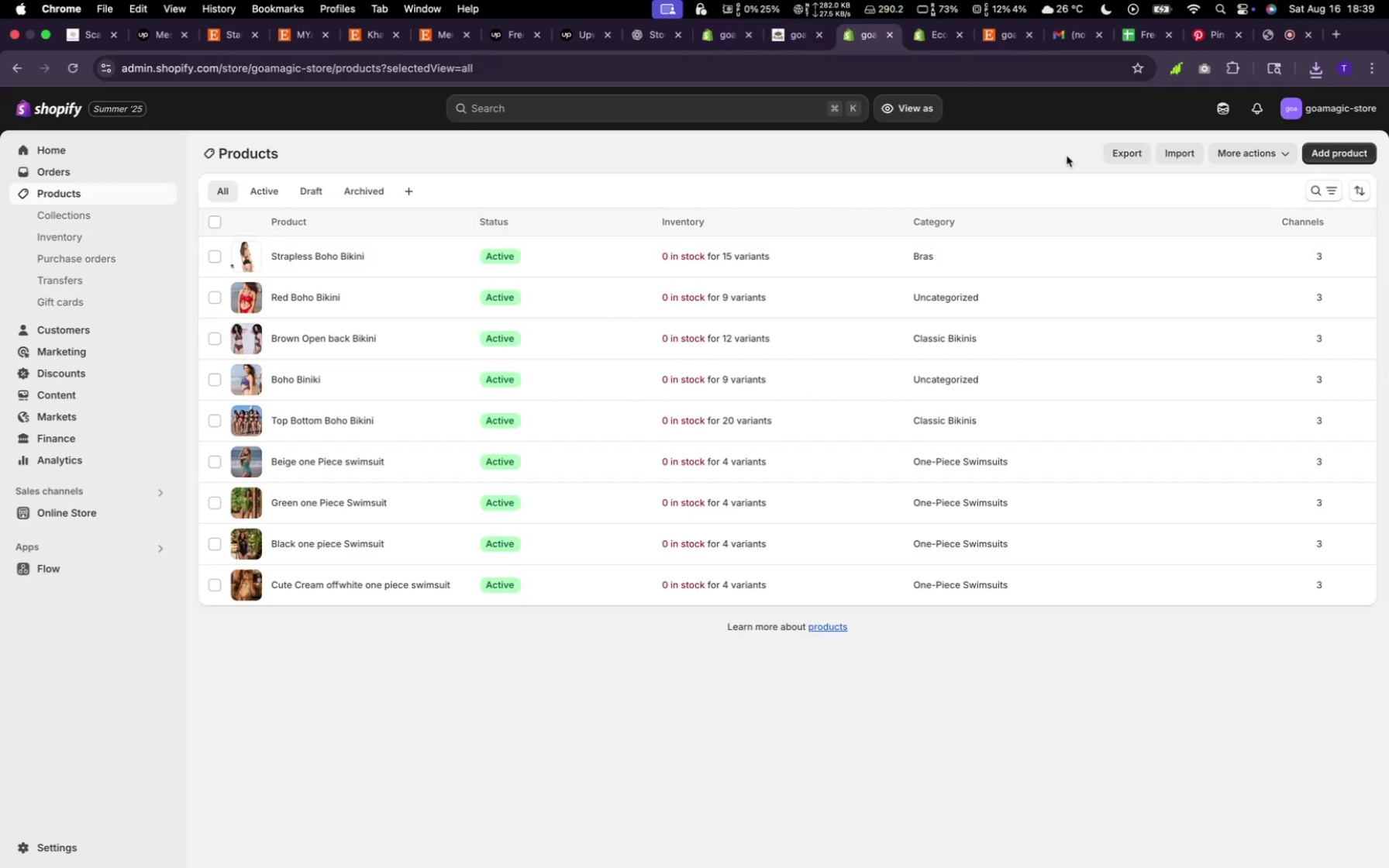 
left_click([69, 394])
 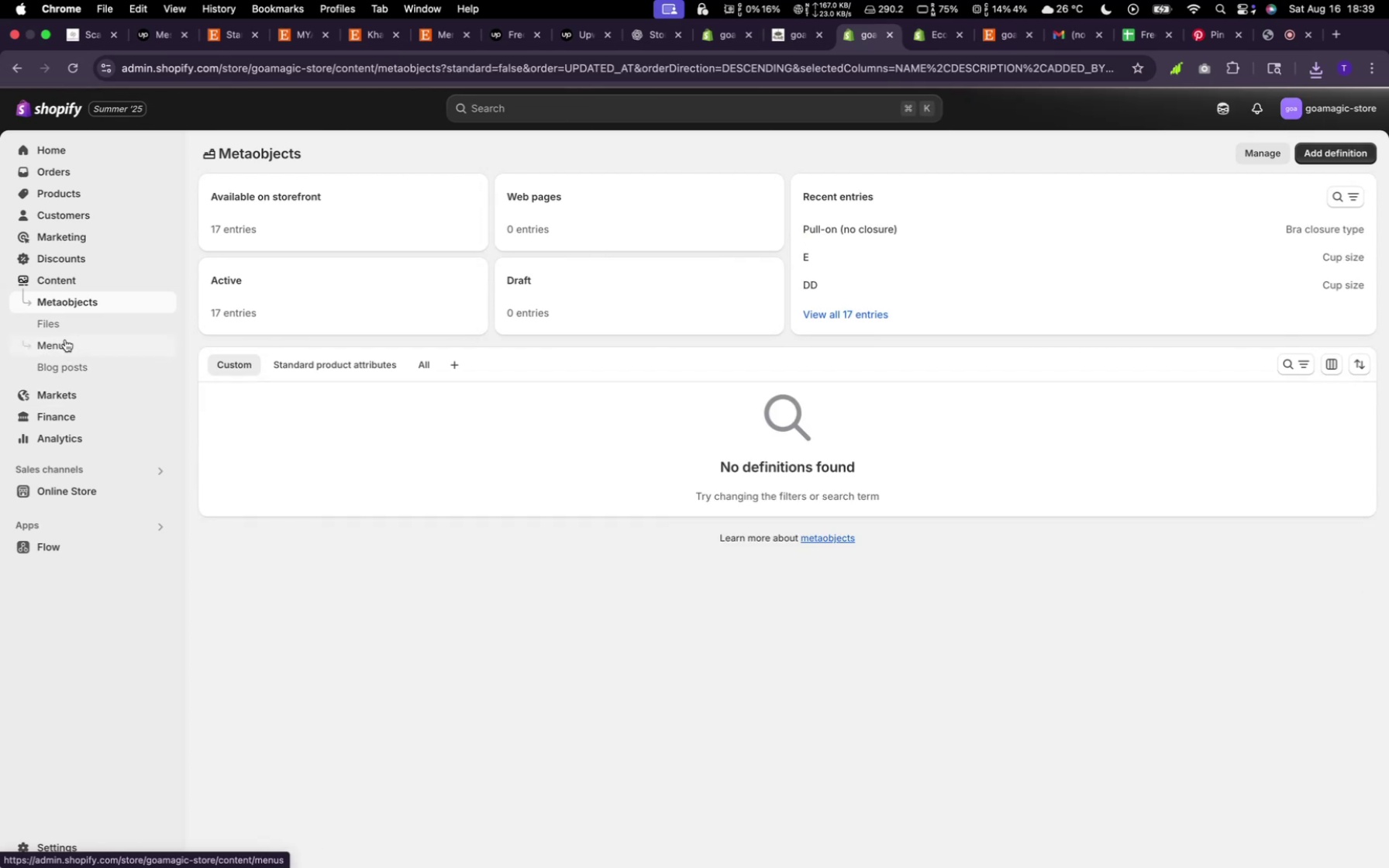 
left_click([62, 326])
 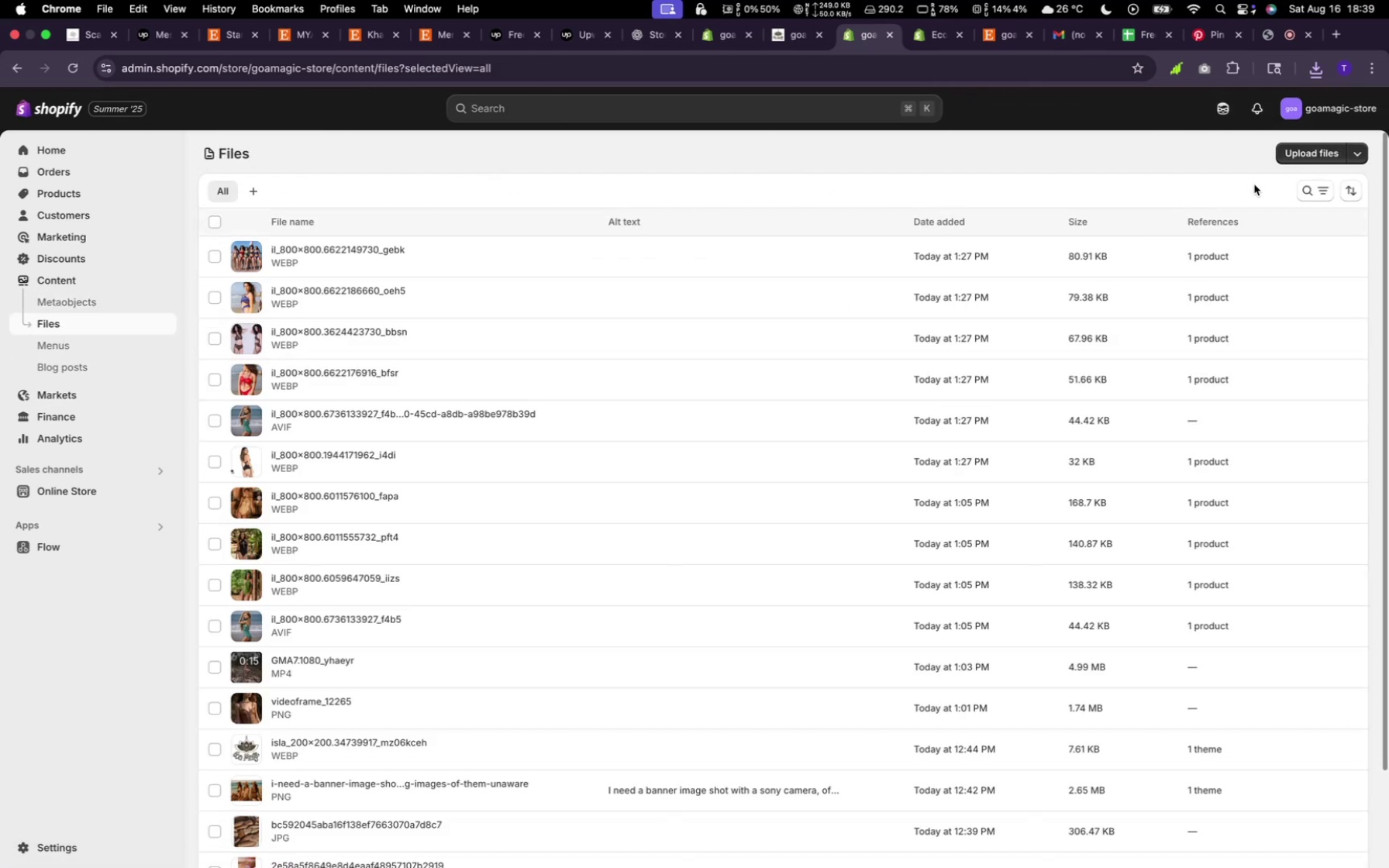 
left_click([1288, 159])
 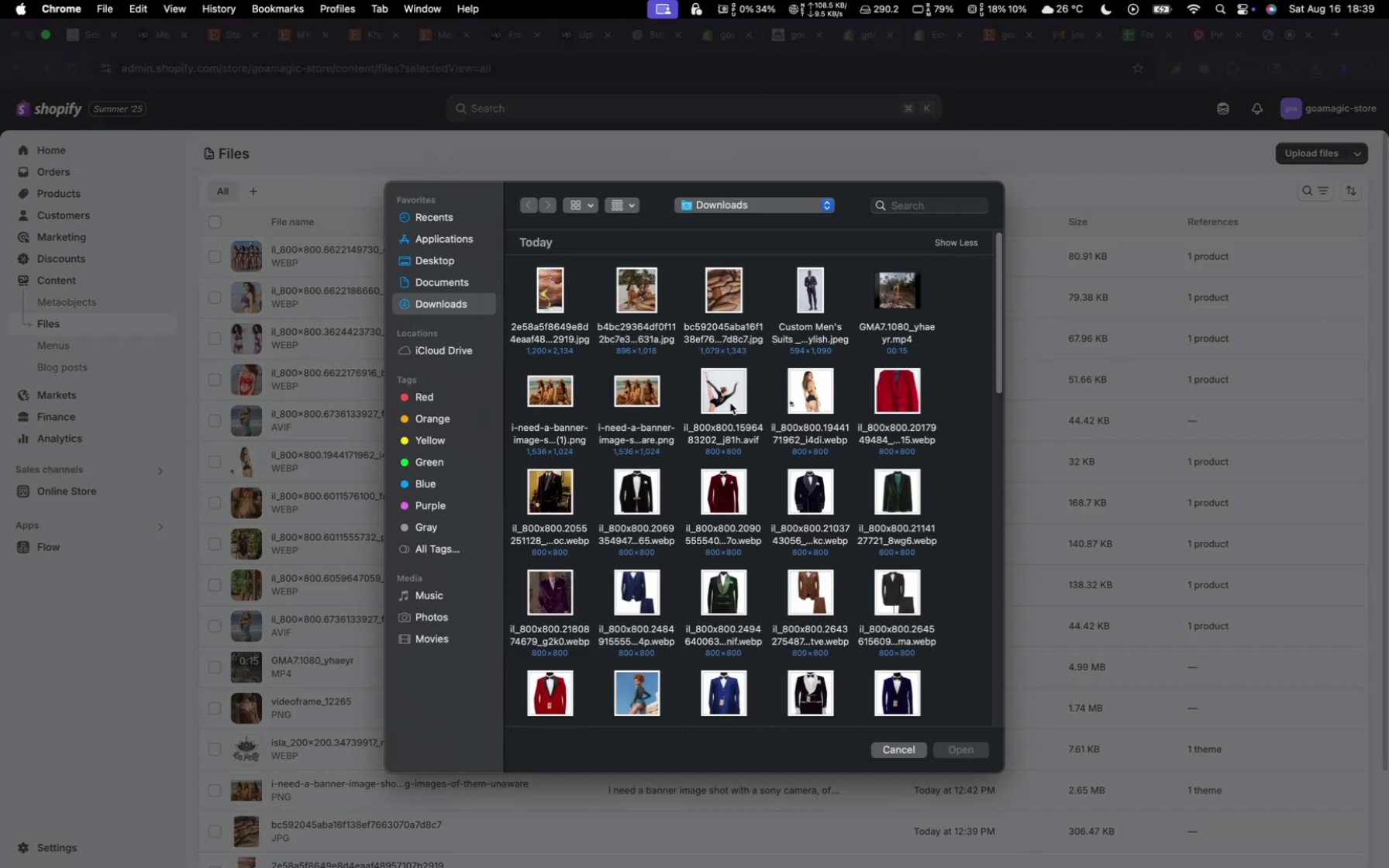 
hold_key(key=CommandLeft, duration=0.42)
left_click([730, 401])
 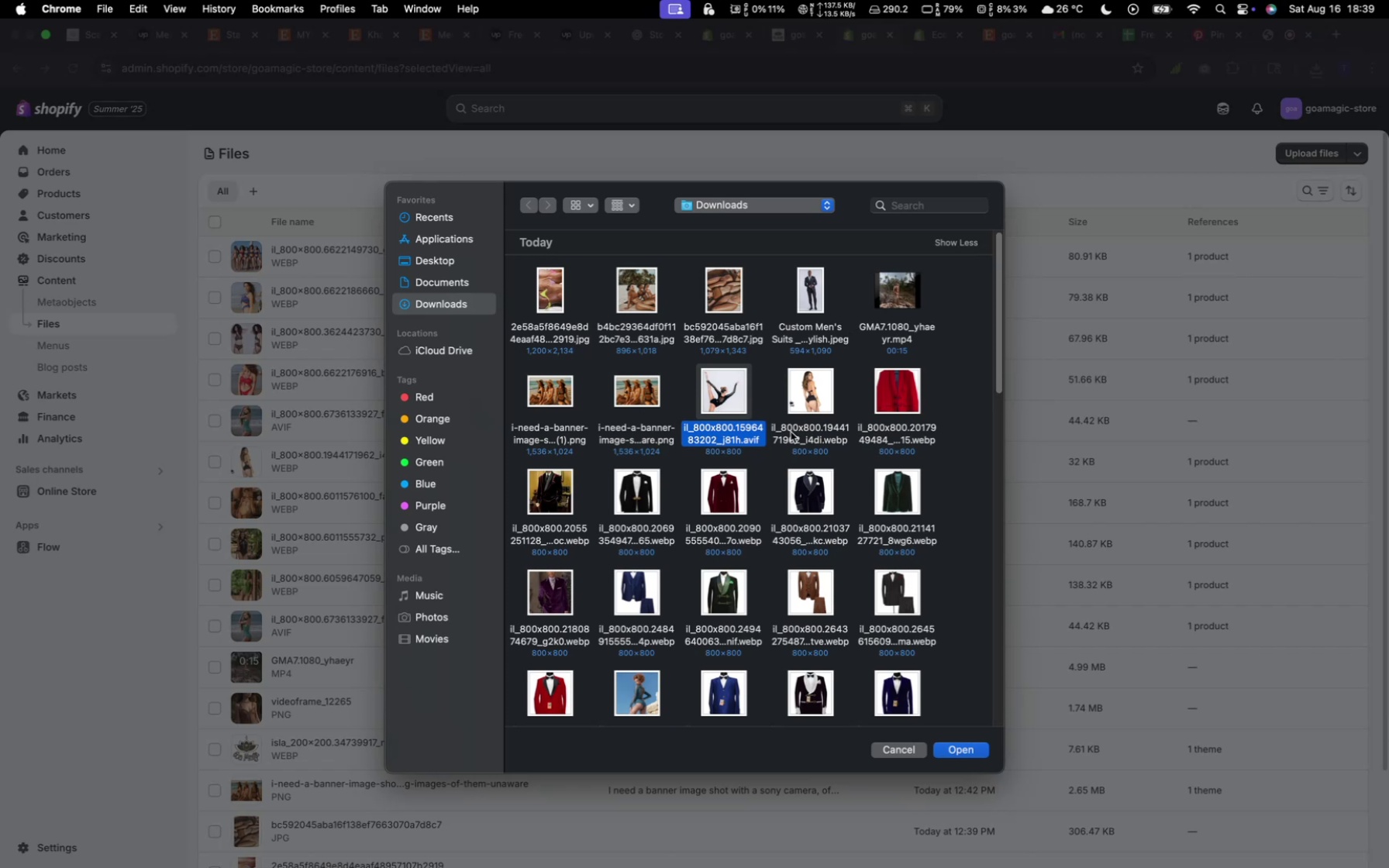 
scroll: coordinate [756, 549], scroll_direction: down, amount: 9.0
 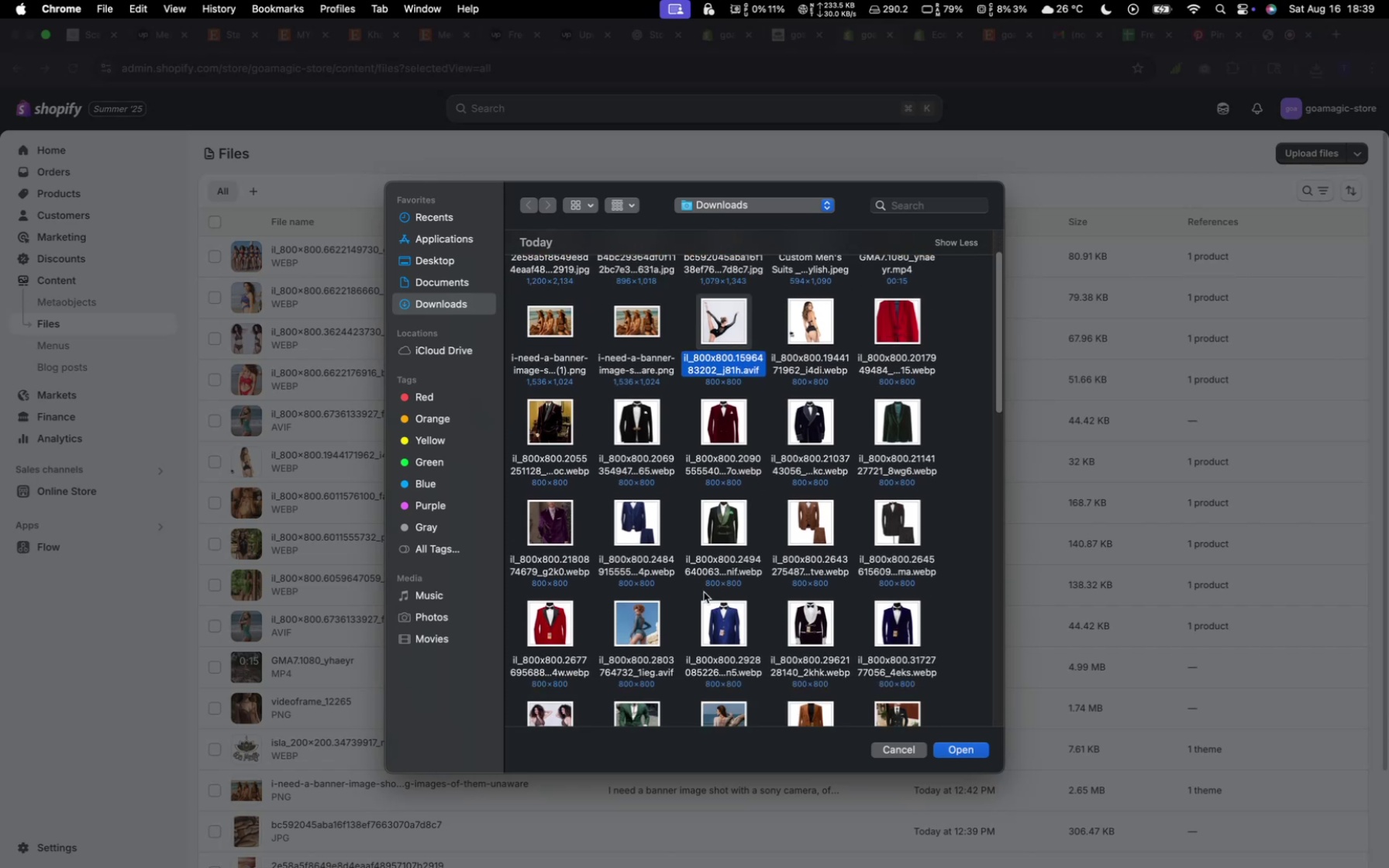 
hold_key(key=CommandLeft, duration=0.82)
left_click([623, 624])
 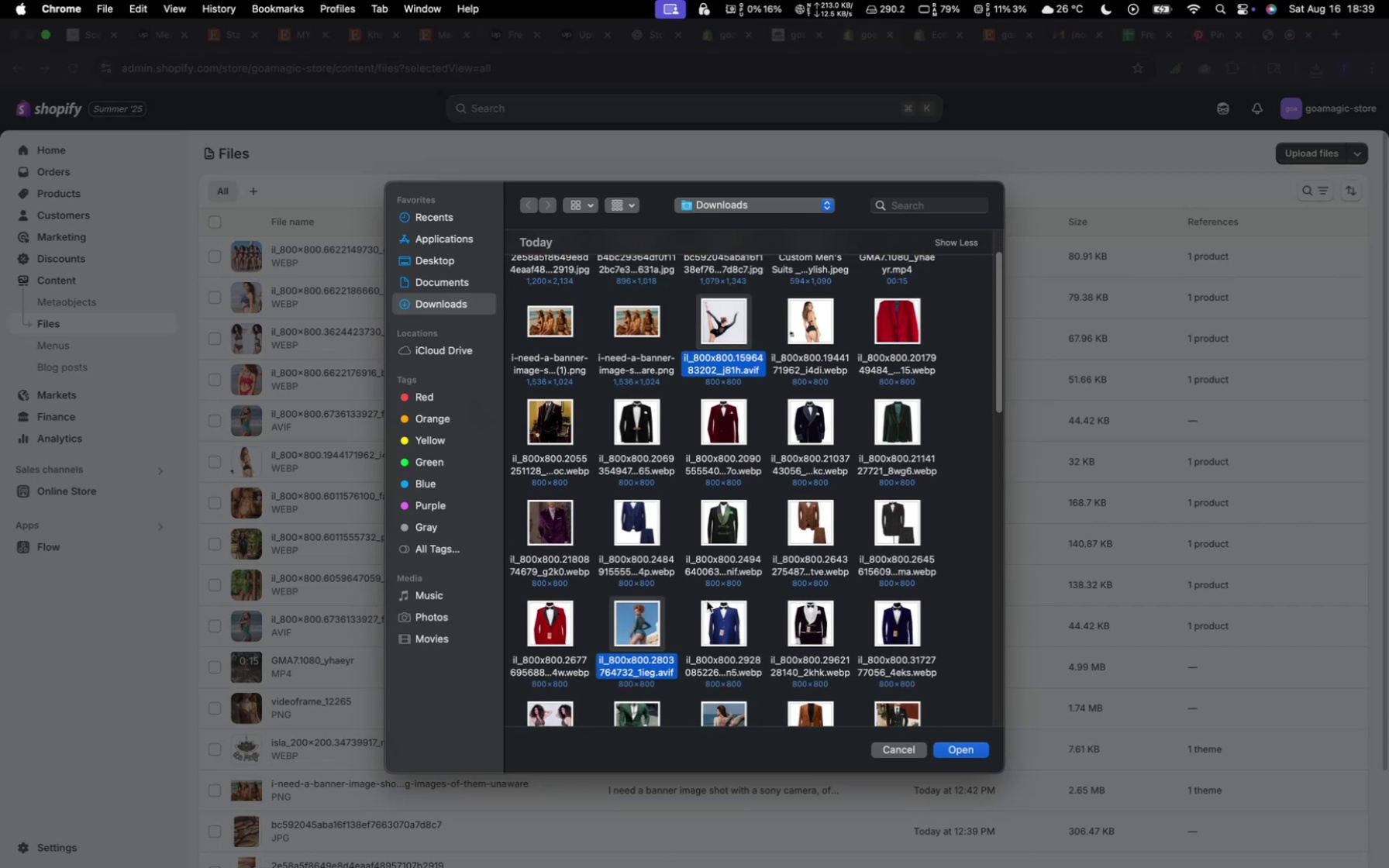 
scroll: coordinate [726, 589], scroll_direction: down, amount: 13.0
 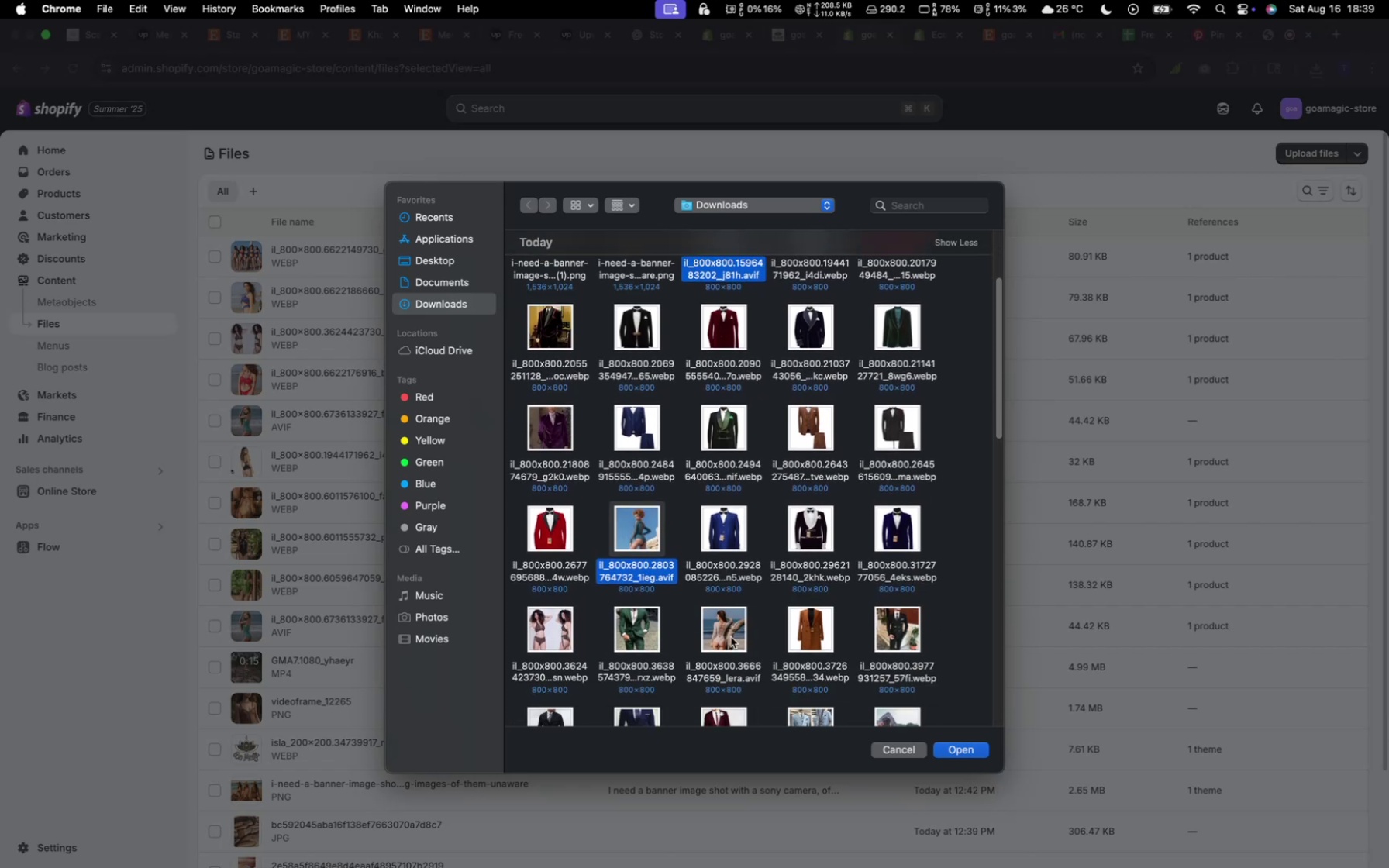 
hold_key(key=CommandLeft, duration=0.94)
left_click([732, 642])
 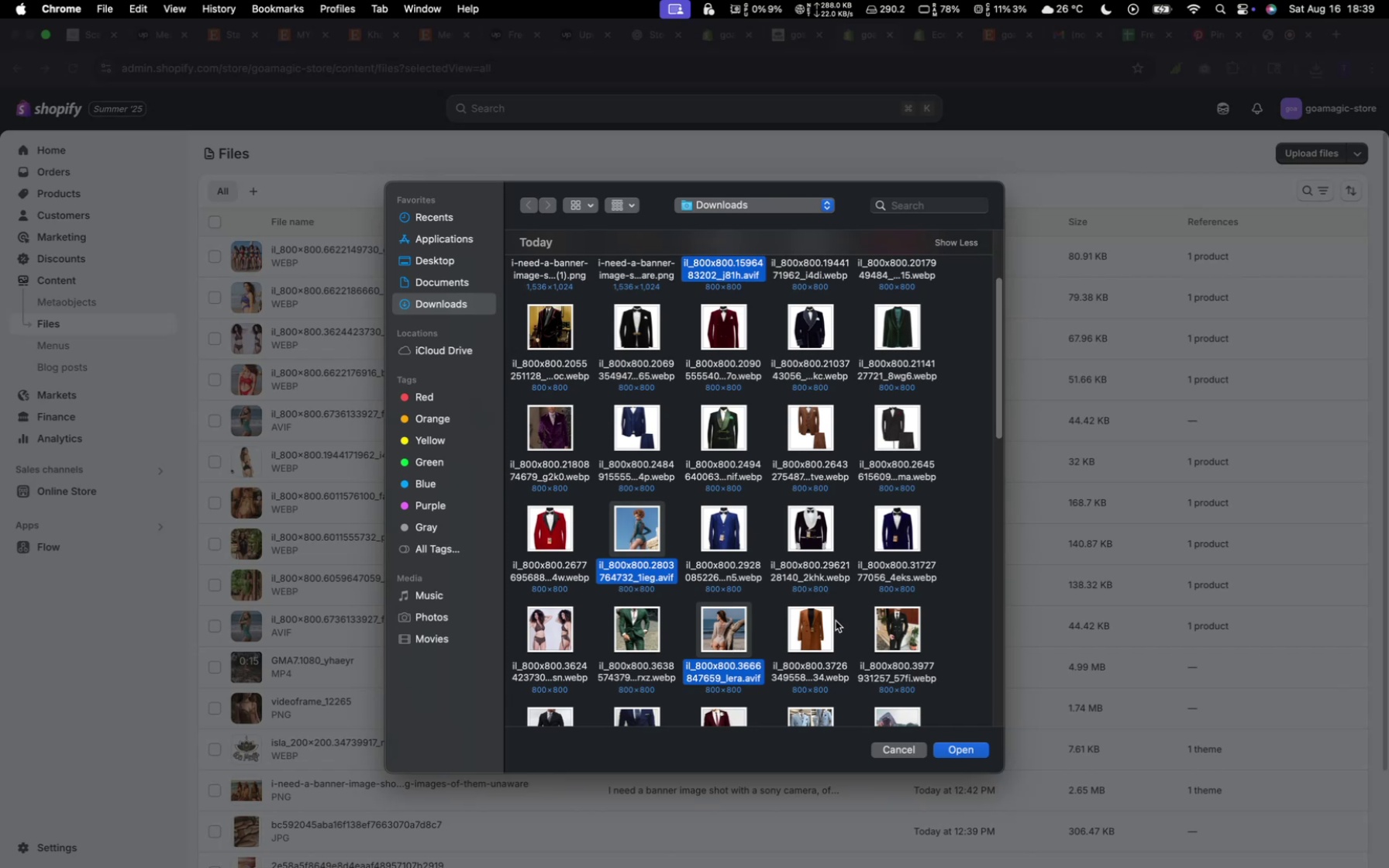 
scroll: coordinate [847, 611], scroll_direction: down, amount: 12.0
 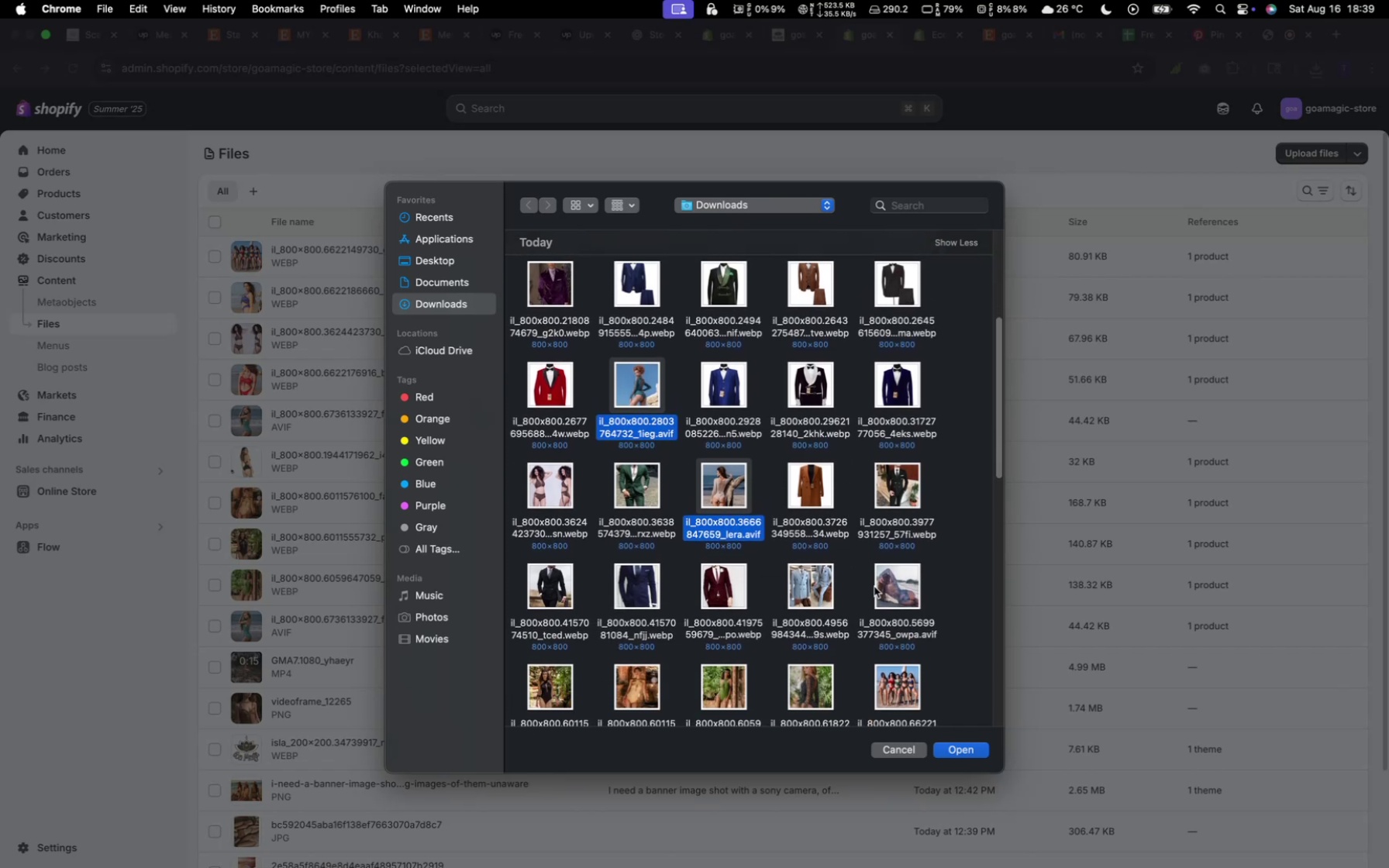 
hold_key(key=CommandLeft, duration=0.47)
left_click([901, 584])
 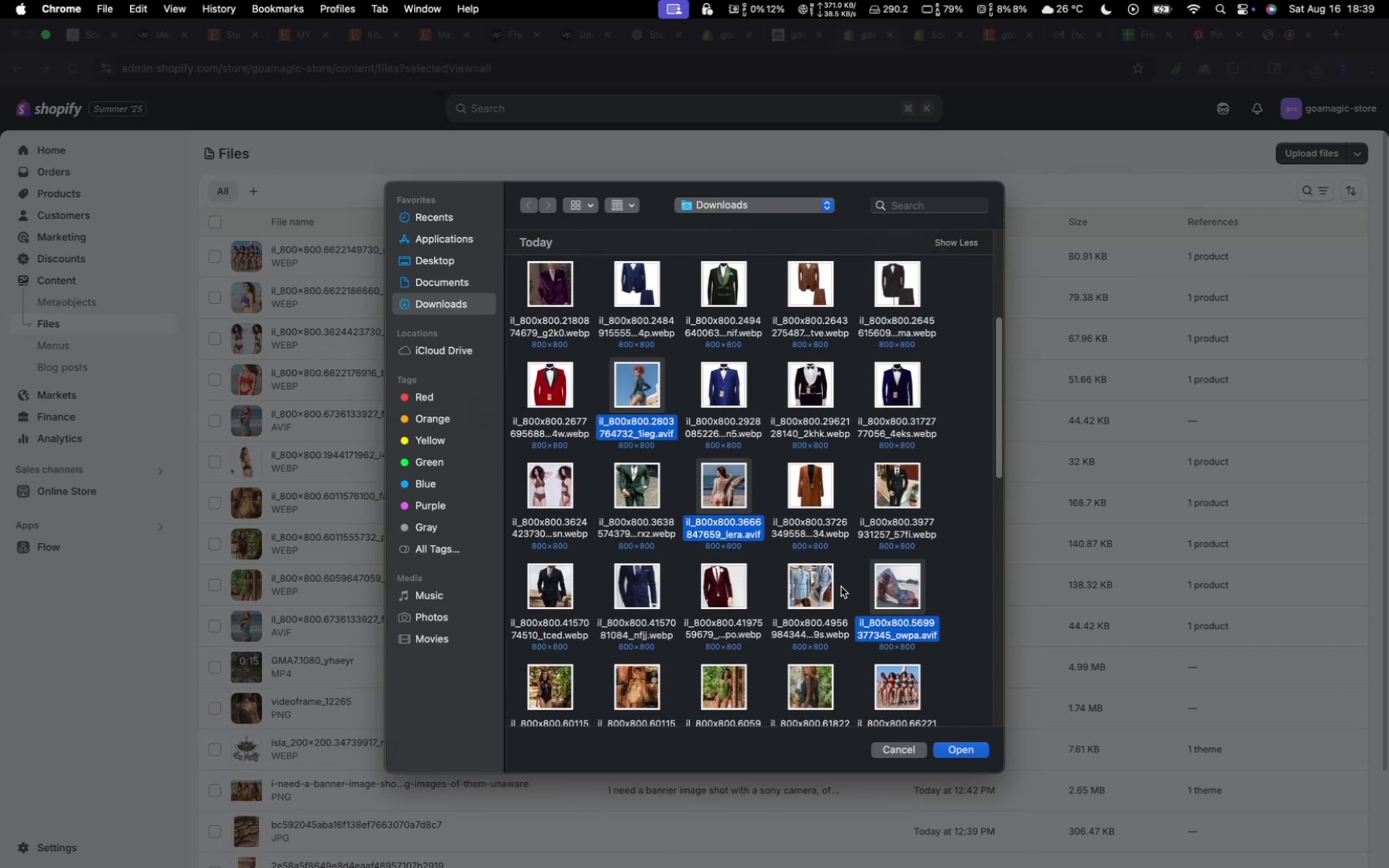 
scroll: coordinate [832, 584], scroll_direction: down, amount: 5.0
 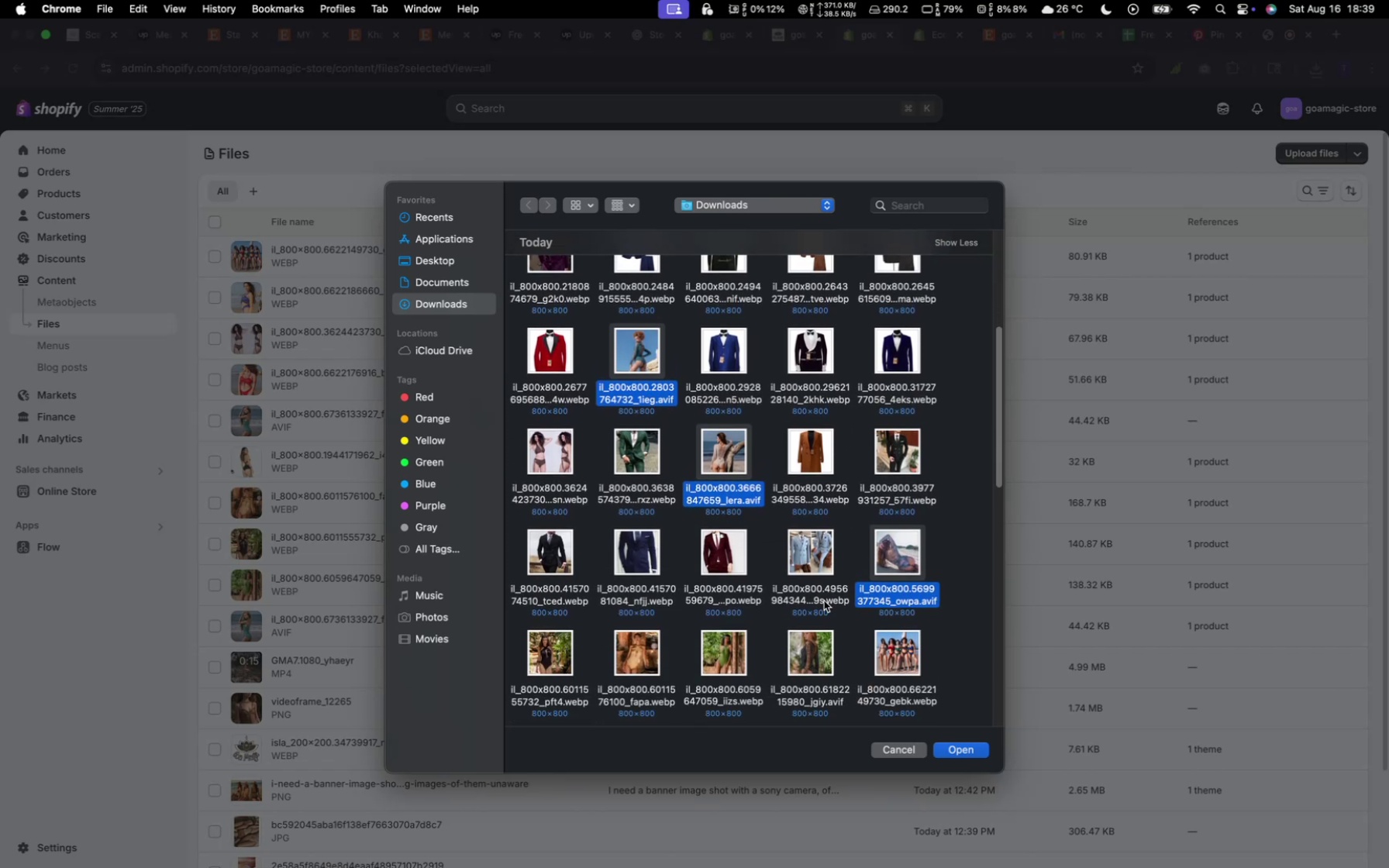 
hold_key(key=CommandLeft, duration=0.94)
left_click([808, 667])
 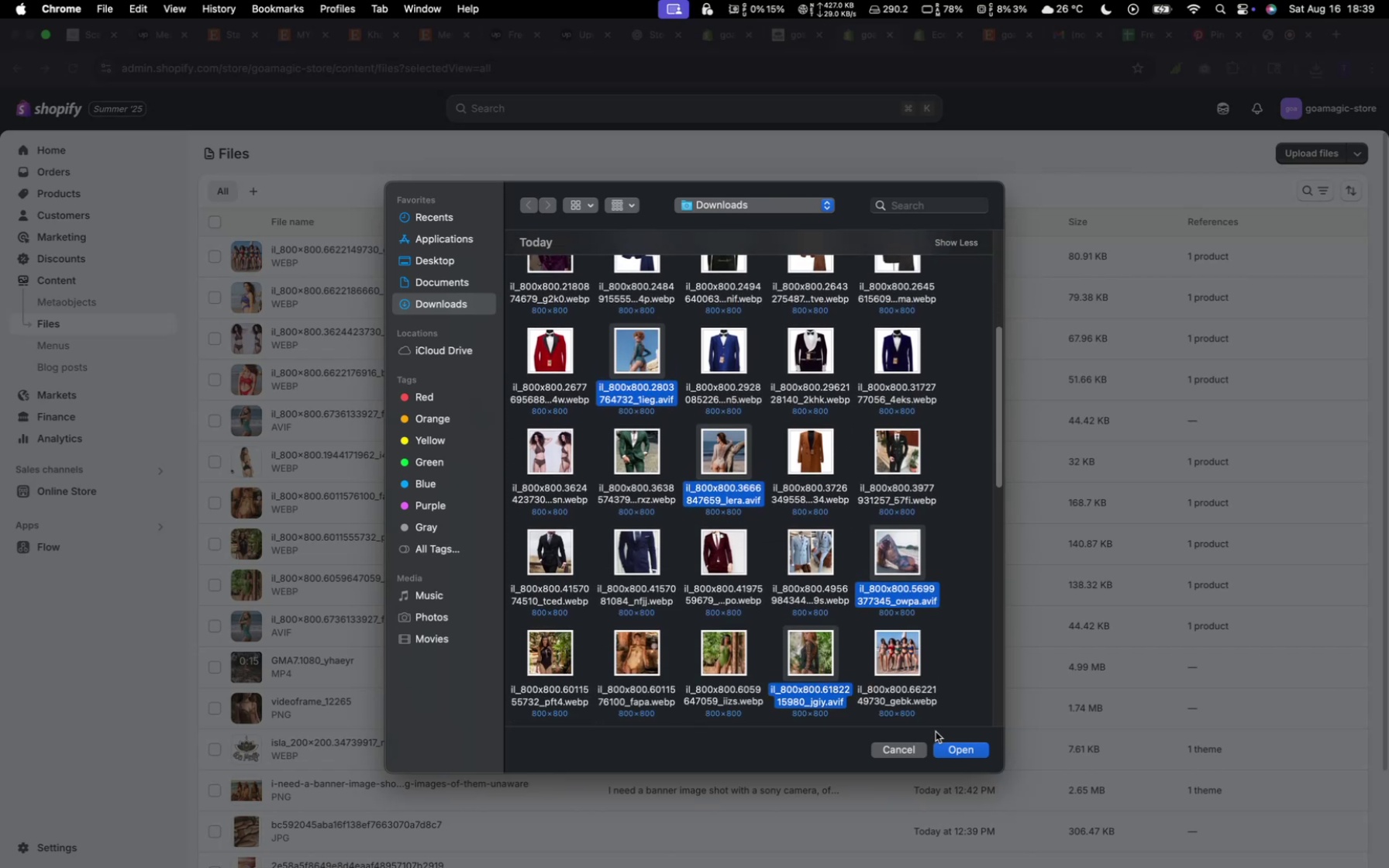 
left_click([955, 749])
 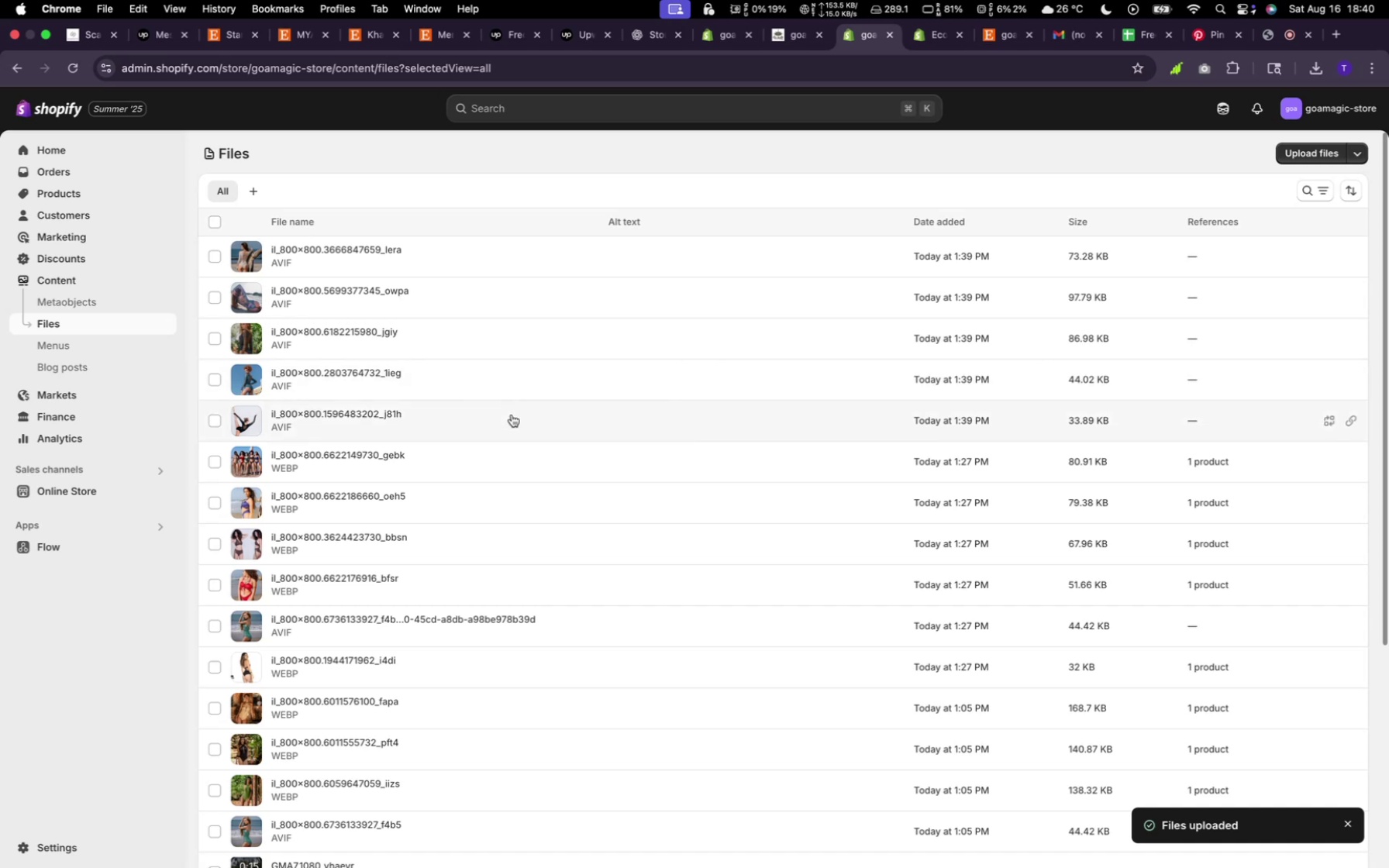 
wait(37.44)
 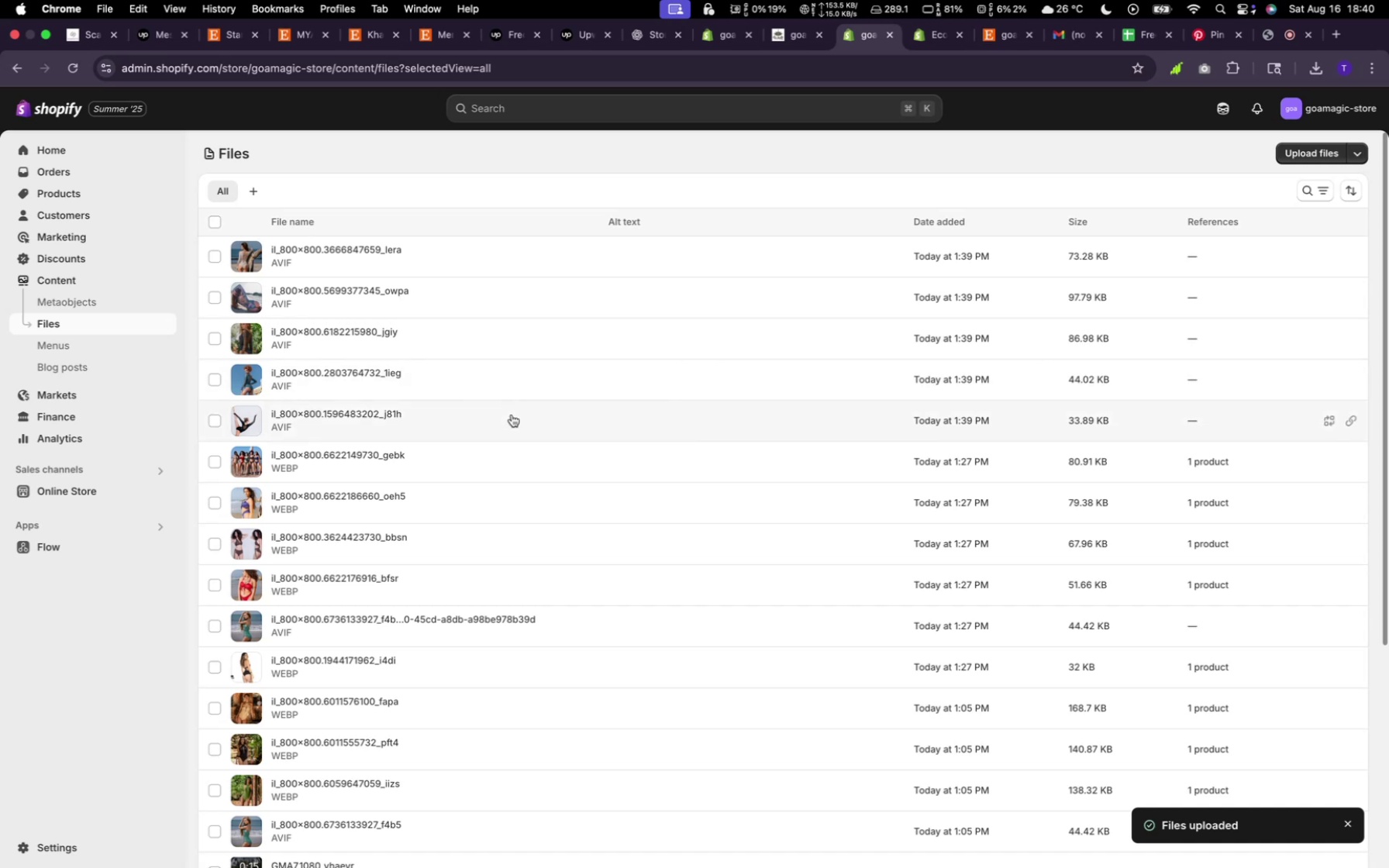 
left_click([43, 195])
 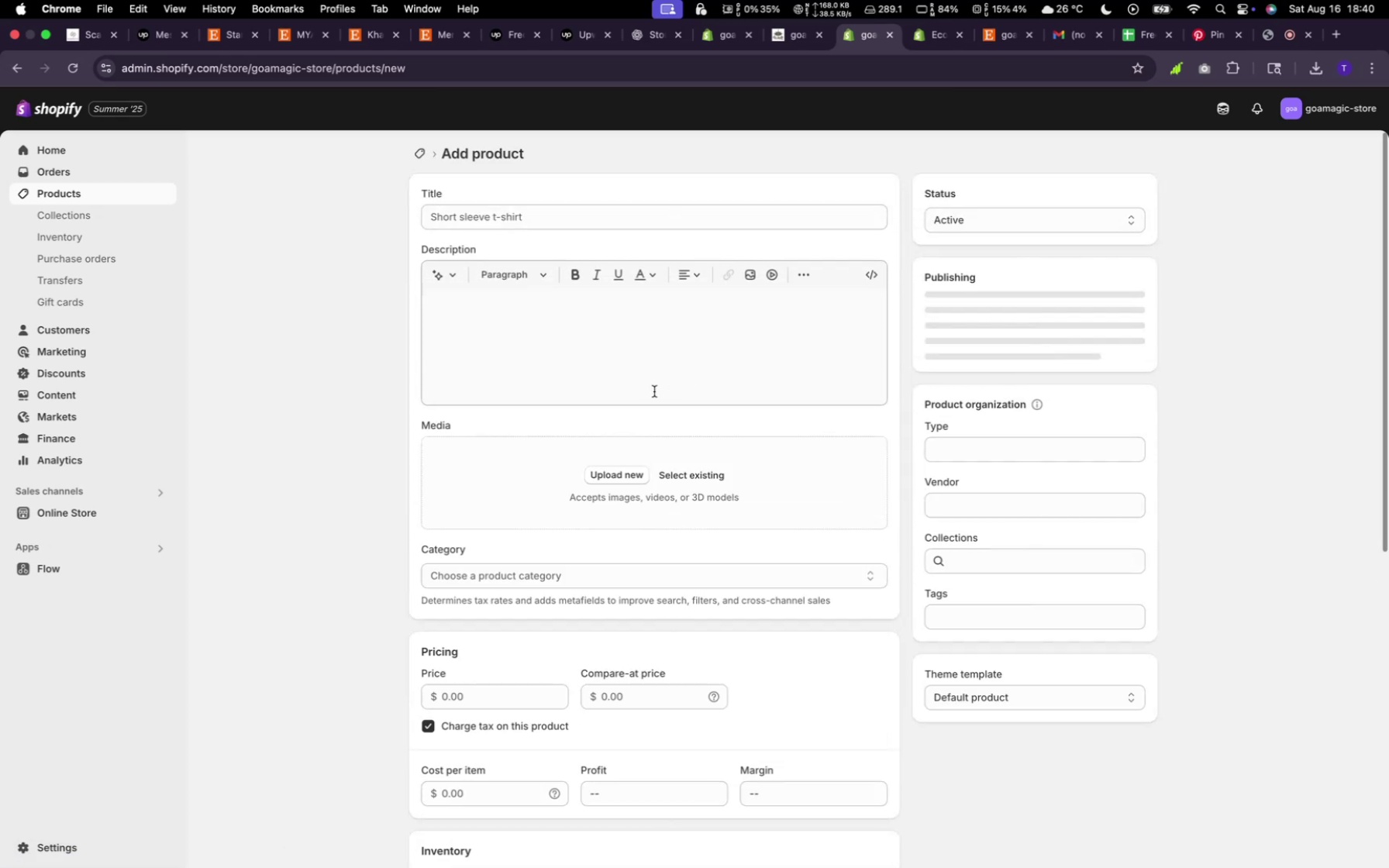 
wait(6.49)
 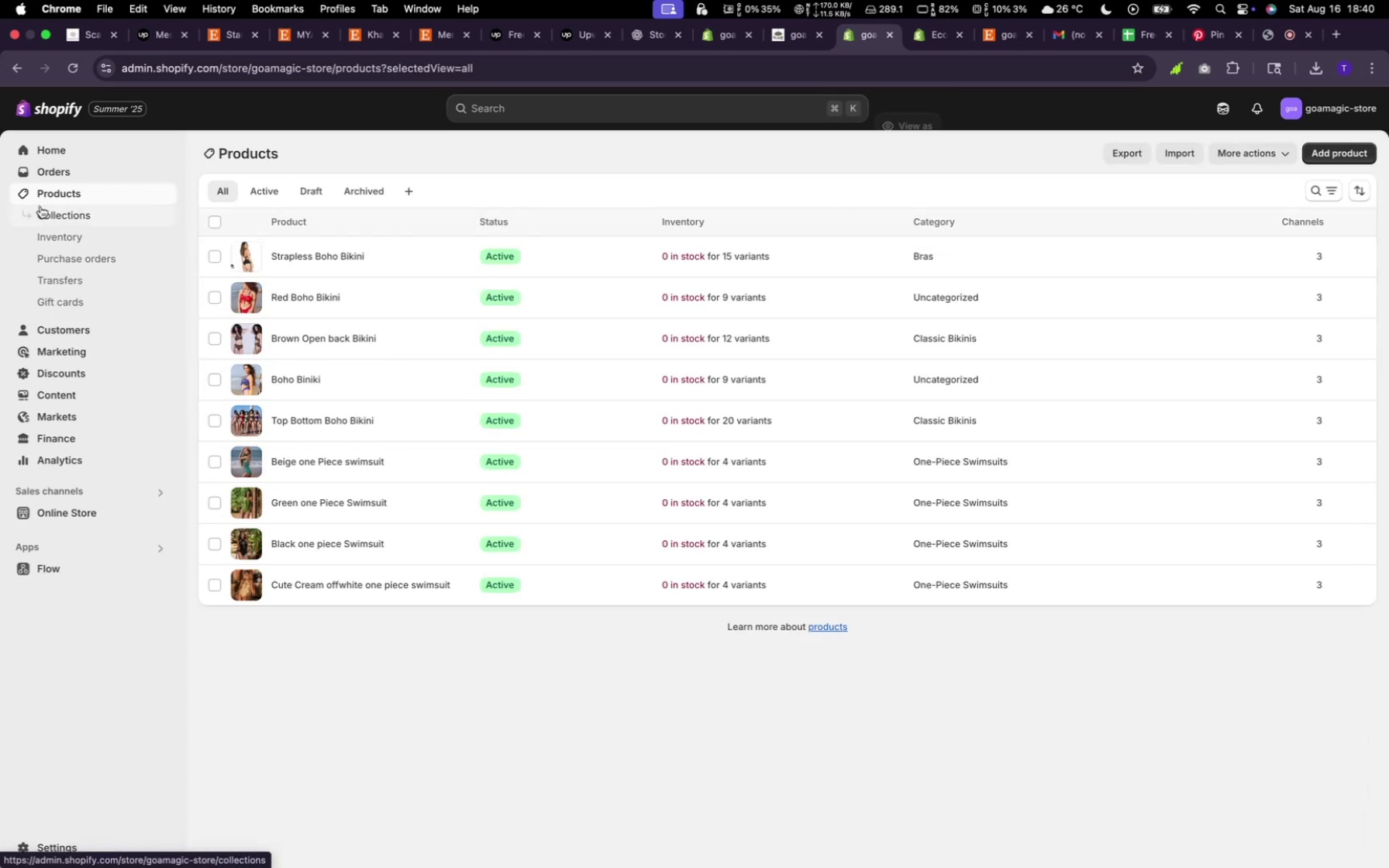 
left_click([679, 477])
 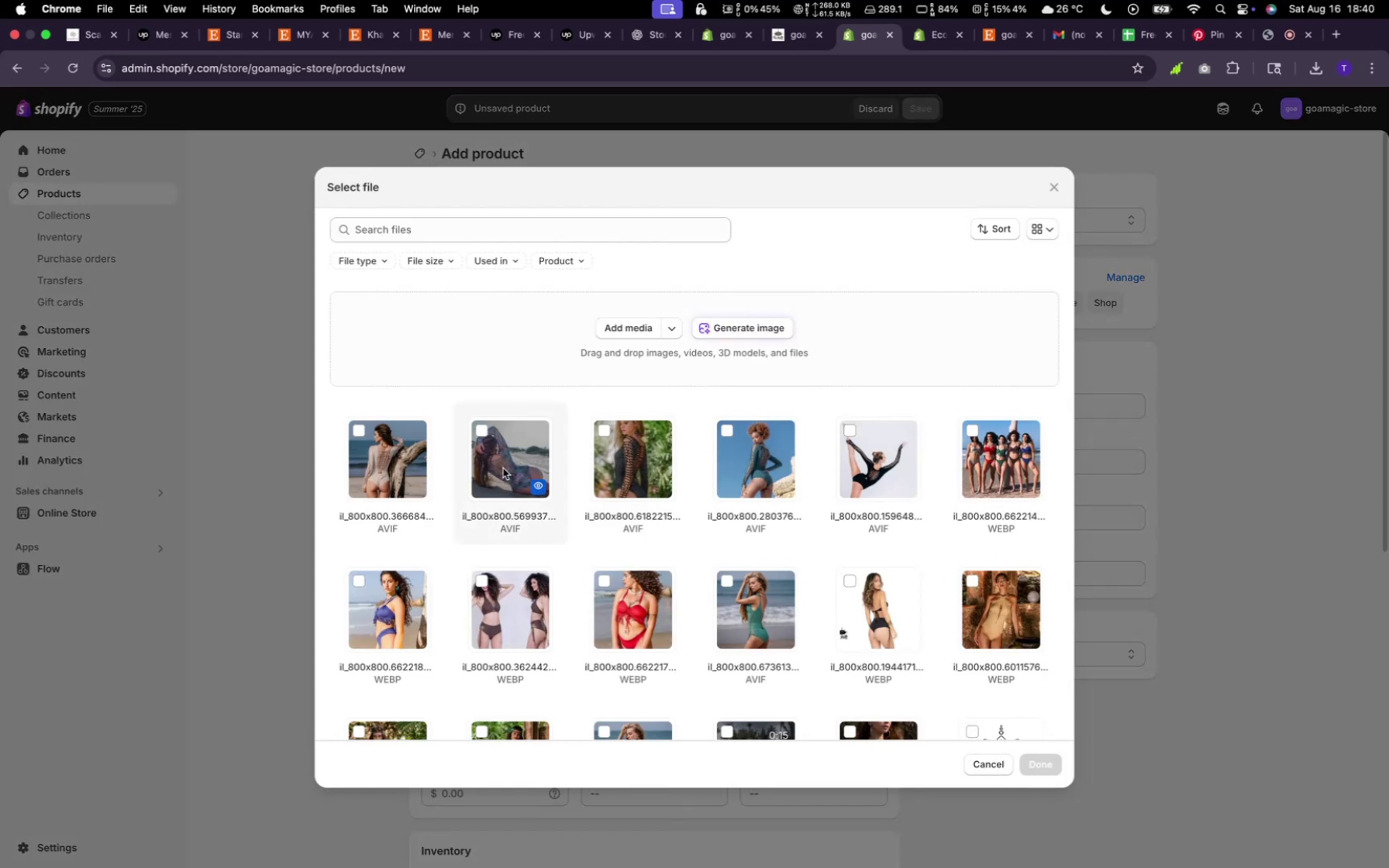 
left_click([388, 447])
 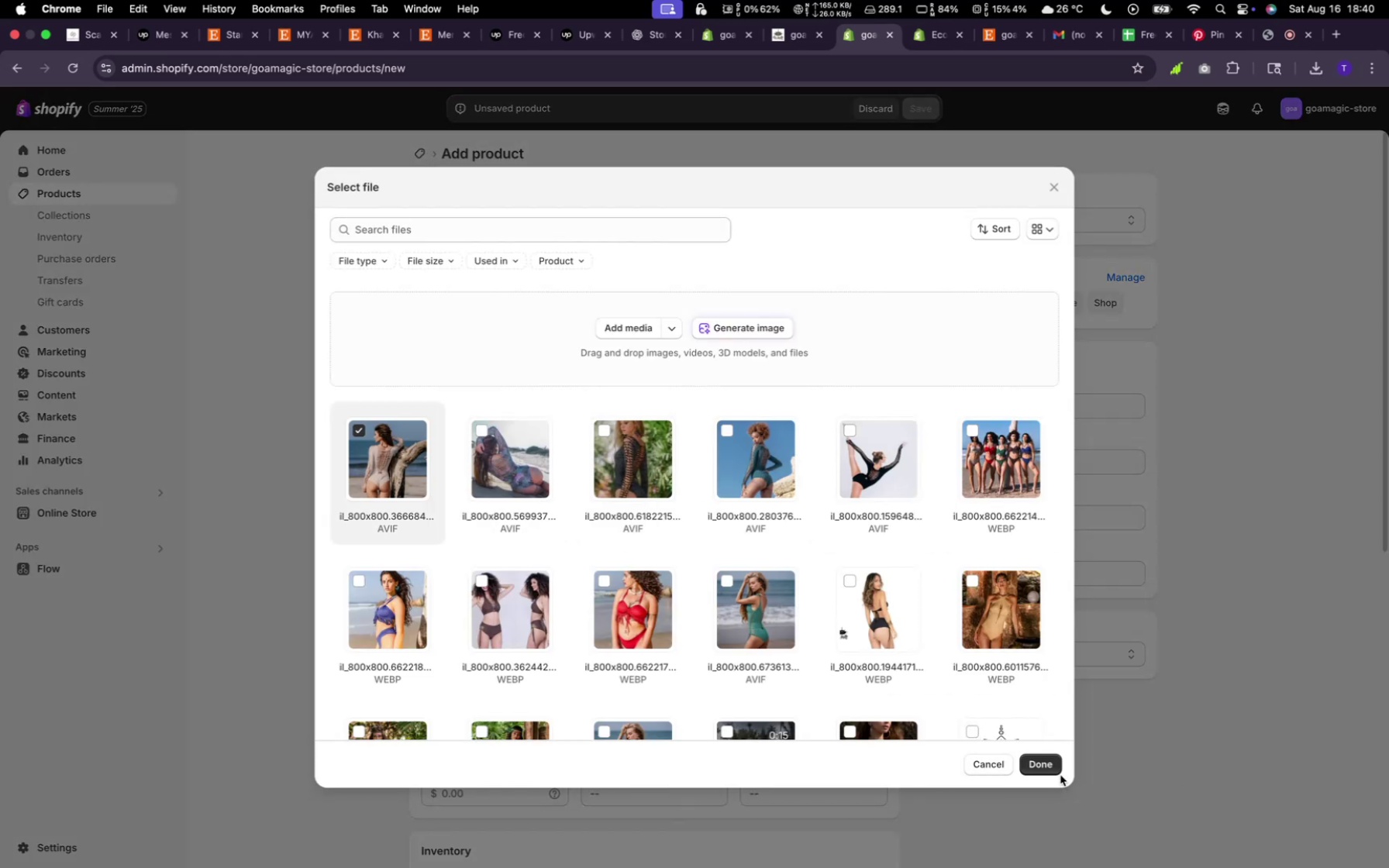 
left_click([1030, 753])
 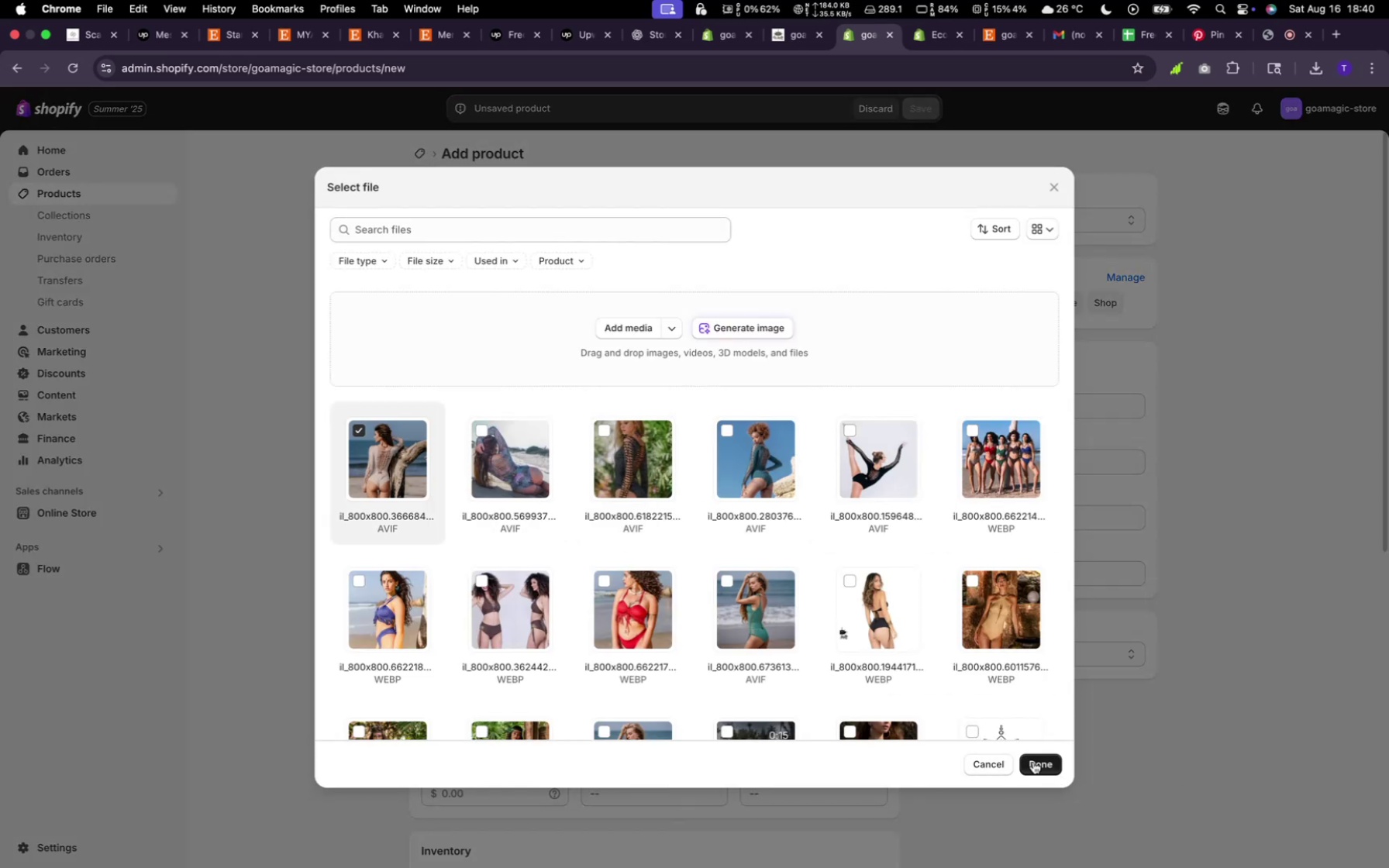 
left_click([1033, 762])
 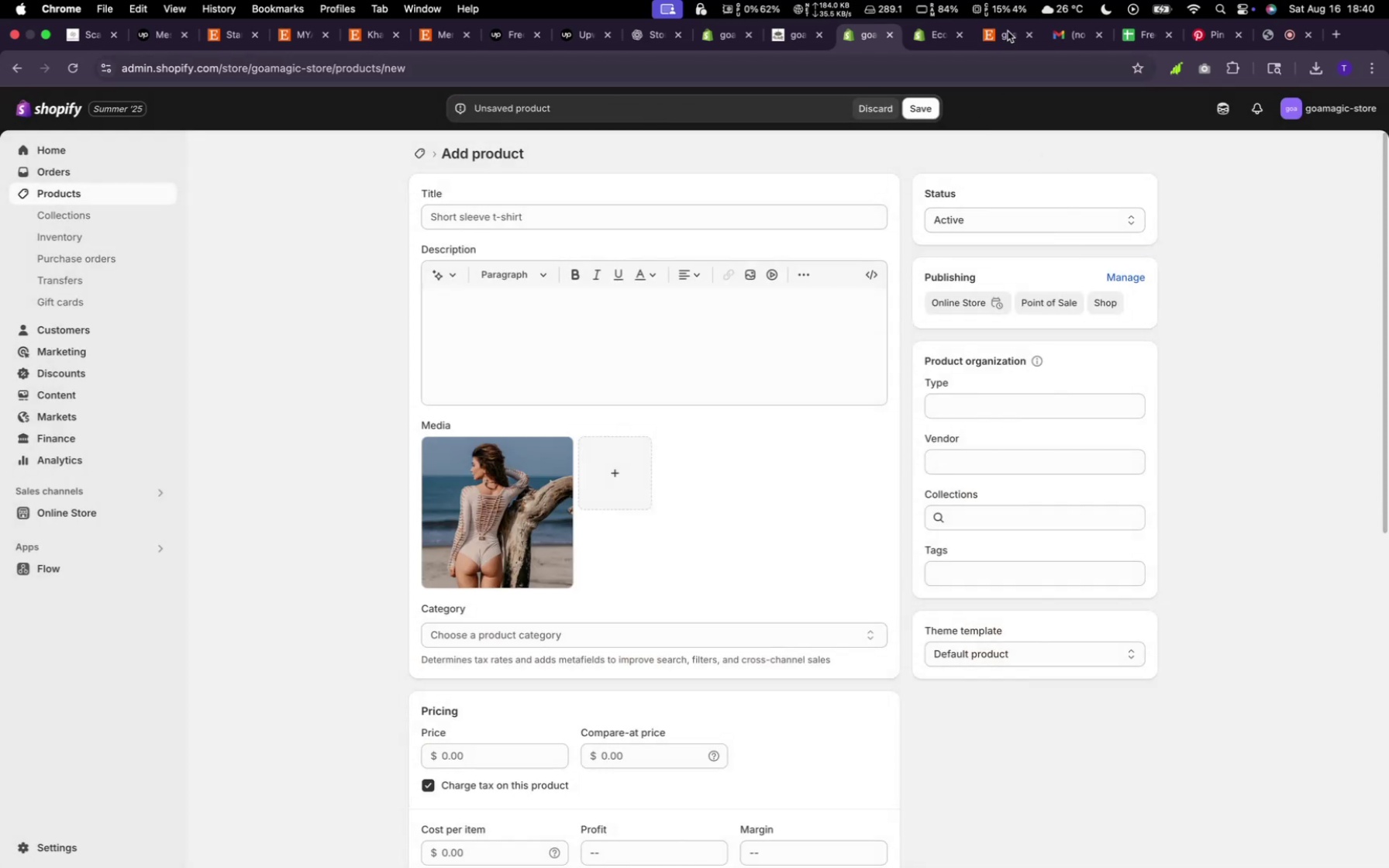 
left_click([1008, 31])
 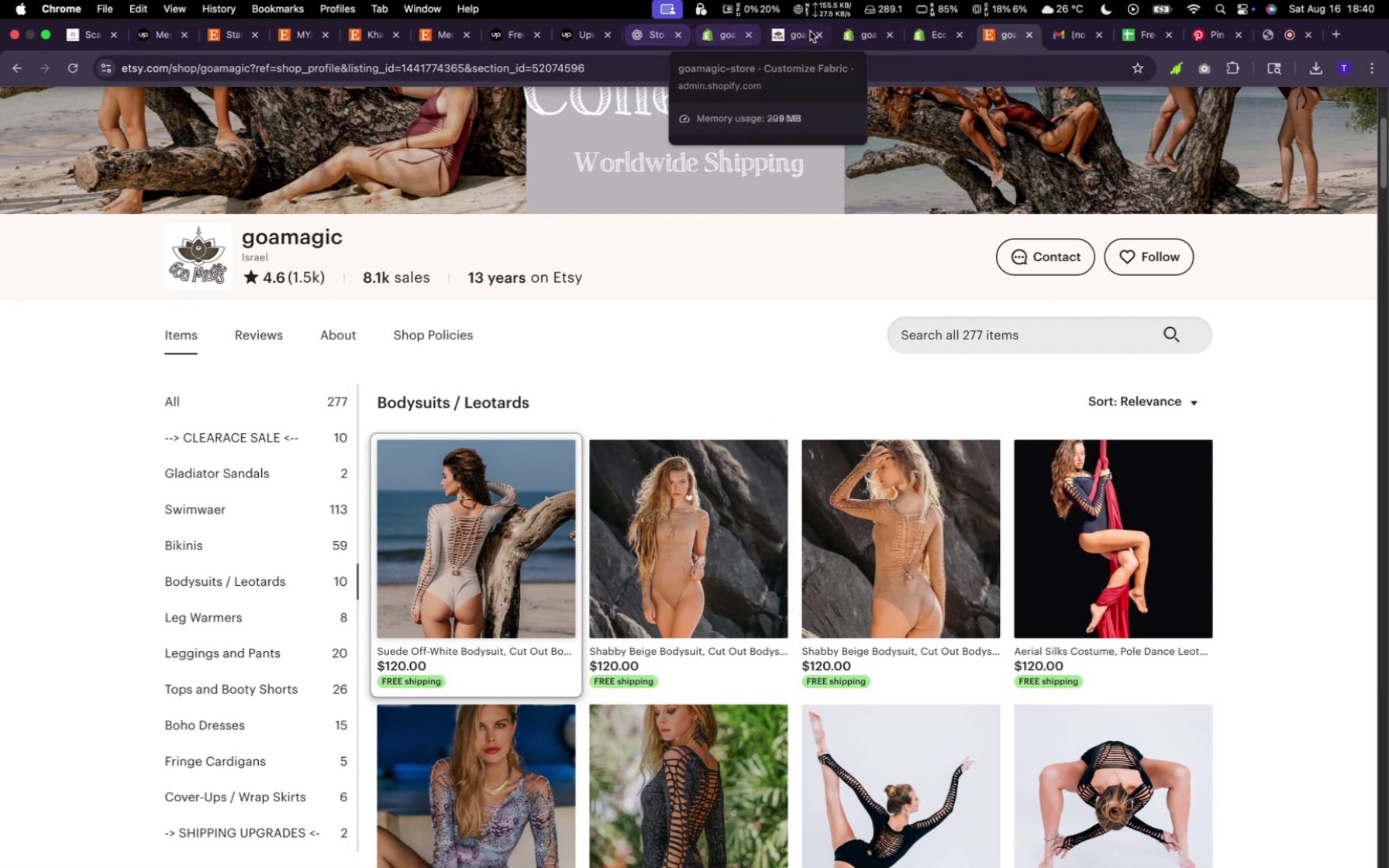 
wait(7.41)
 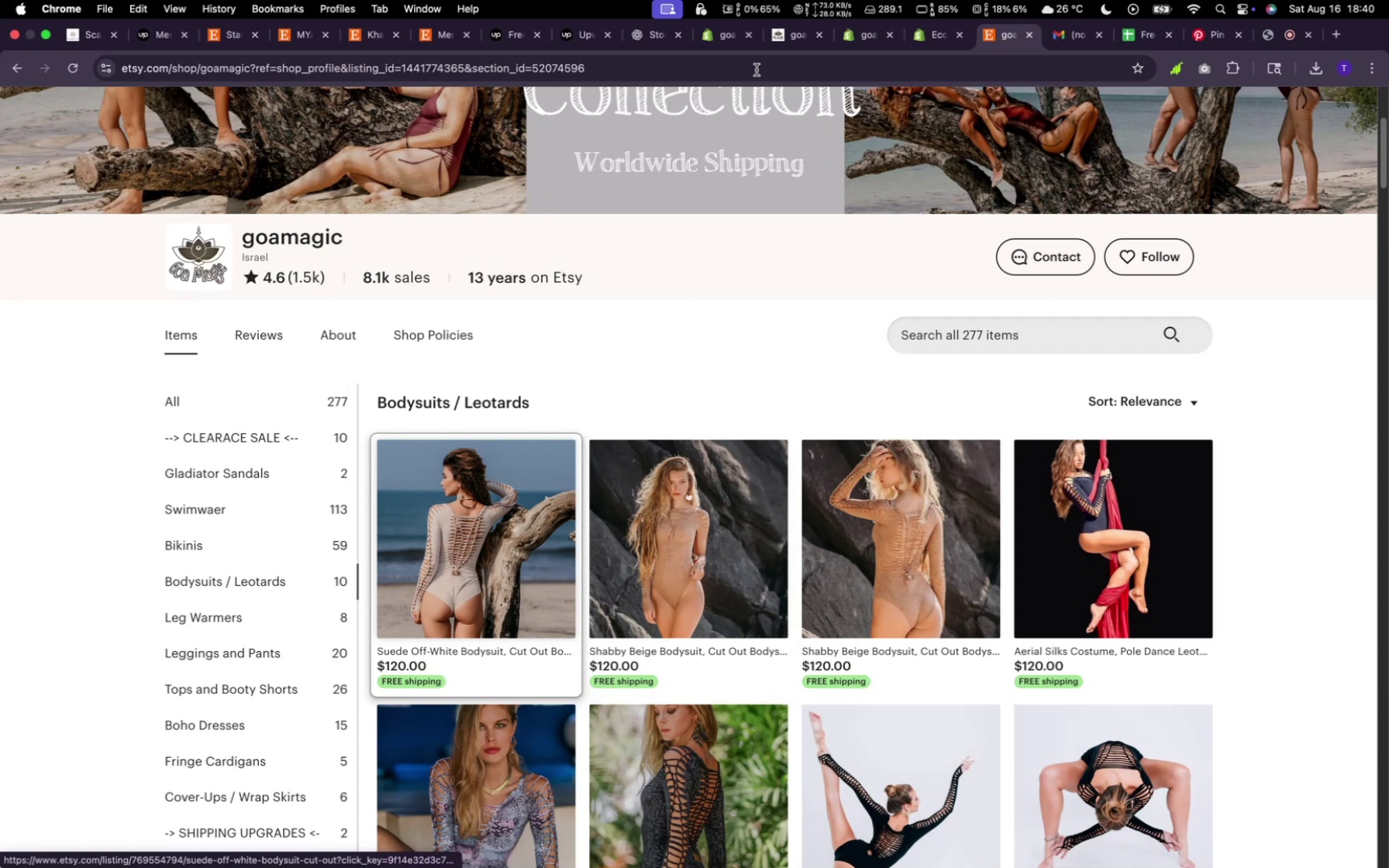 
left_click([591, 217])
 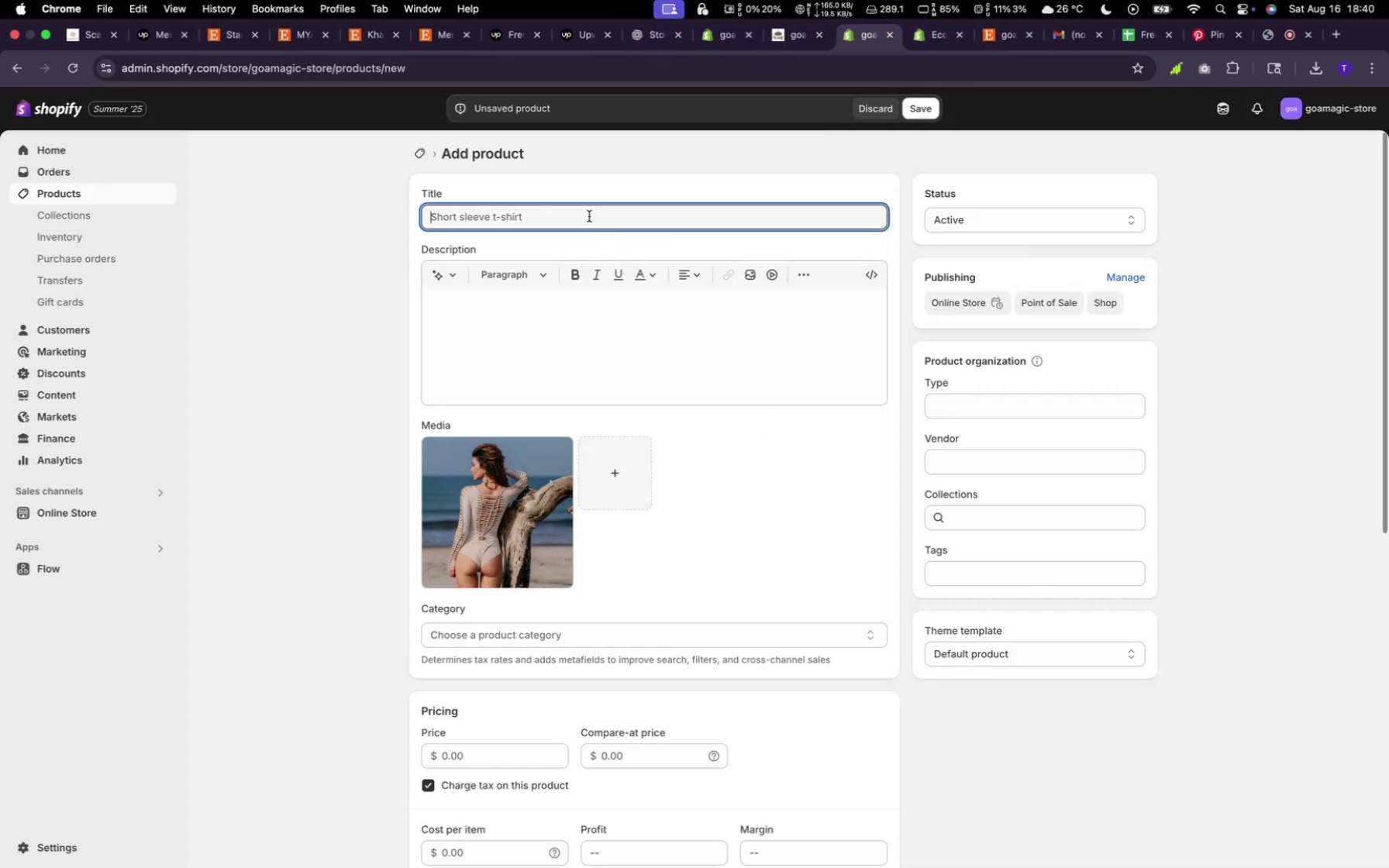 
type(Suede Offwhite bodySuit)
 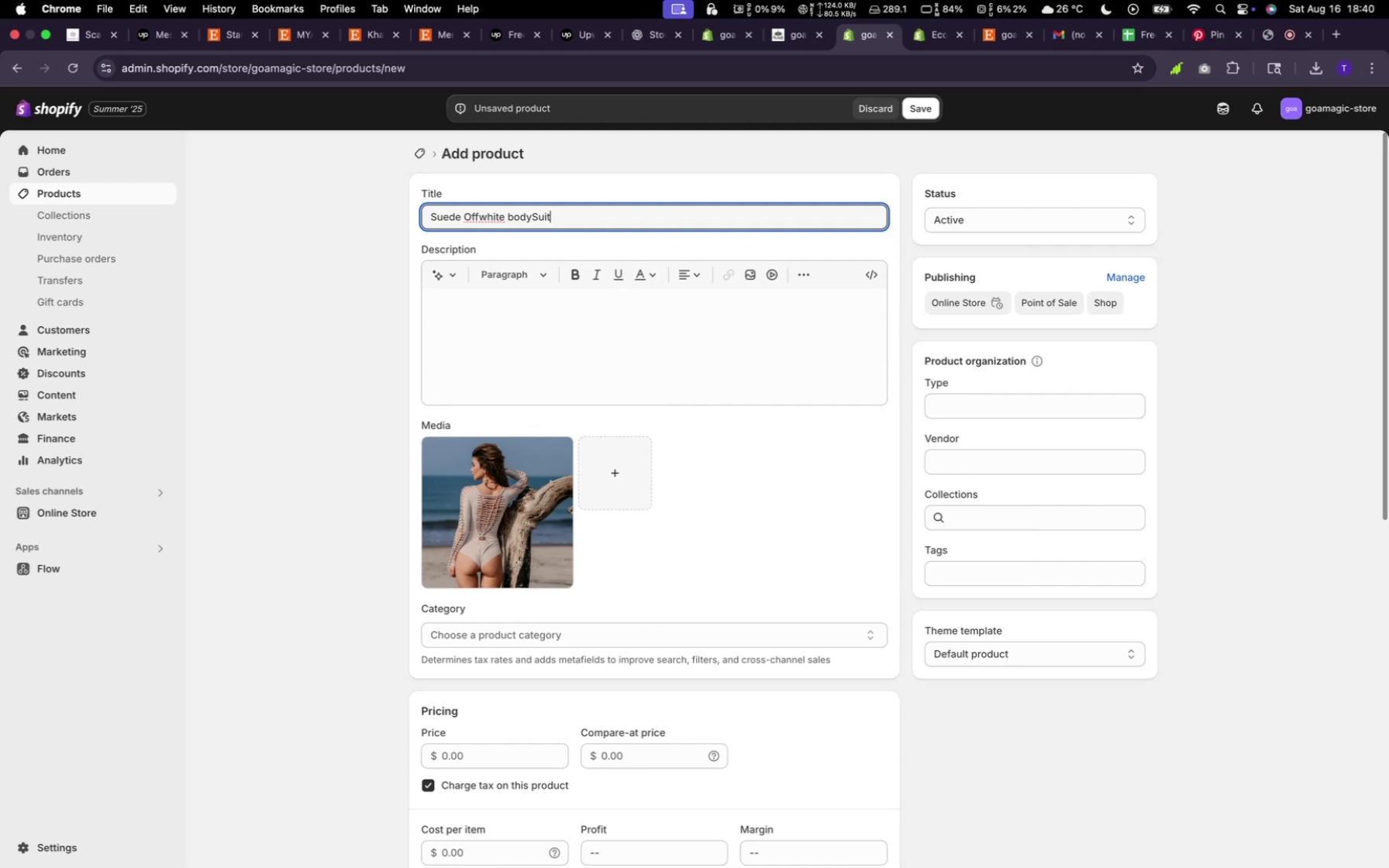 
left_click([439, 274])
 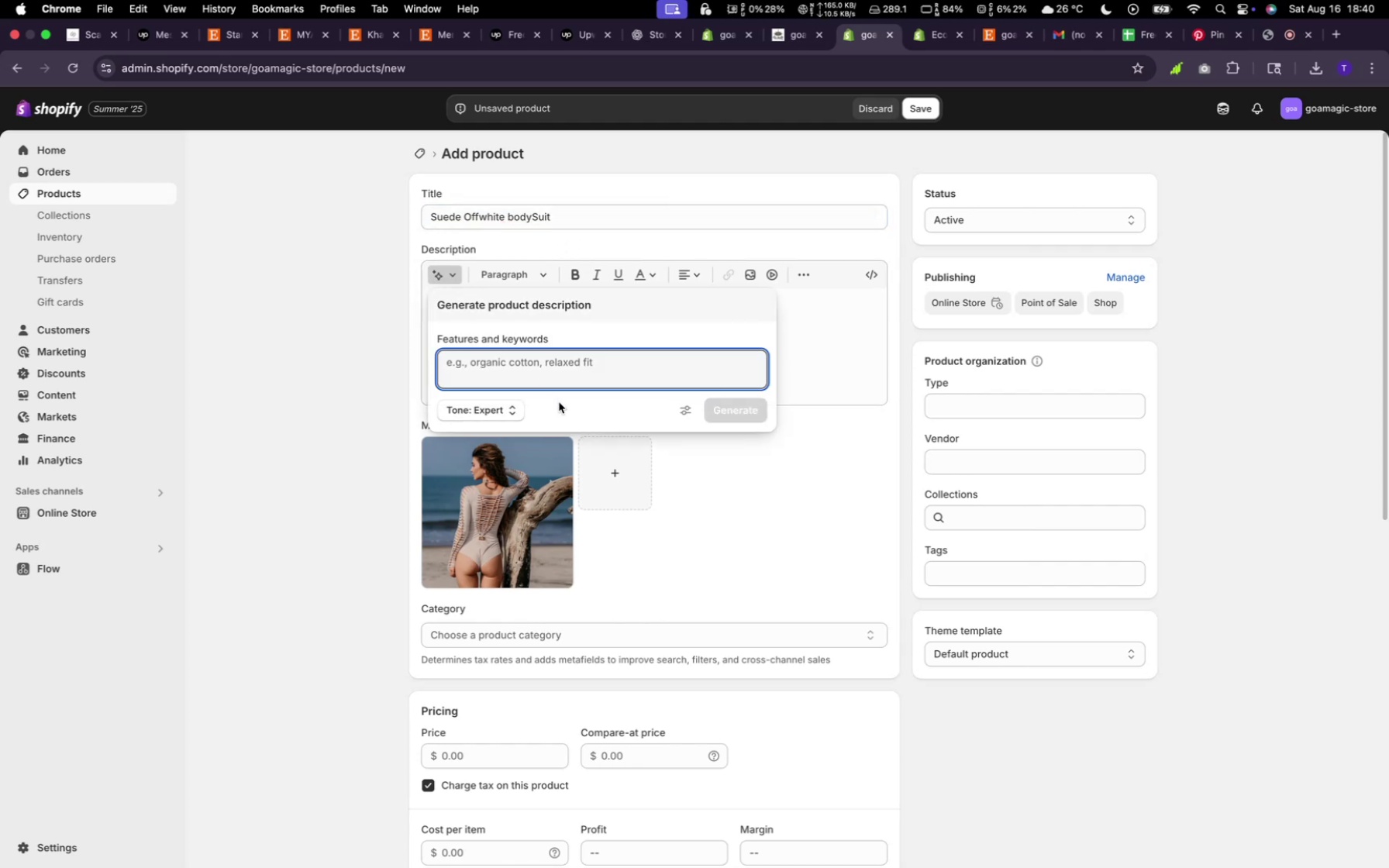 
type(random)
 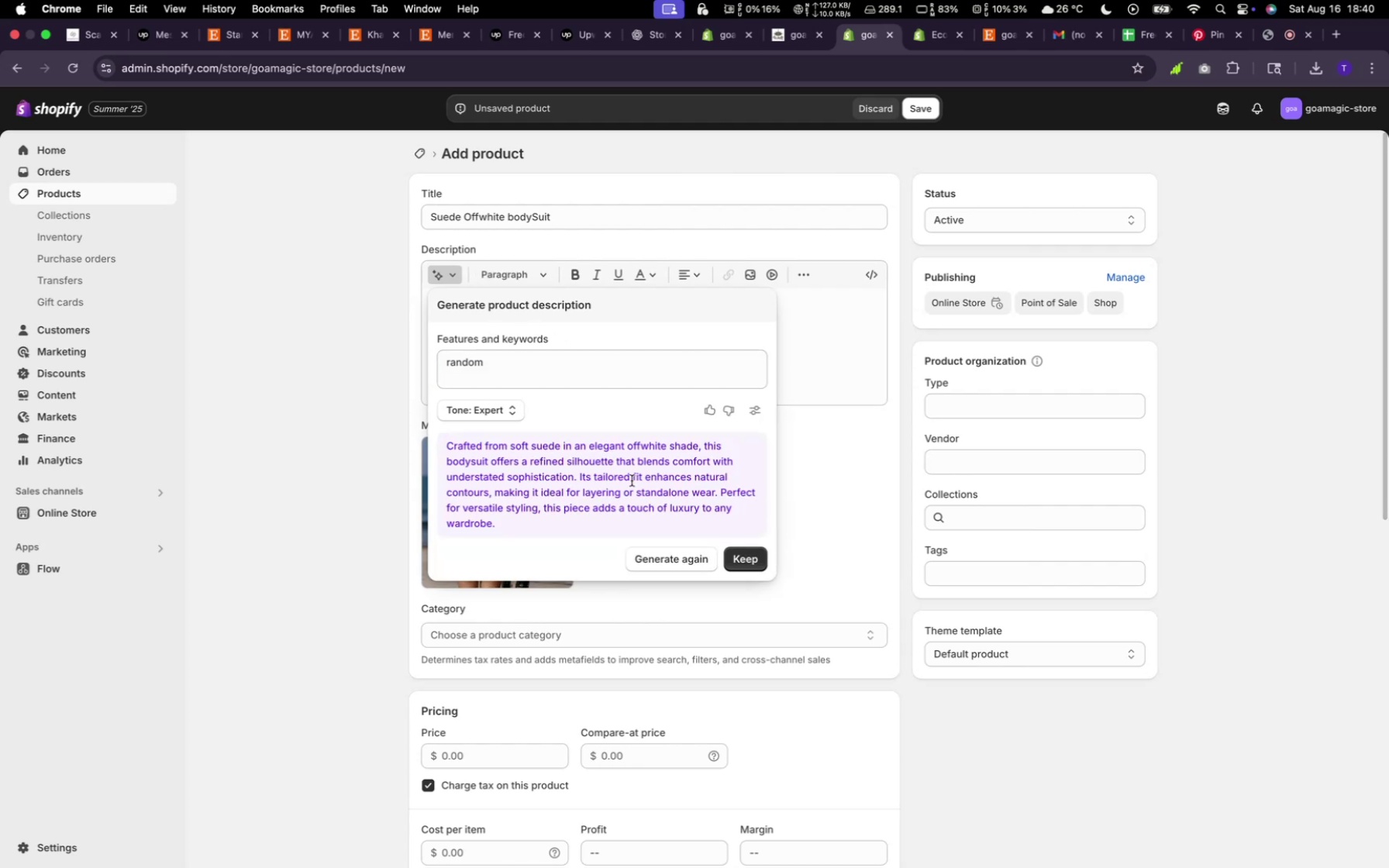 
wait(6.46)
 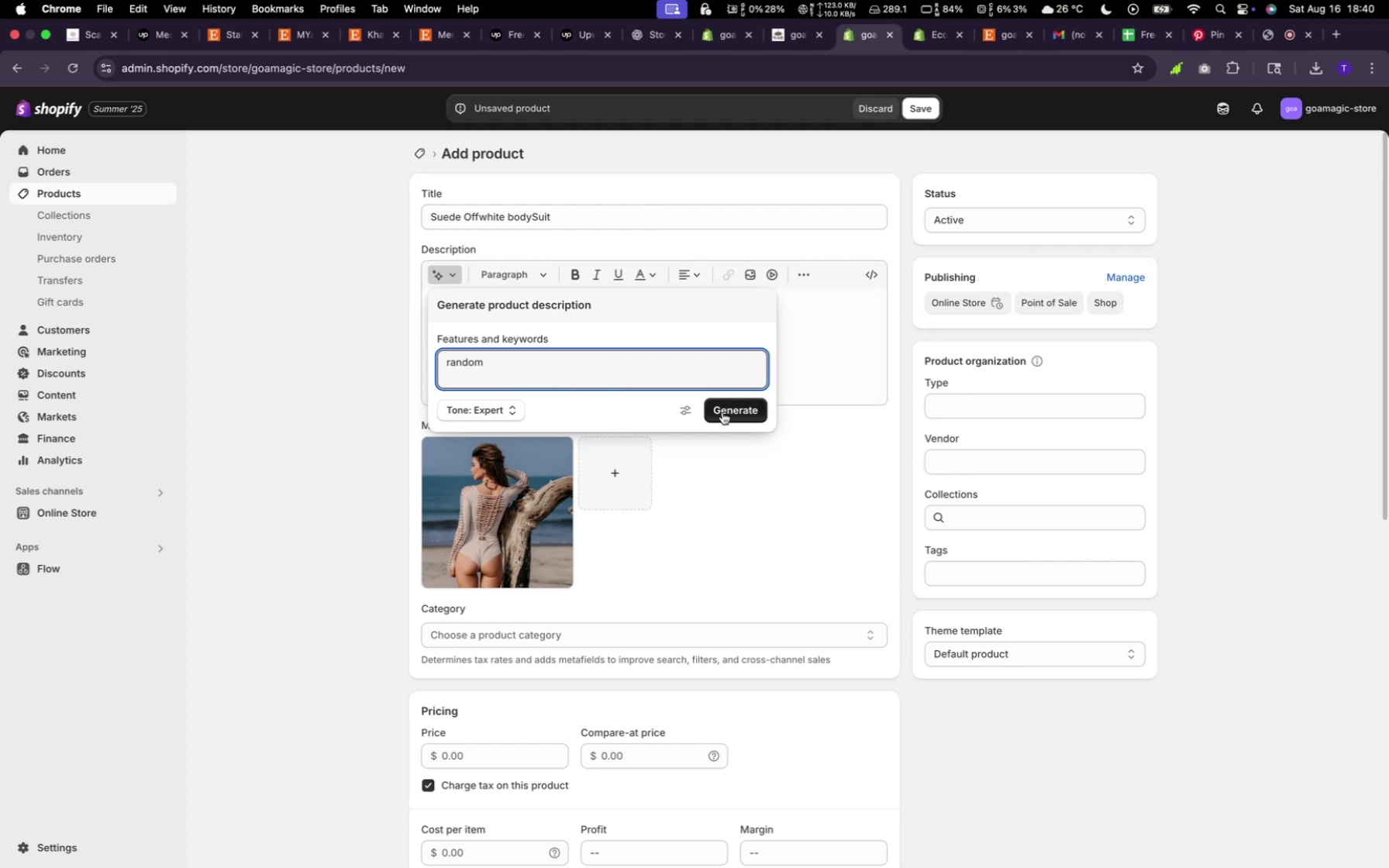 
left_click([747, 556])
 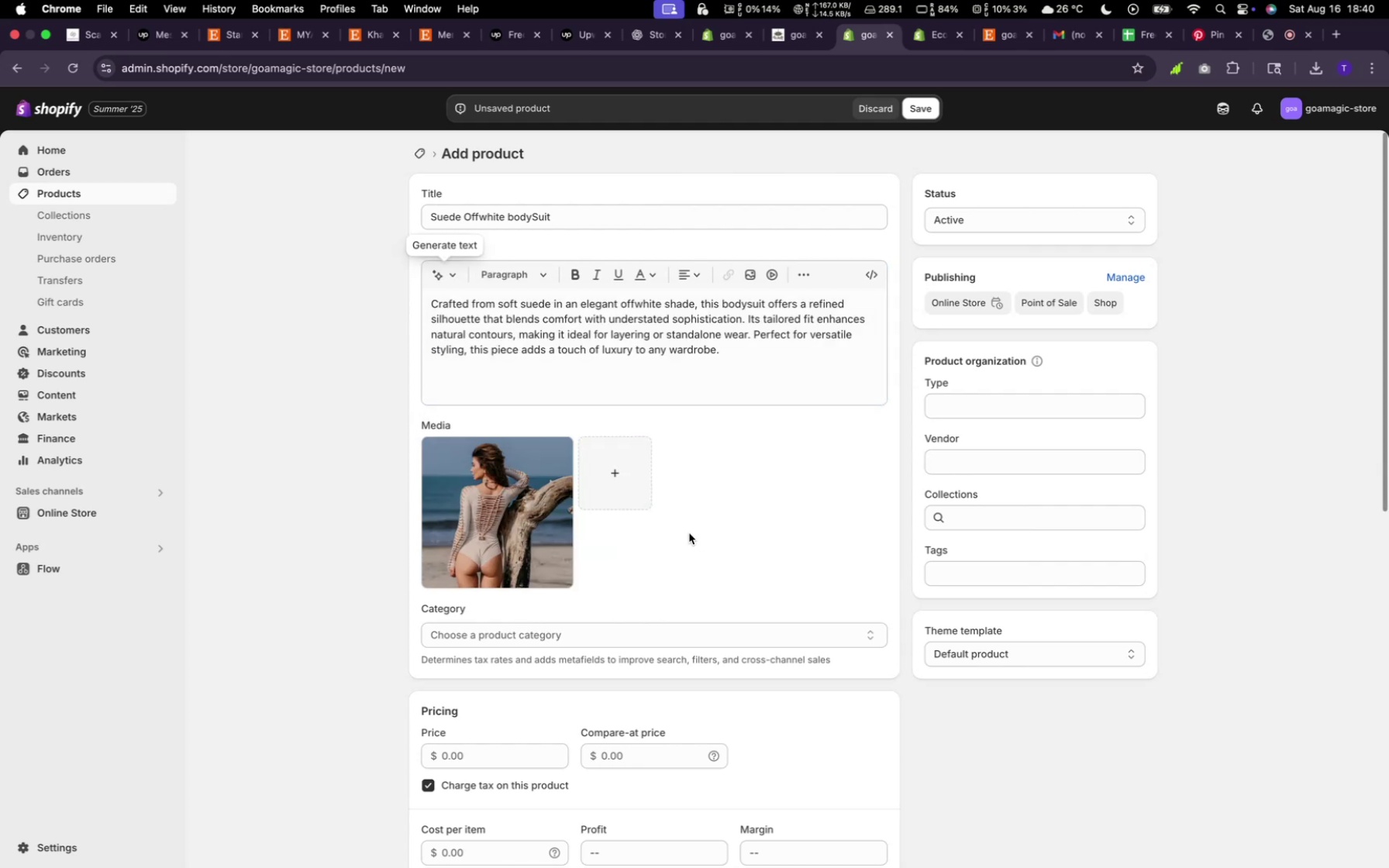 
scroll: coordinate [668, 481], scroll_direction: down, amount: 8.0
 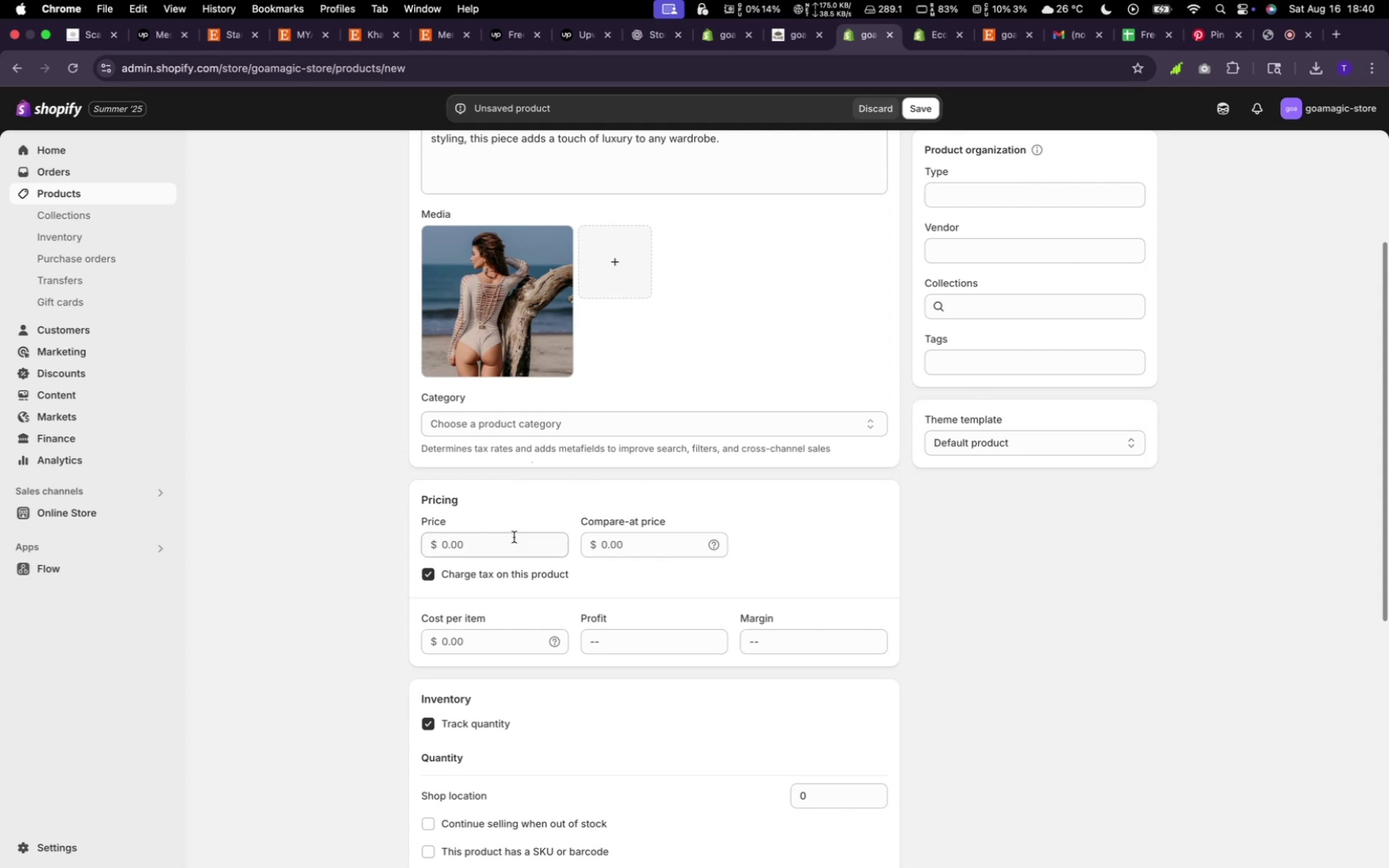 
left_click([512, 537])
 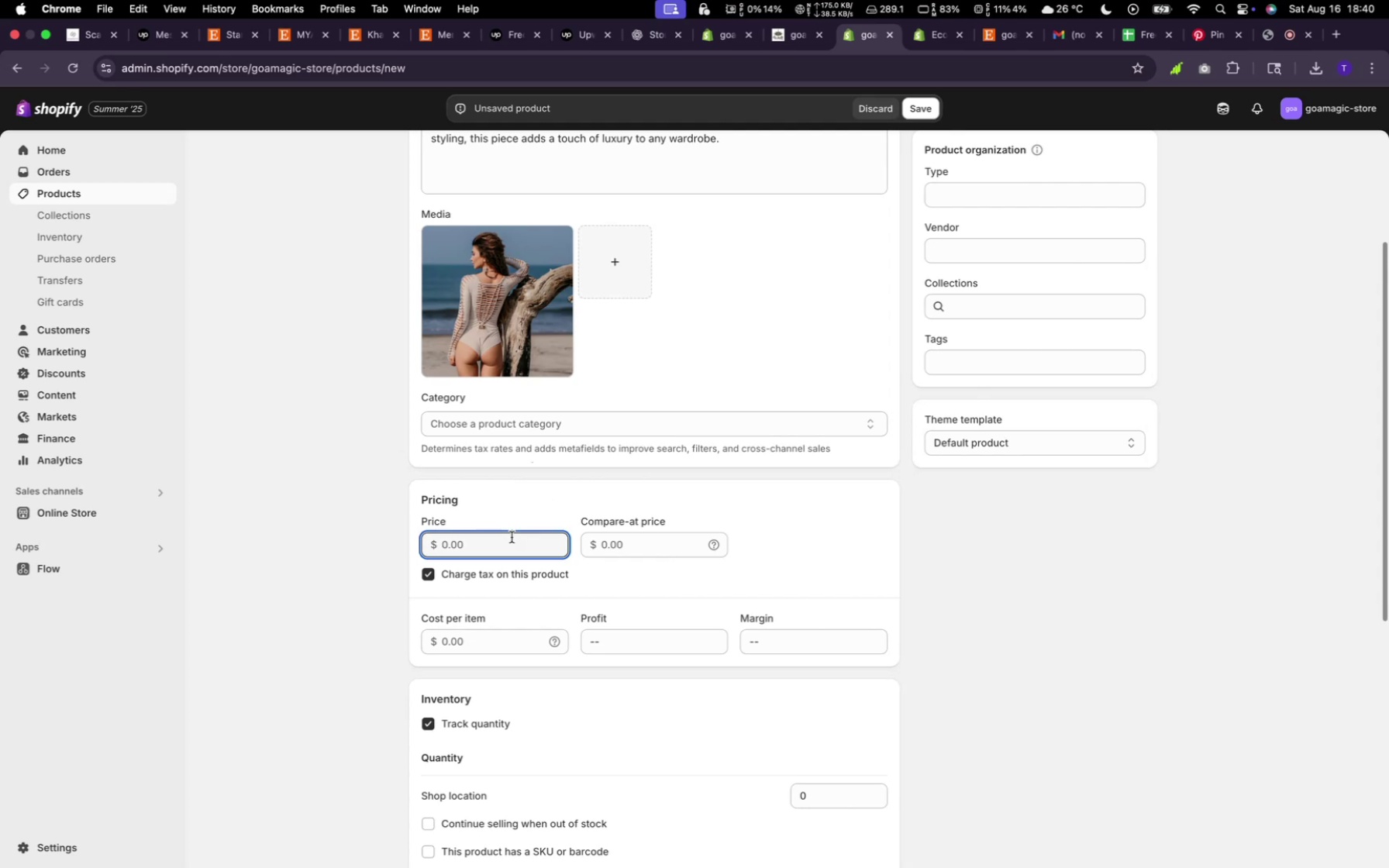 
type(329)
 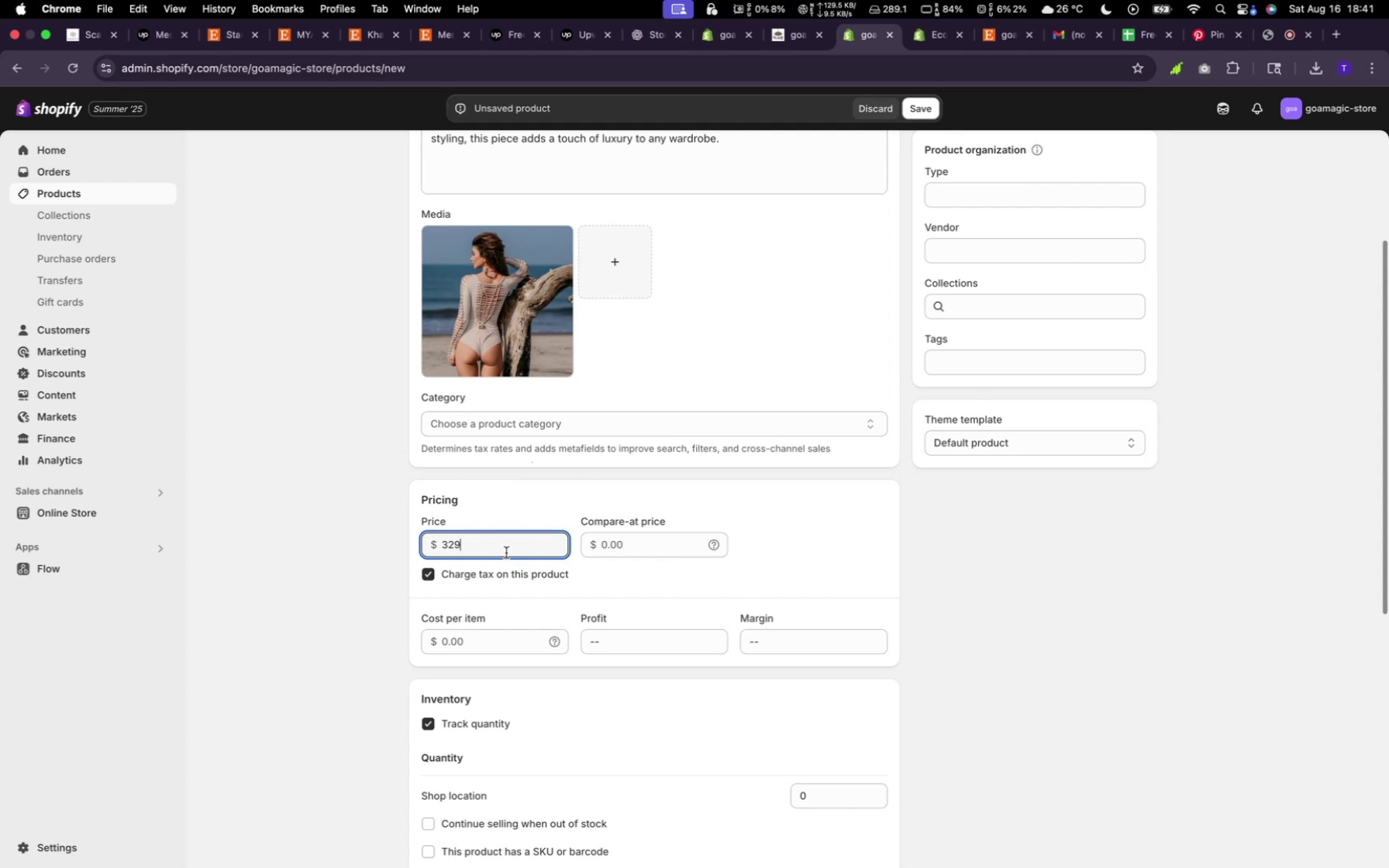 
wait(5.48)
 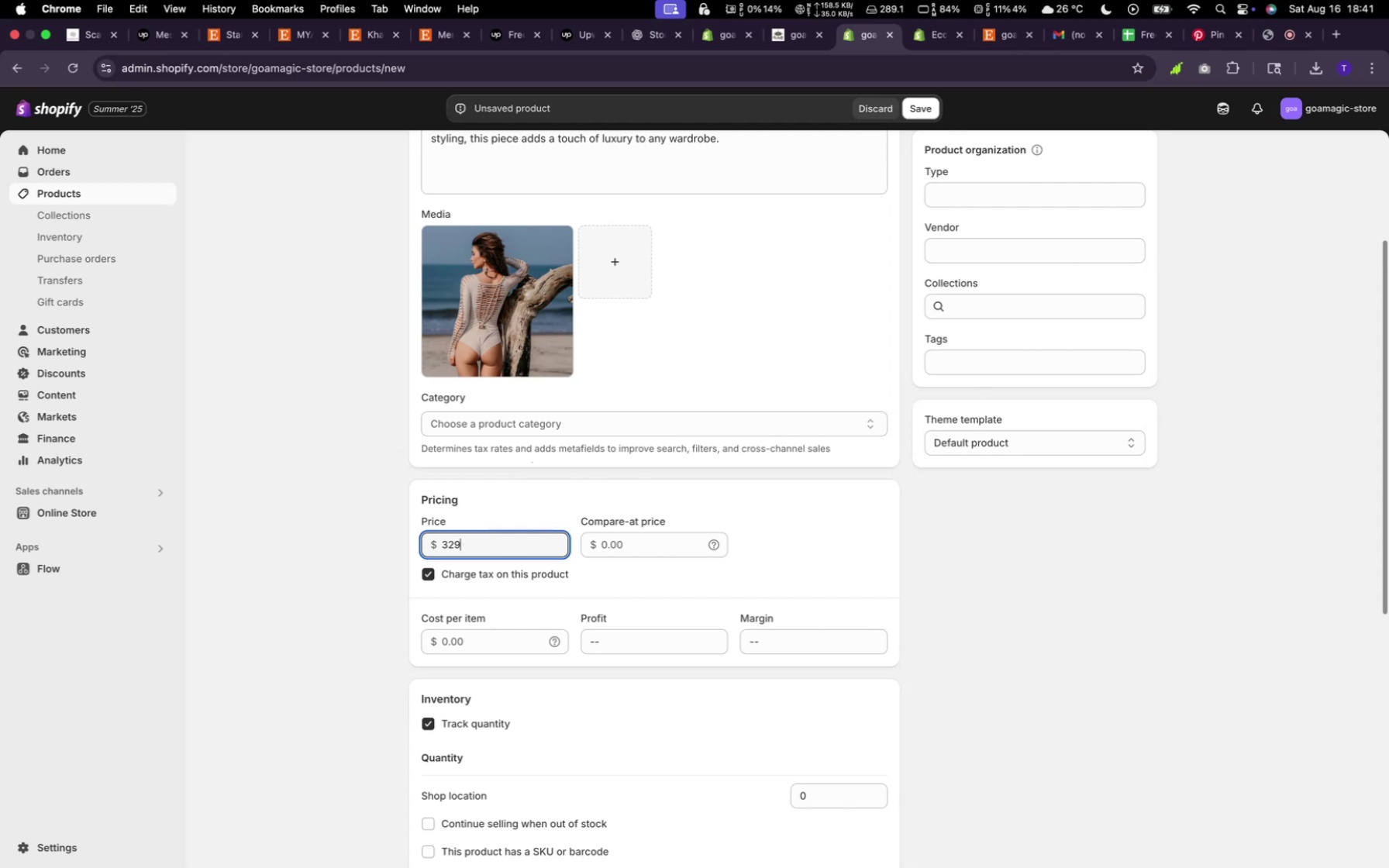 
scroll: coordinate [489, 680], scroll_direction: down, amount: 18.0
 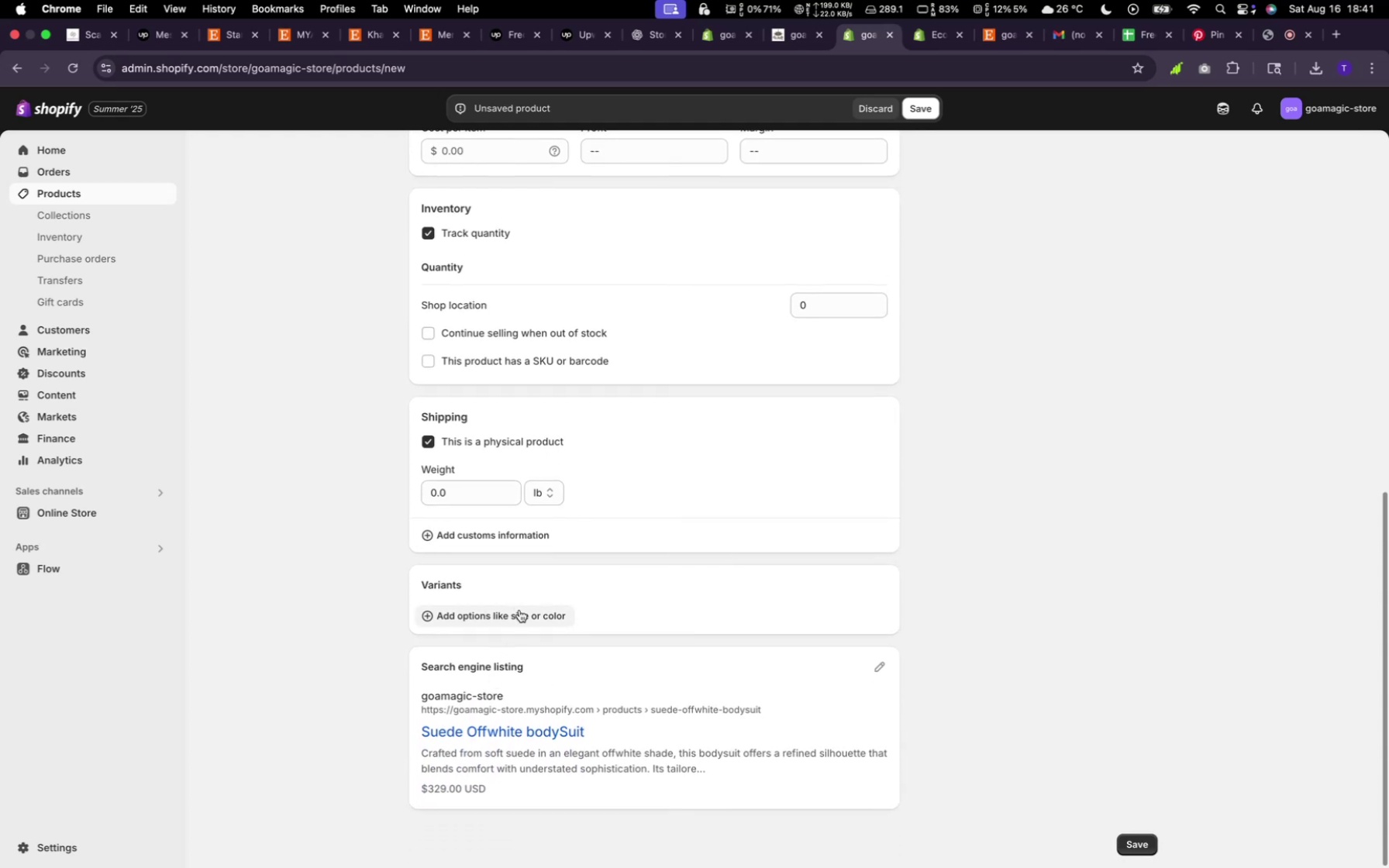 
left_click([519, 611])
 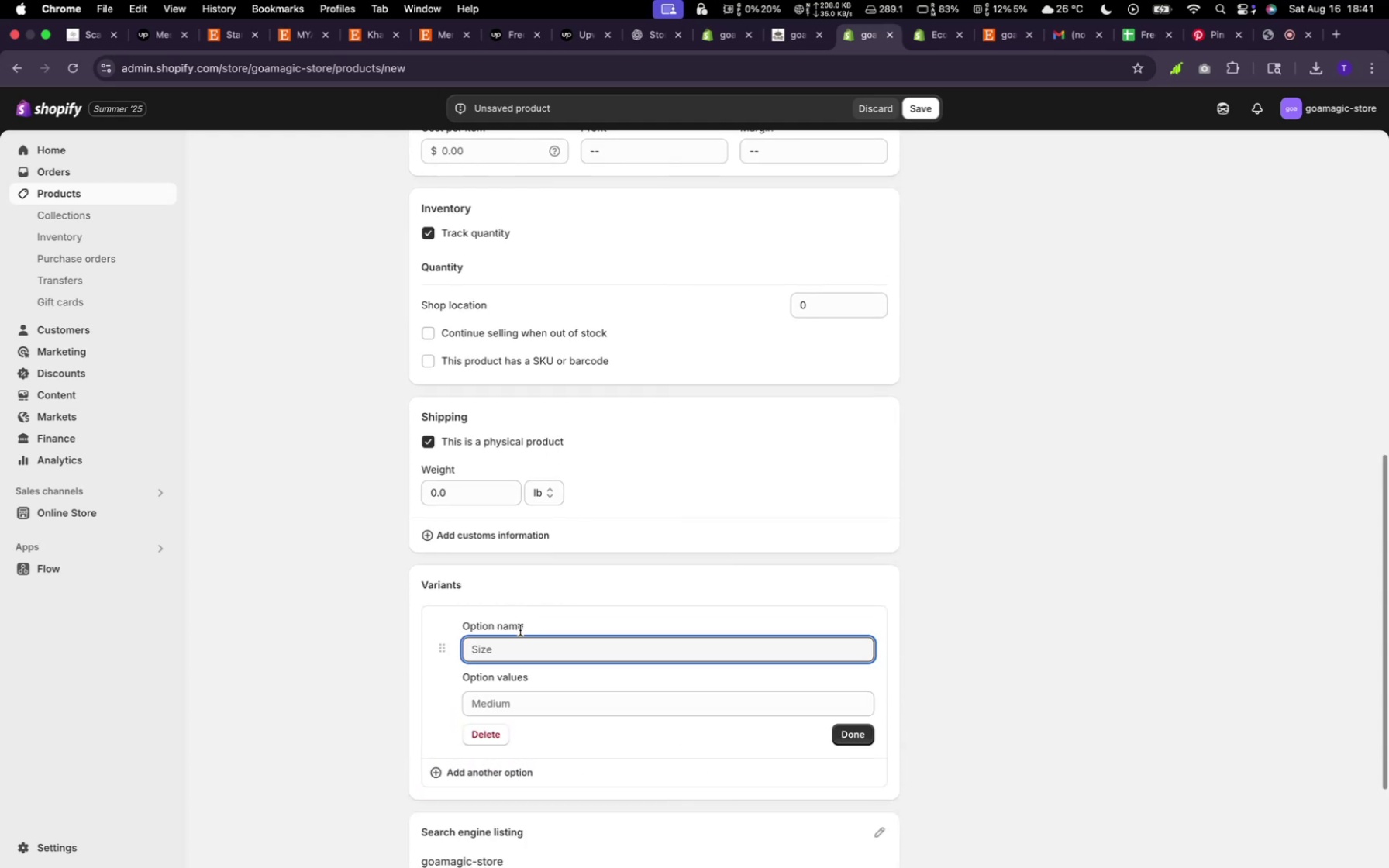 
type(sizexl)
 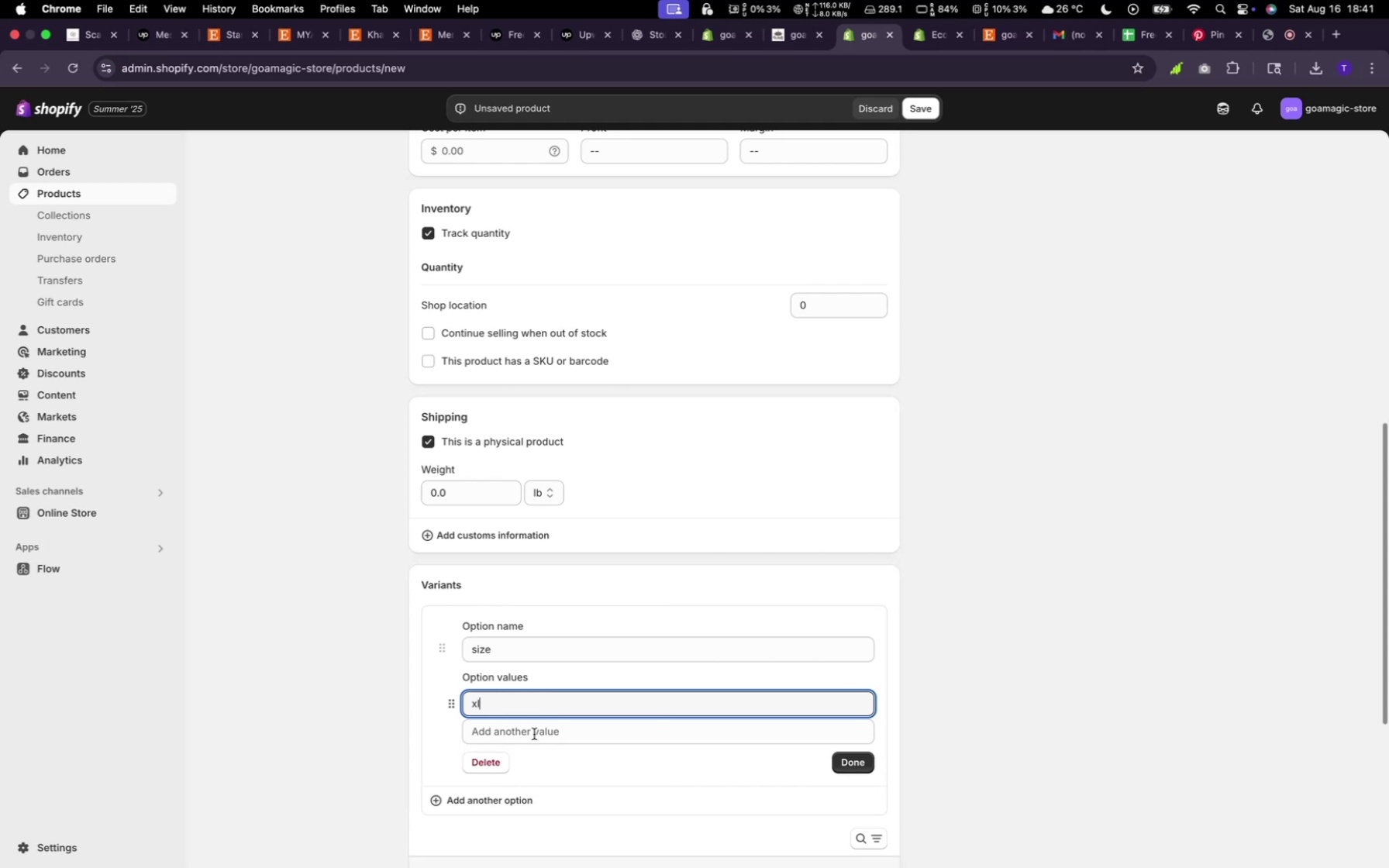 
left_click([534, 734])
 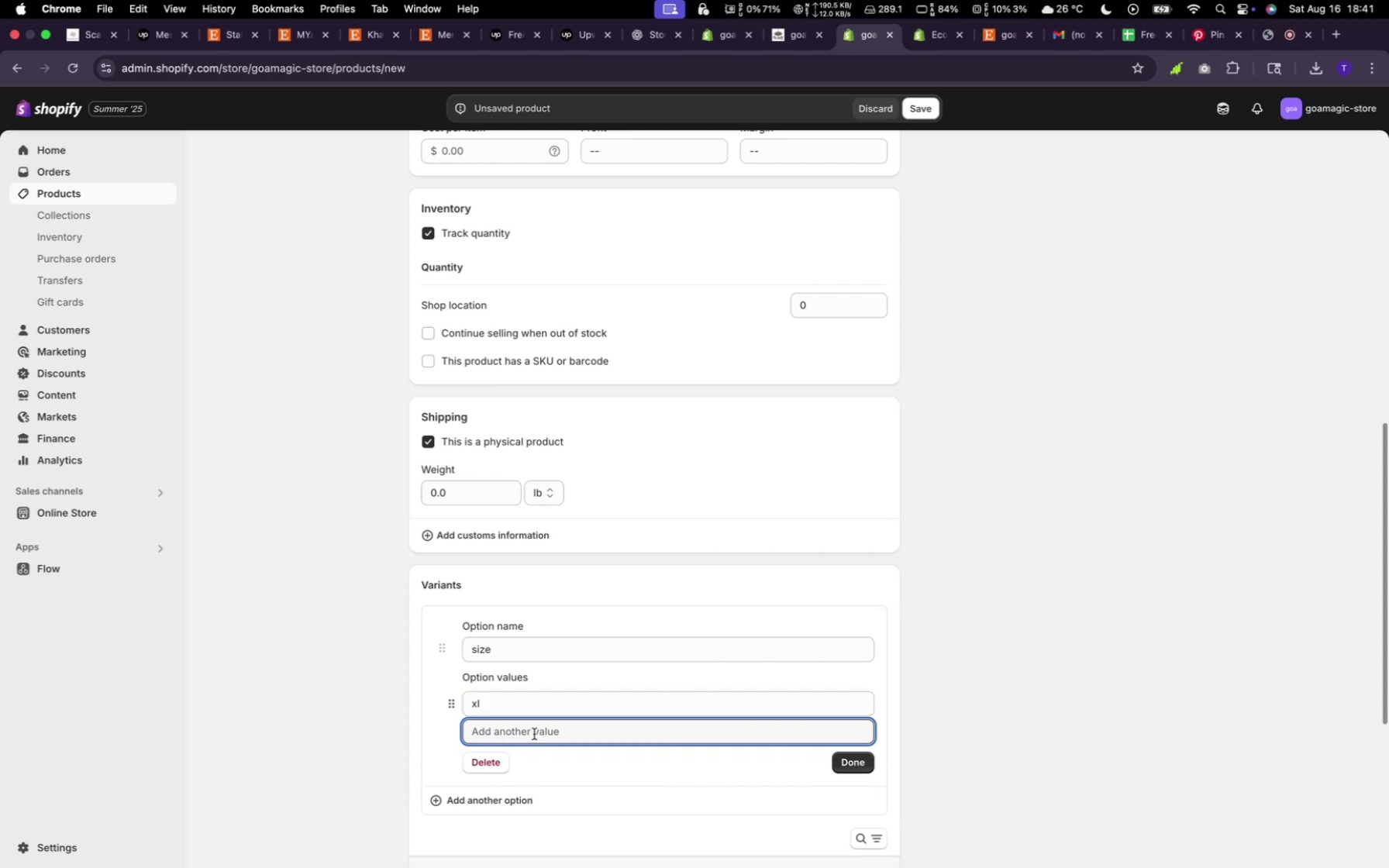 
type(ml)
 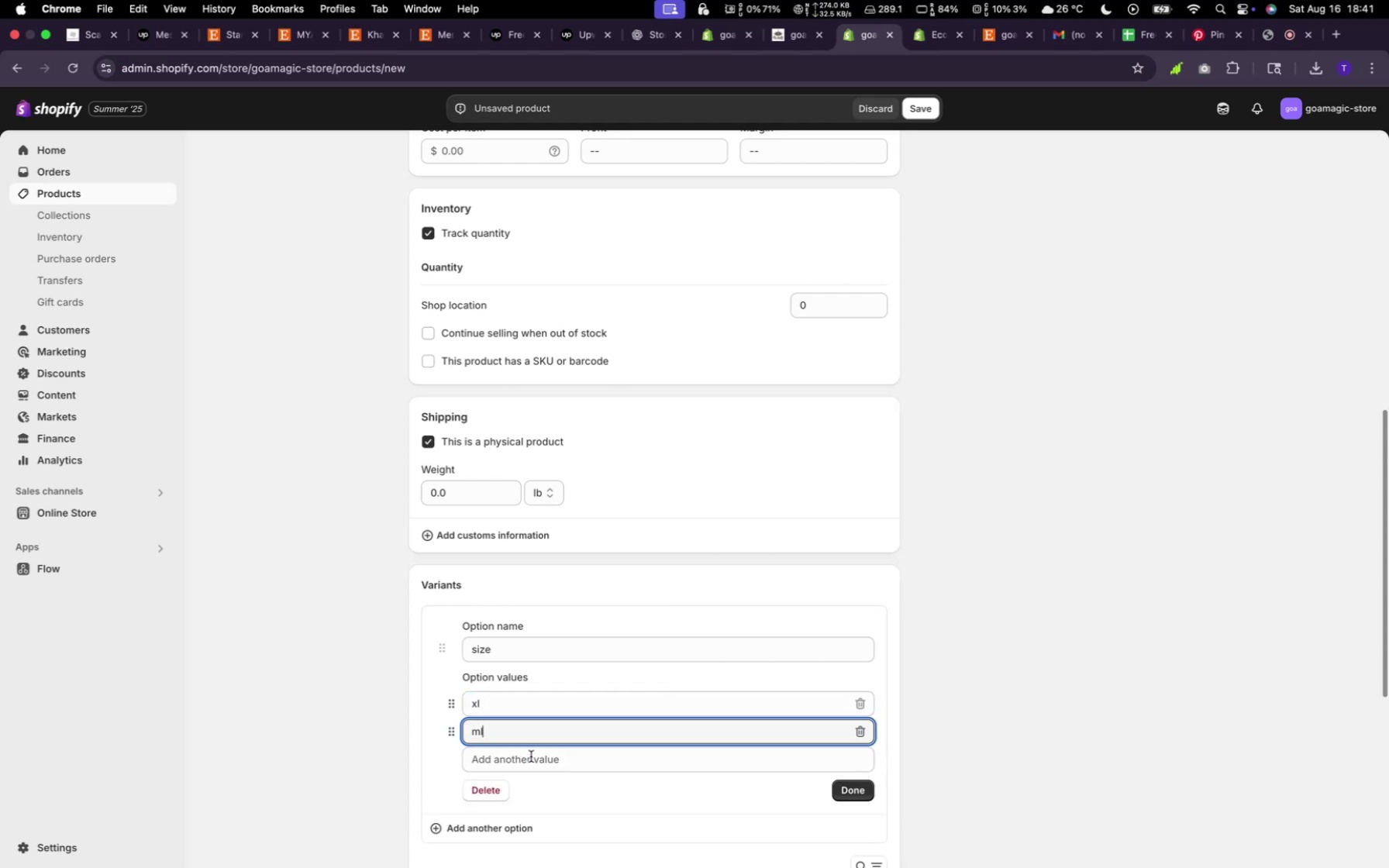 
left_click([531, 756])
 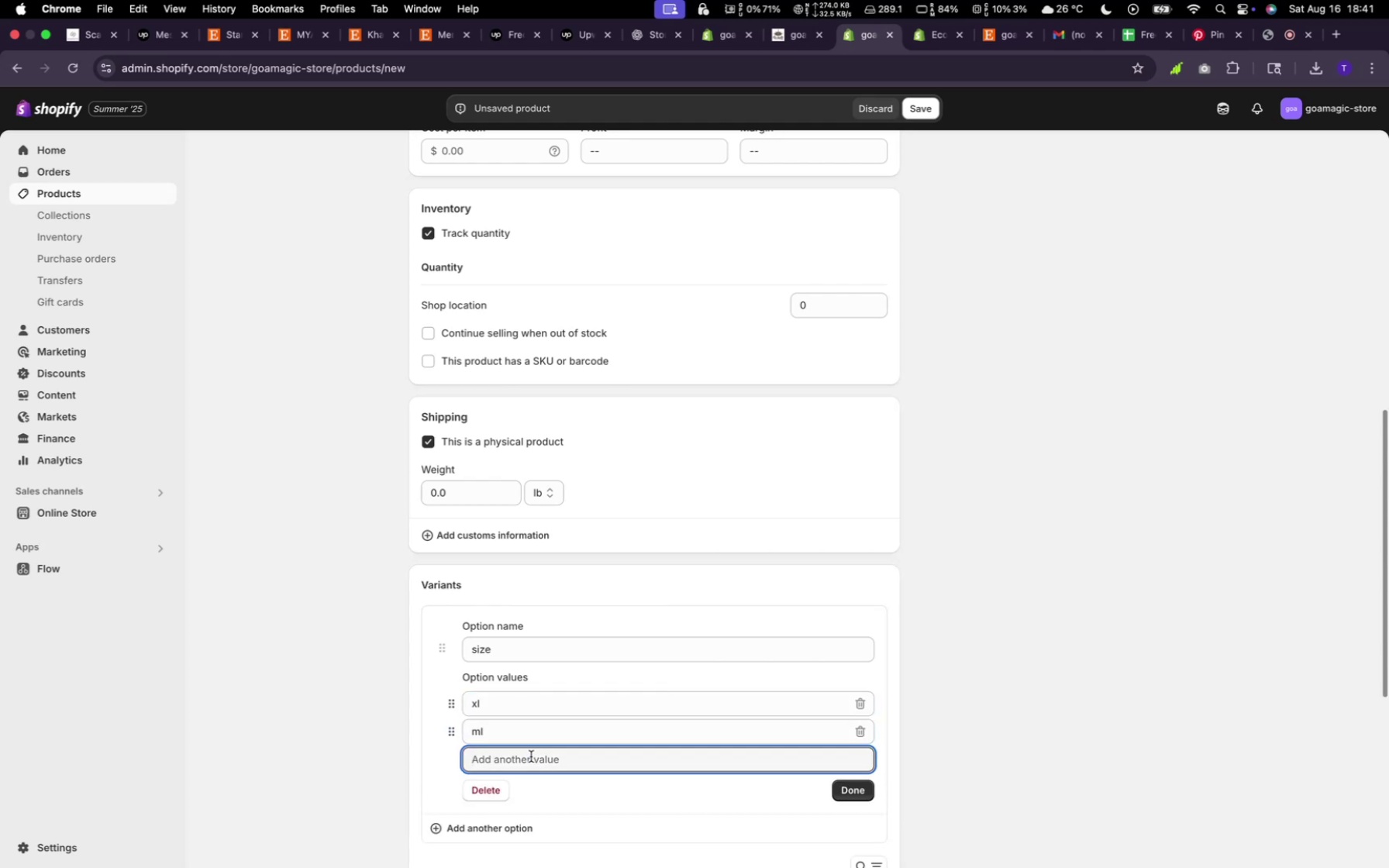 
type(gl)
 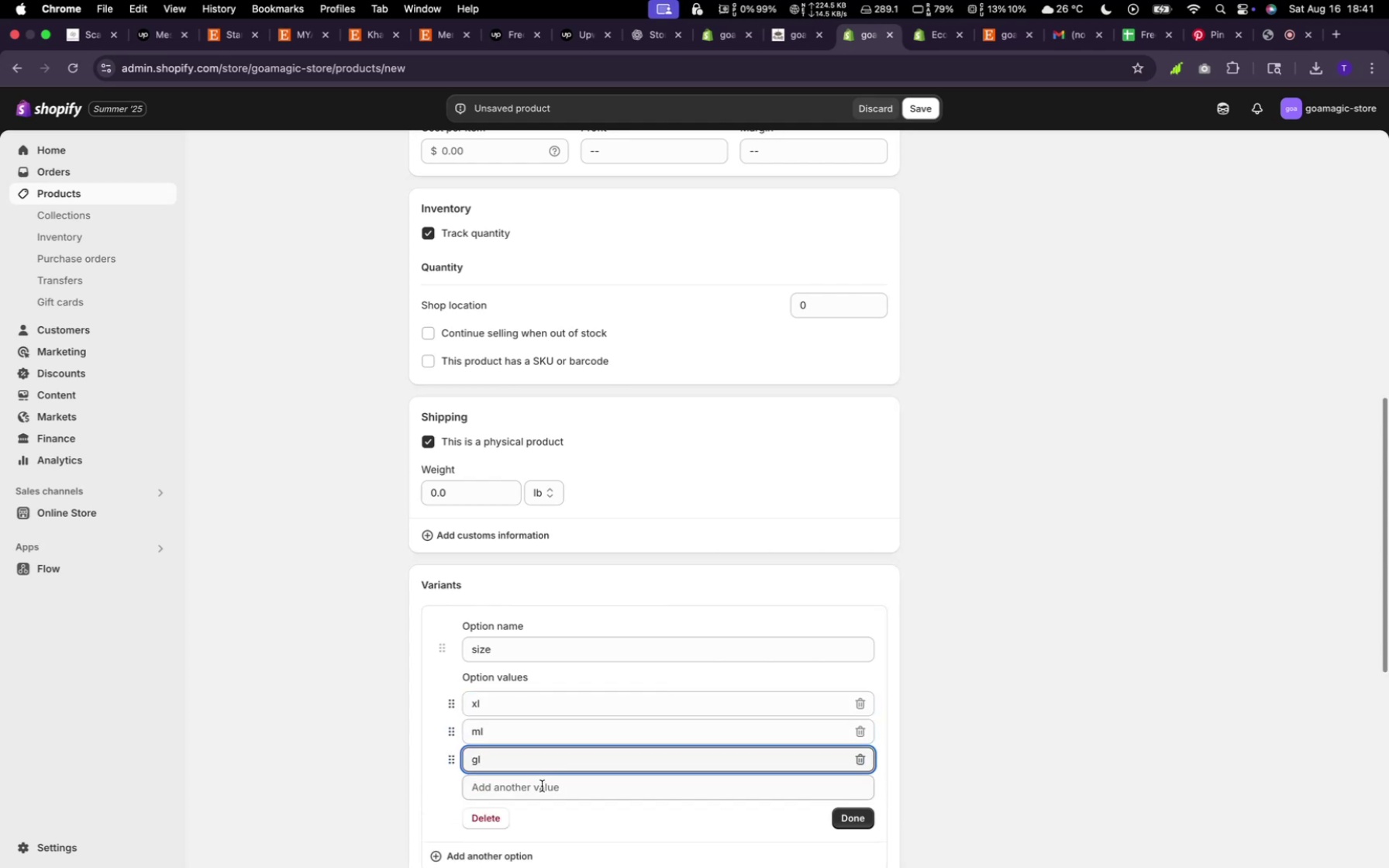 
left_click([542, 786])
 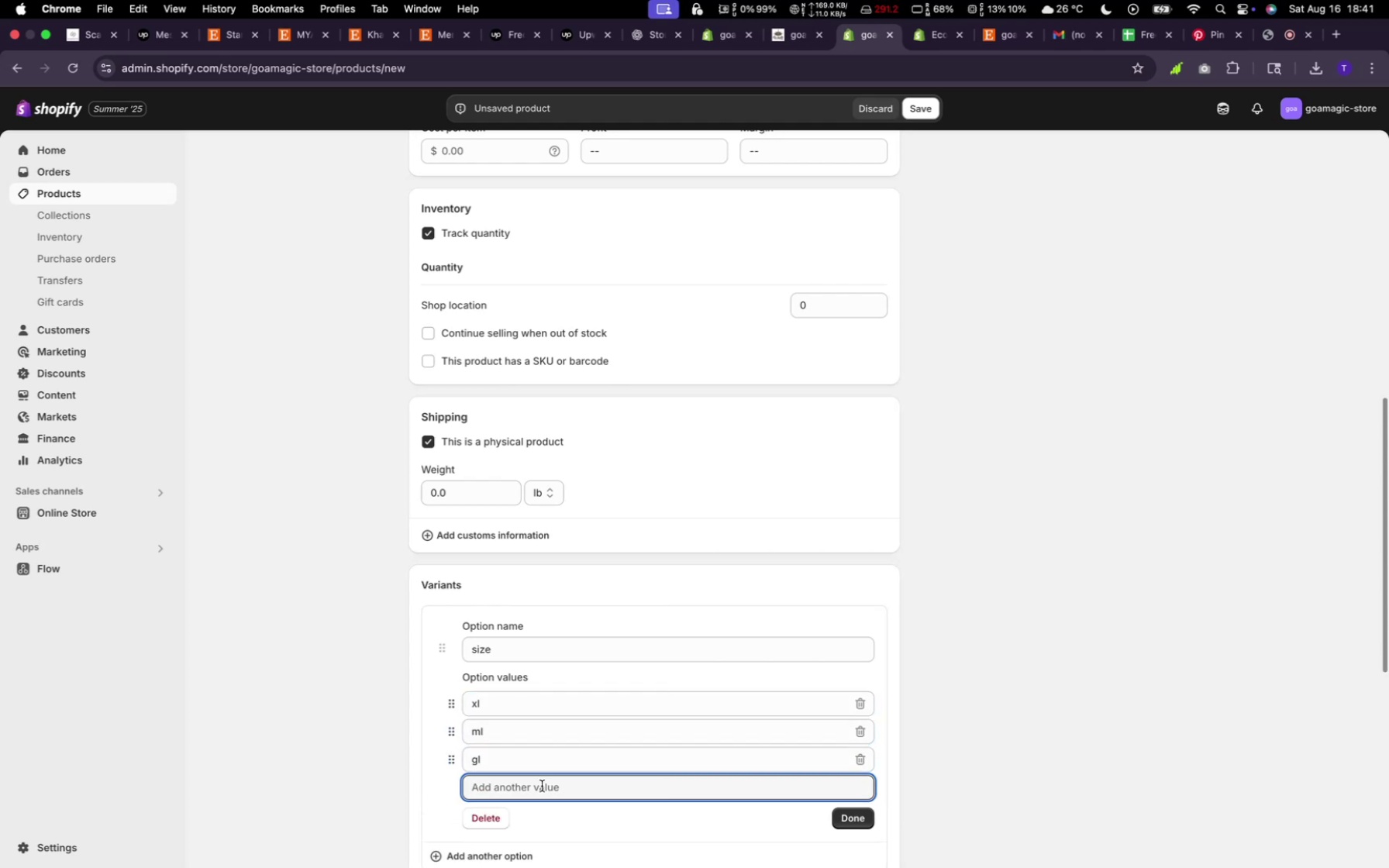 
type(gle)
 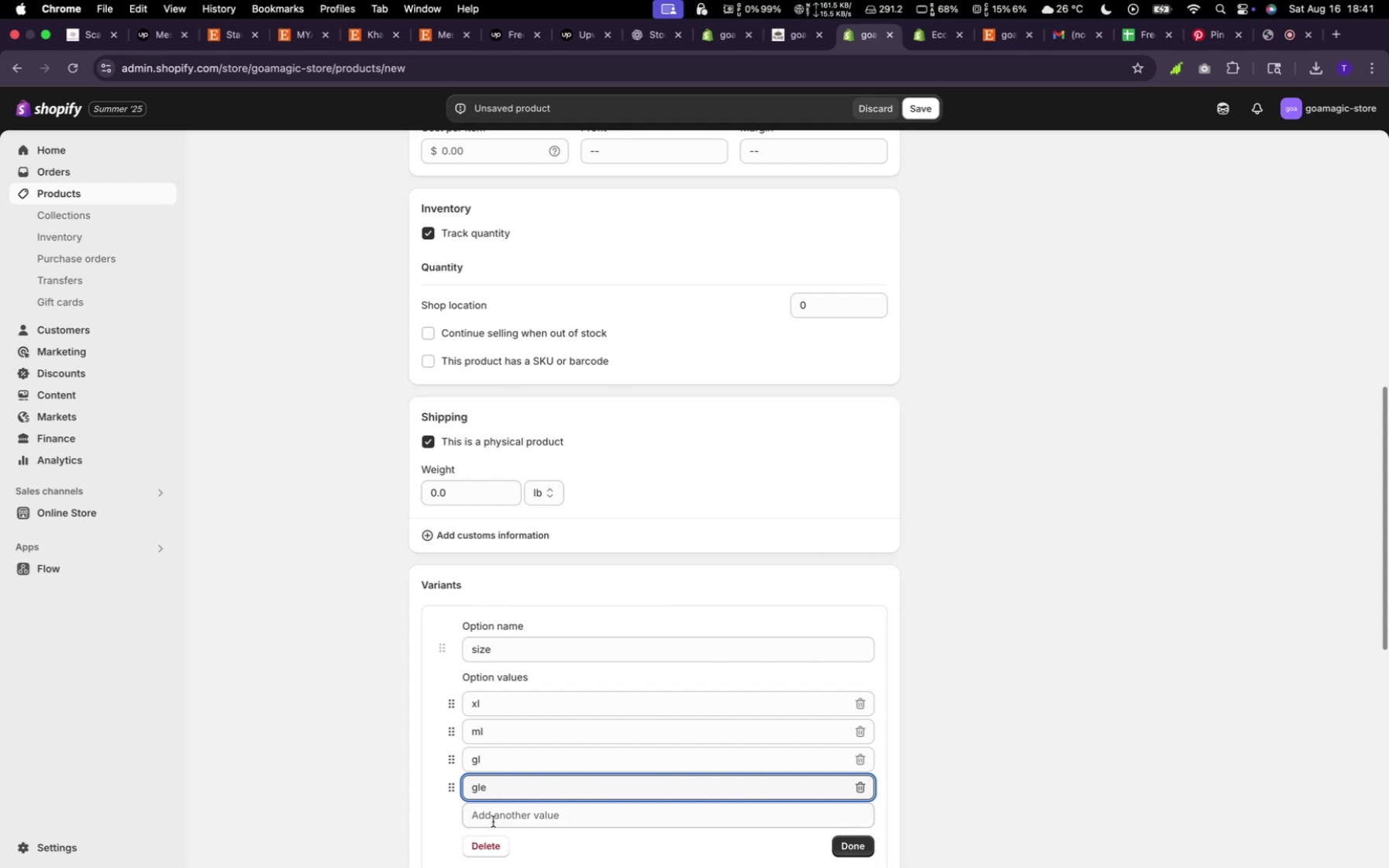 
scroll: coordinate [536, 784], scroll_direction: down, amount: 8.0
 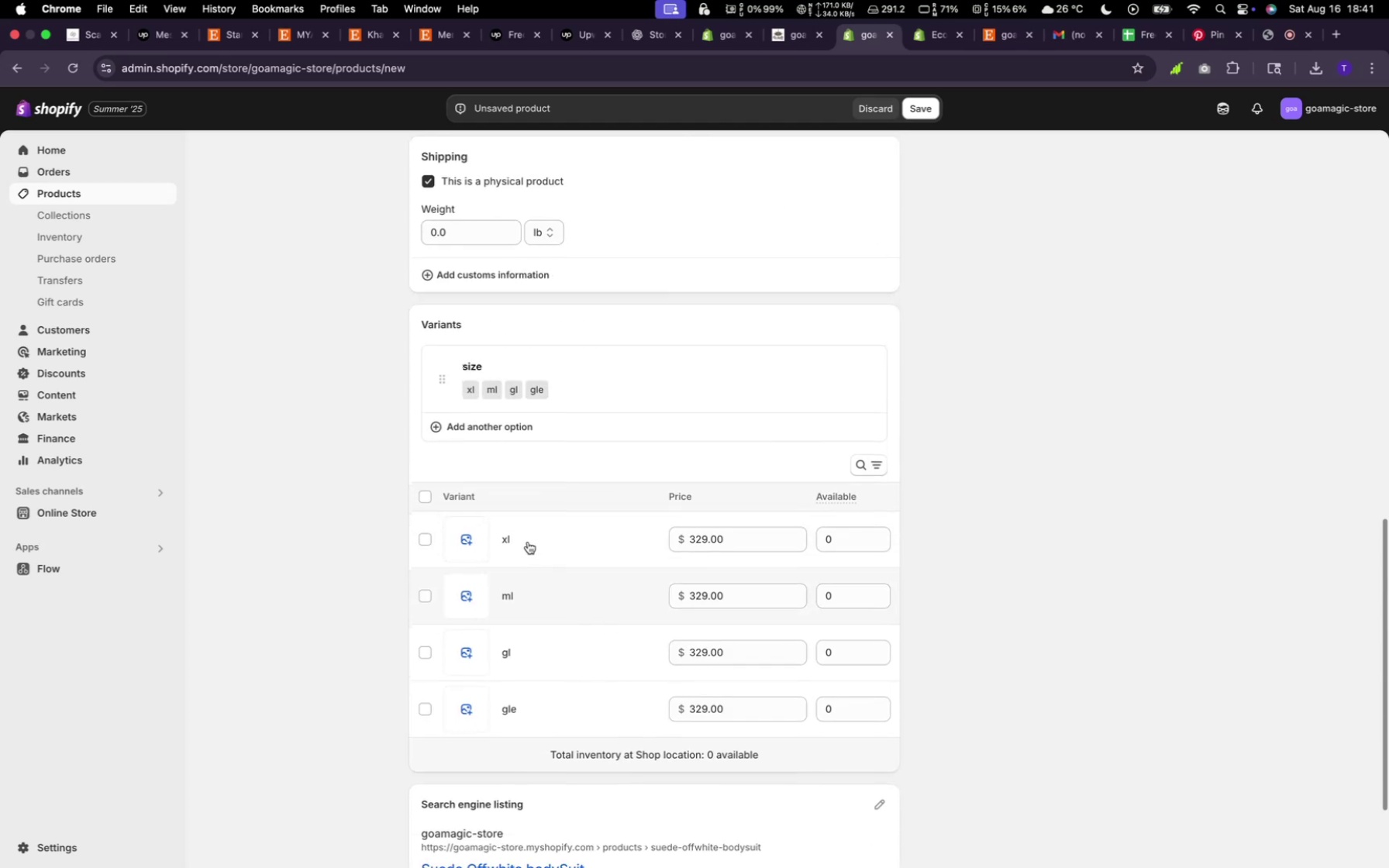 
left_click([473, 432])
 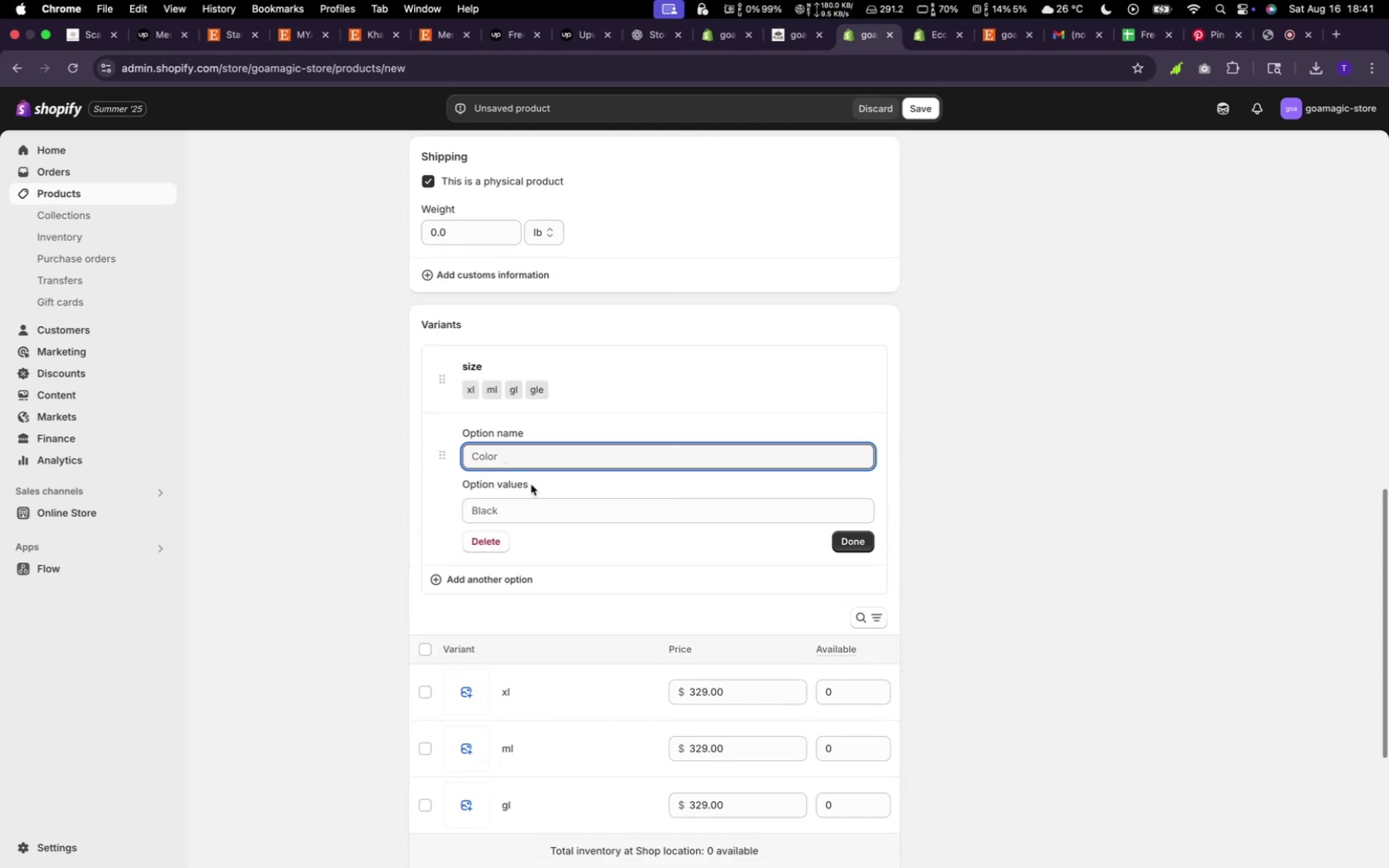 
type(coo)
key(Backspace)
type(lor)
 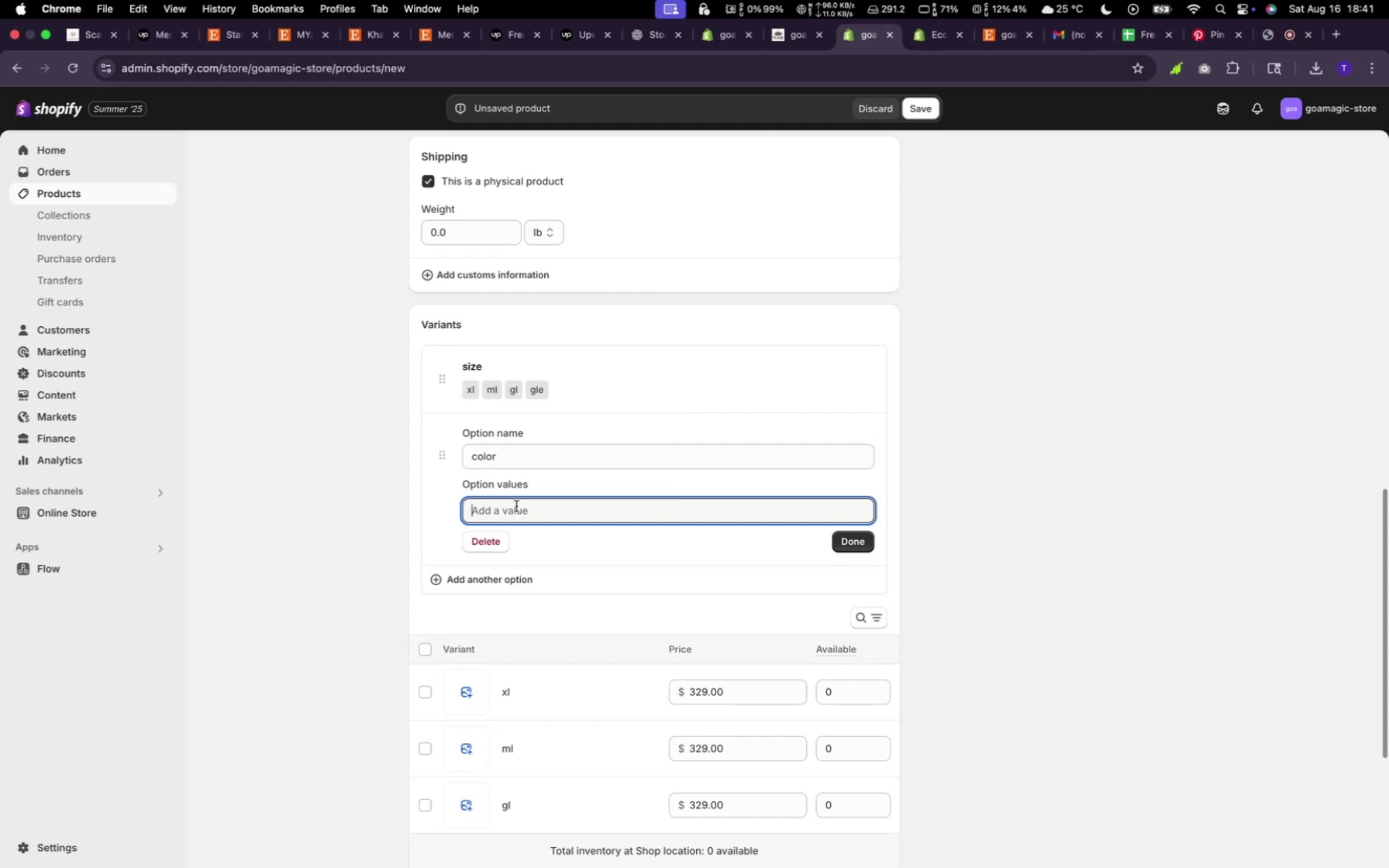 
wait(10.31)
 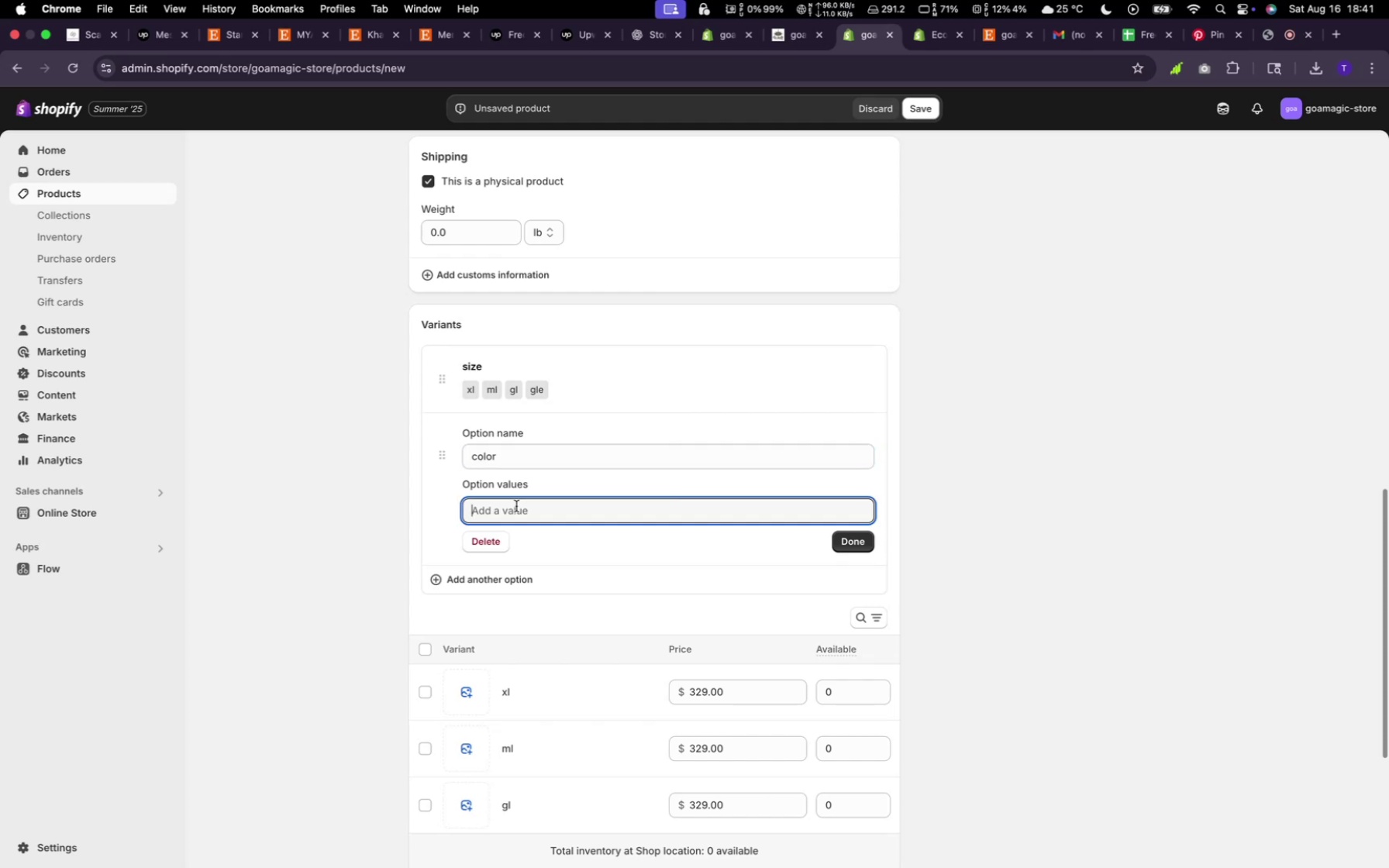 
left_click([512, 513])
 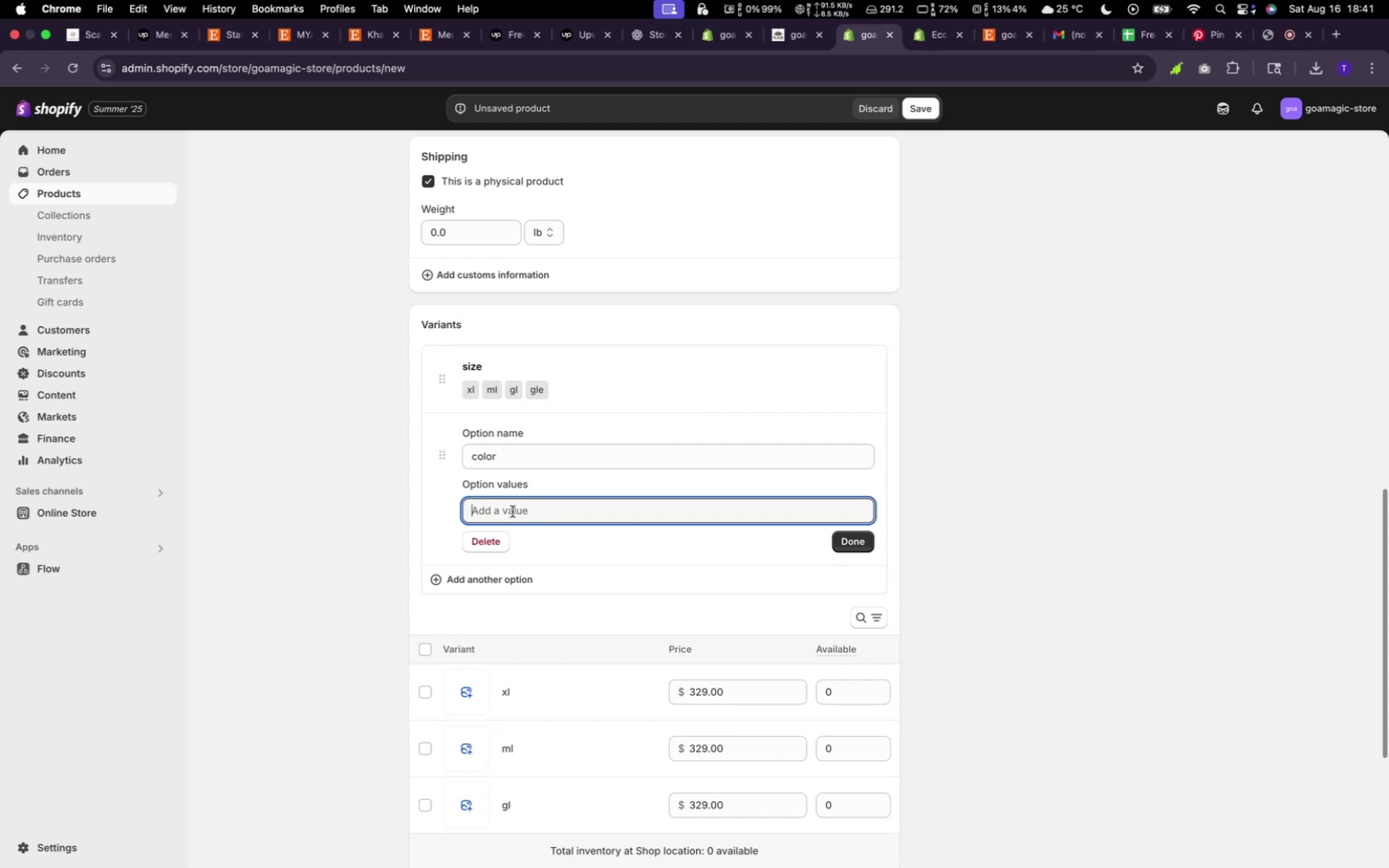 
type(red)
 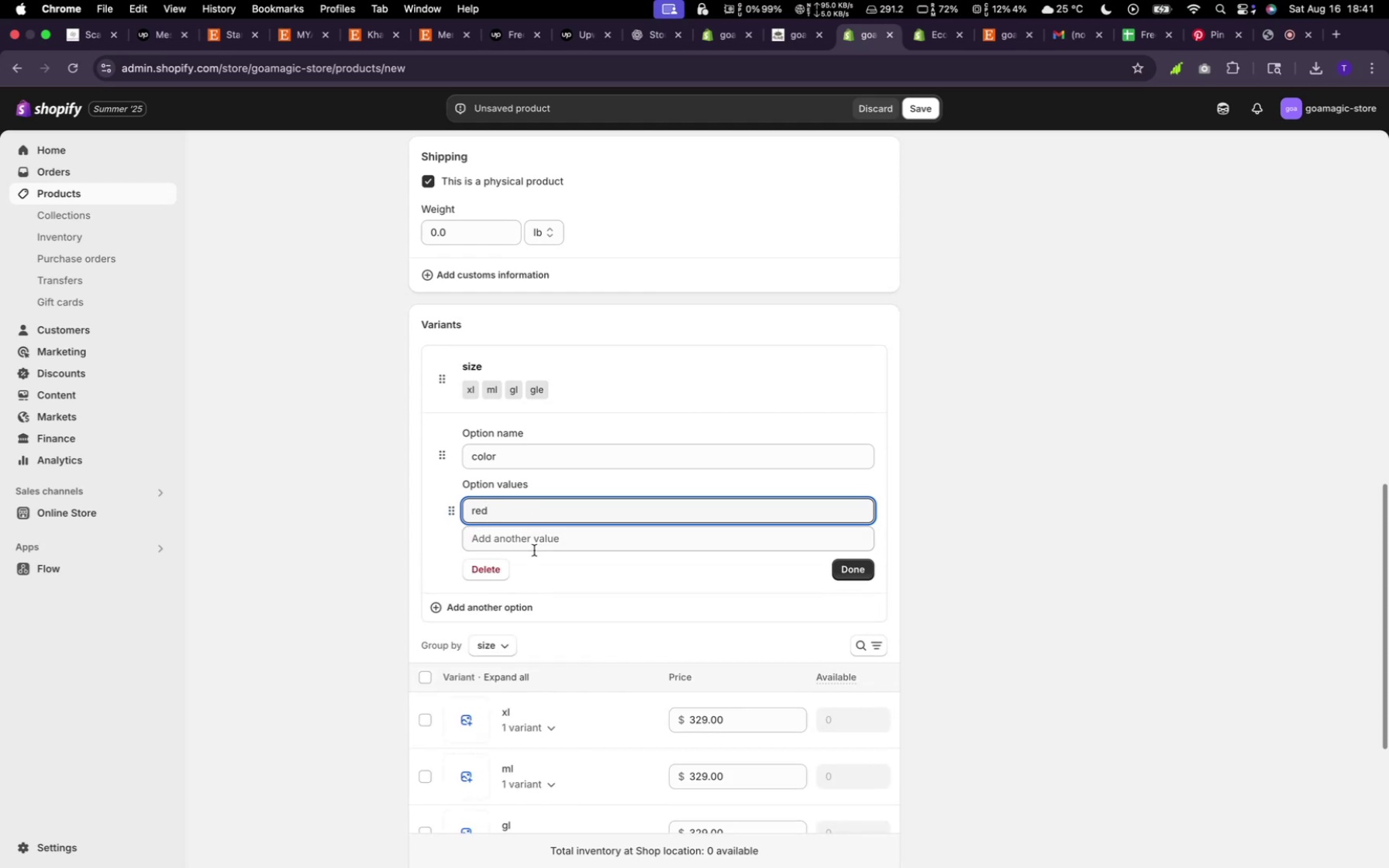 
left_click([533, 544])
 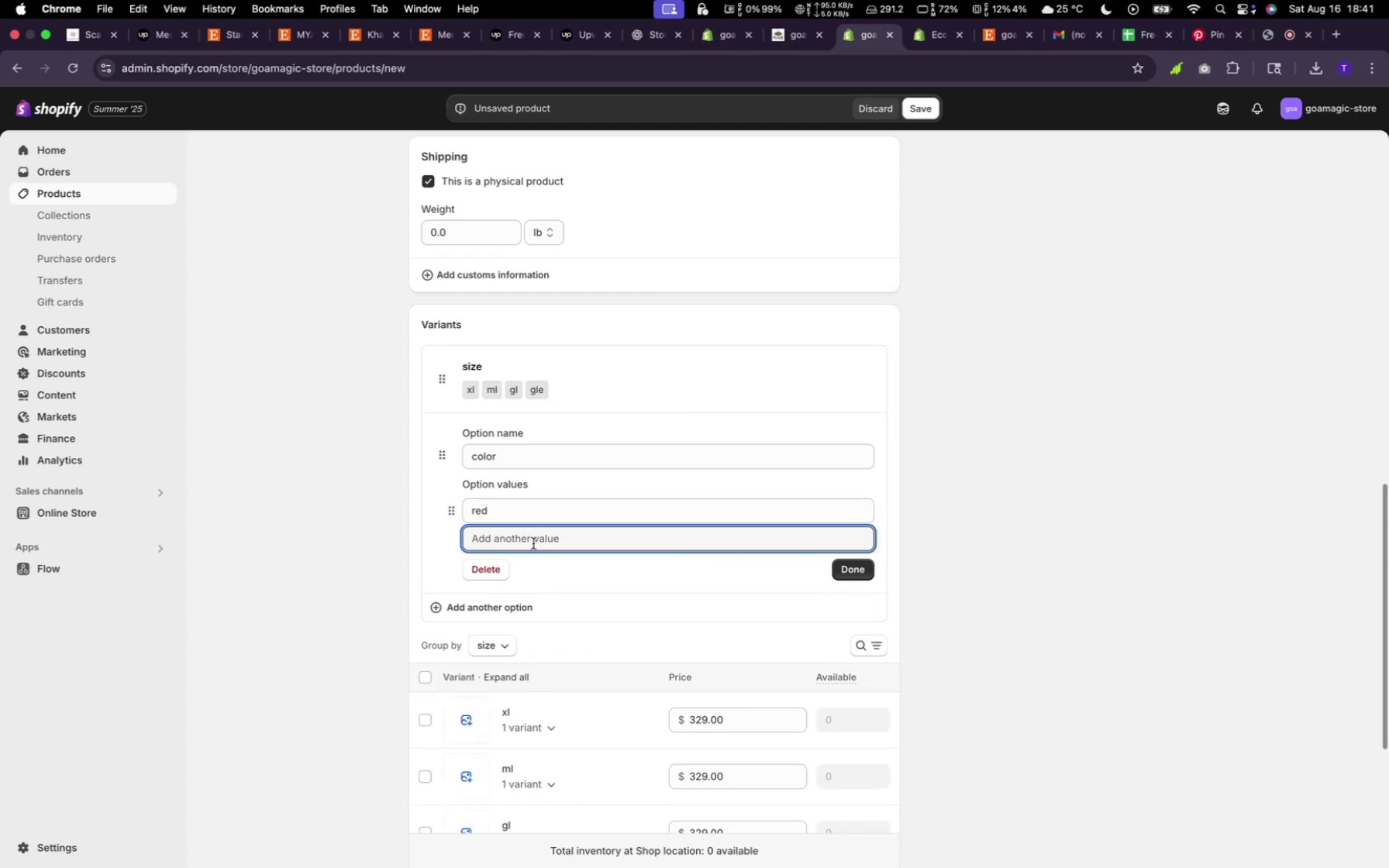 
type(blue)
 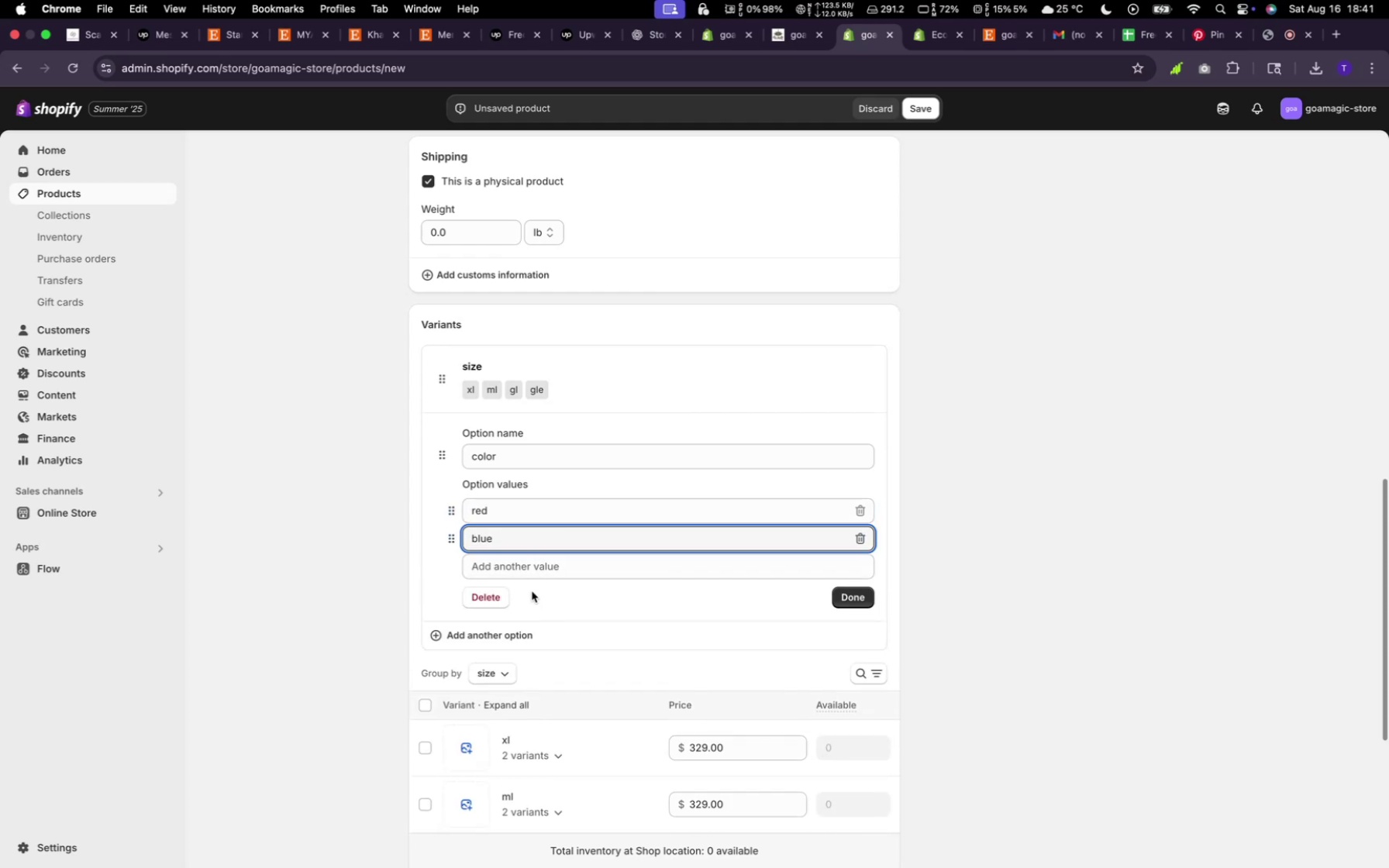 
left_click([530, 575])
 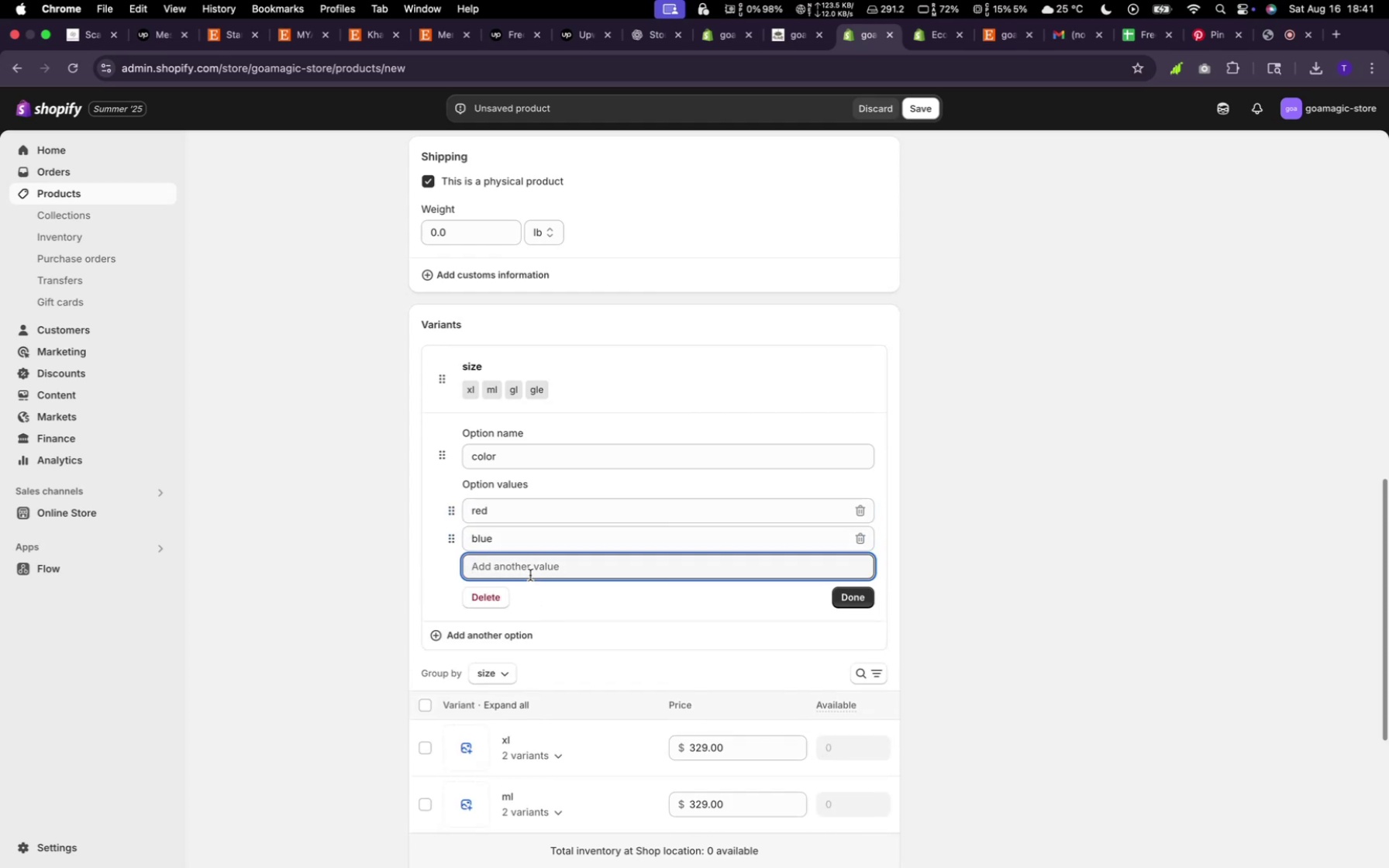 
type(green)
 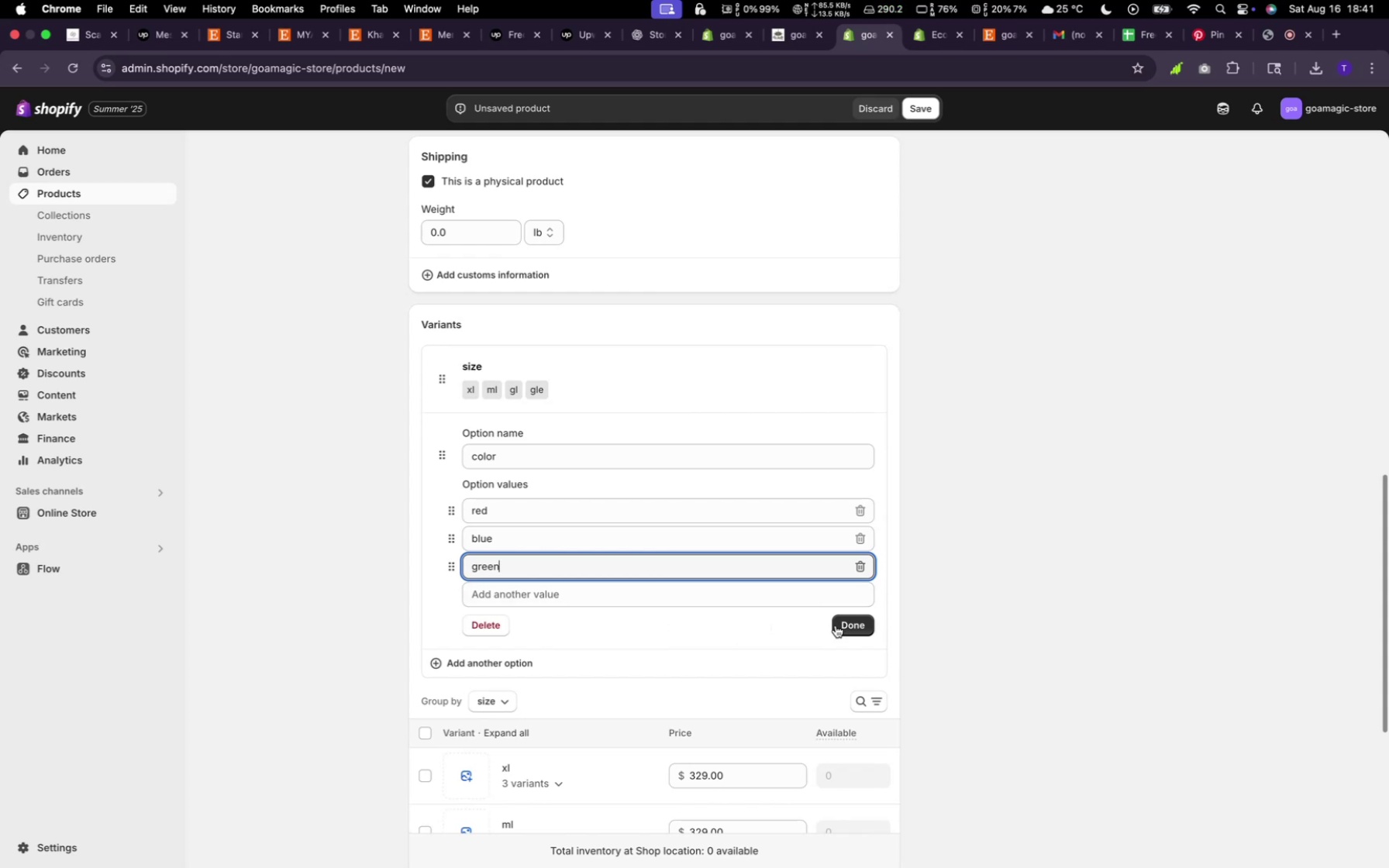 
left_click([841, 625])
 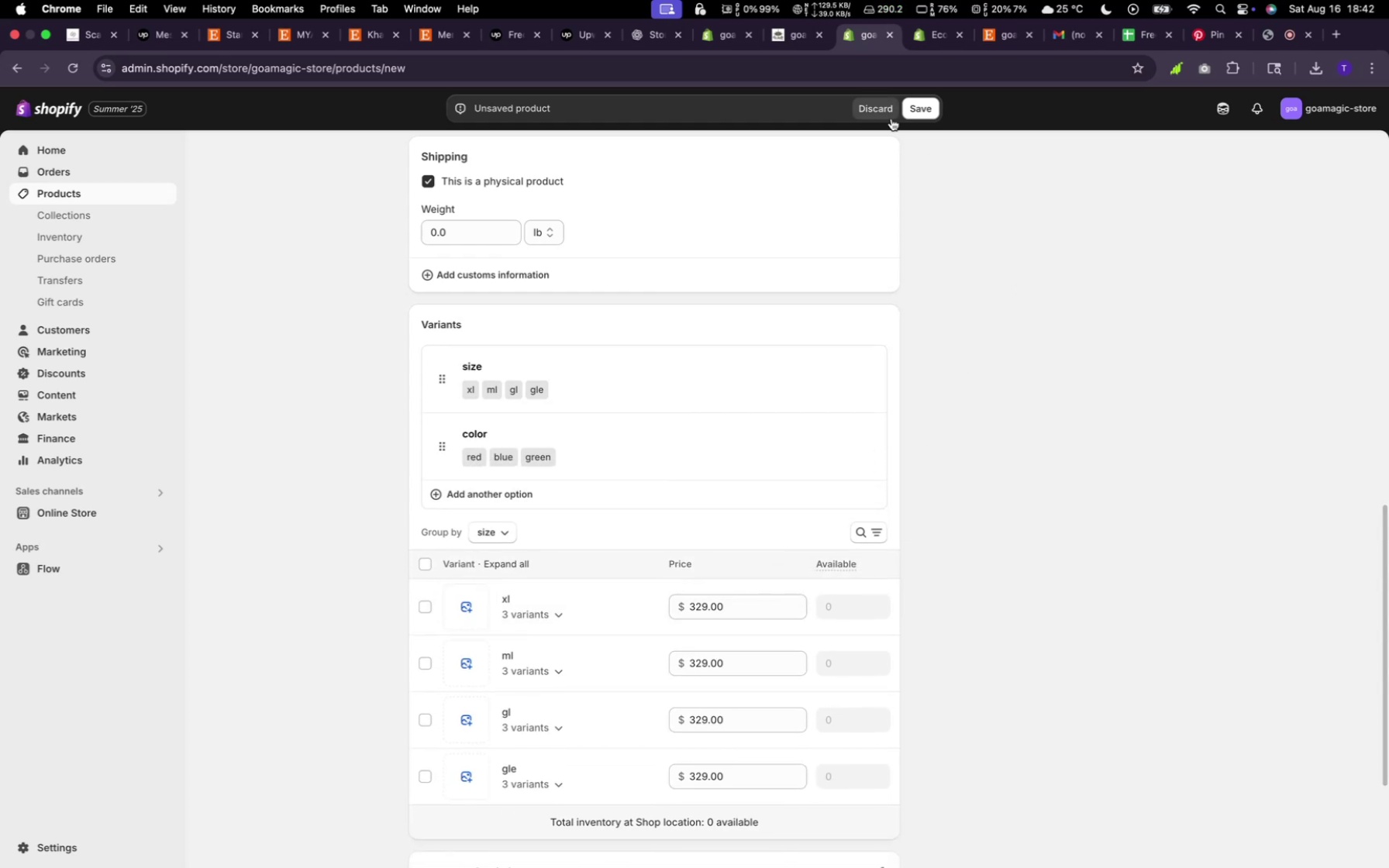 
left_click([918, 113])
 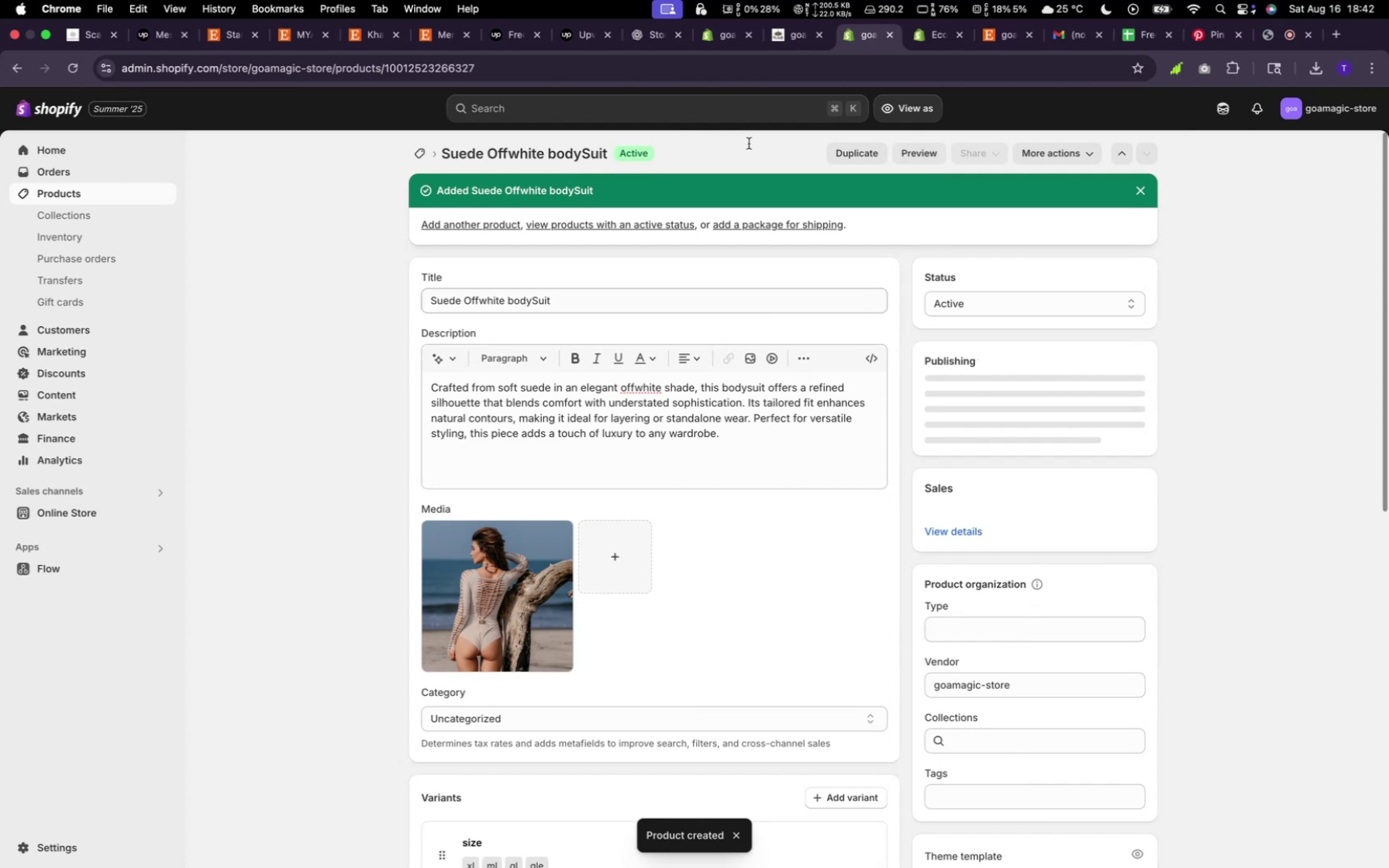 
wait(7.41)
 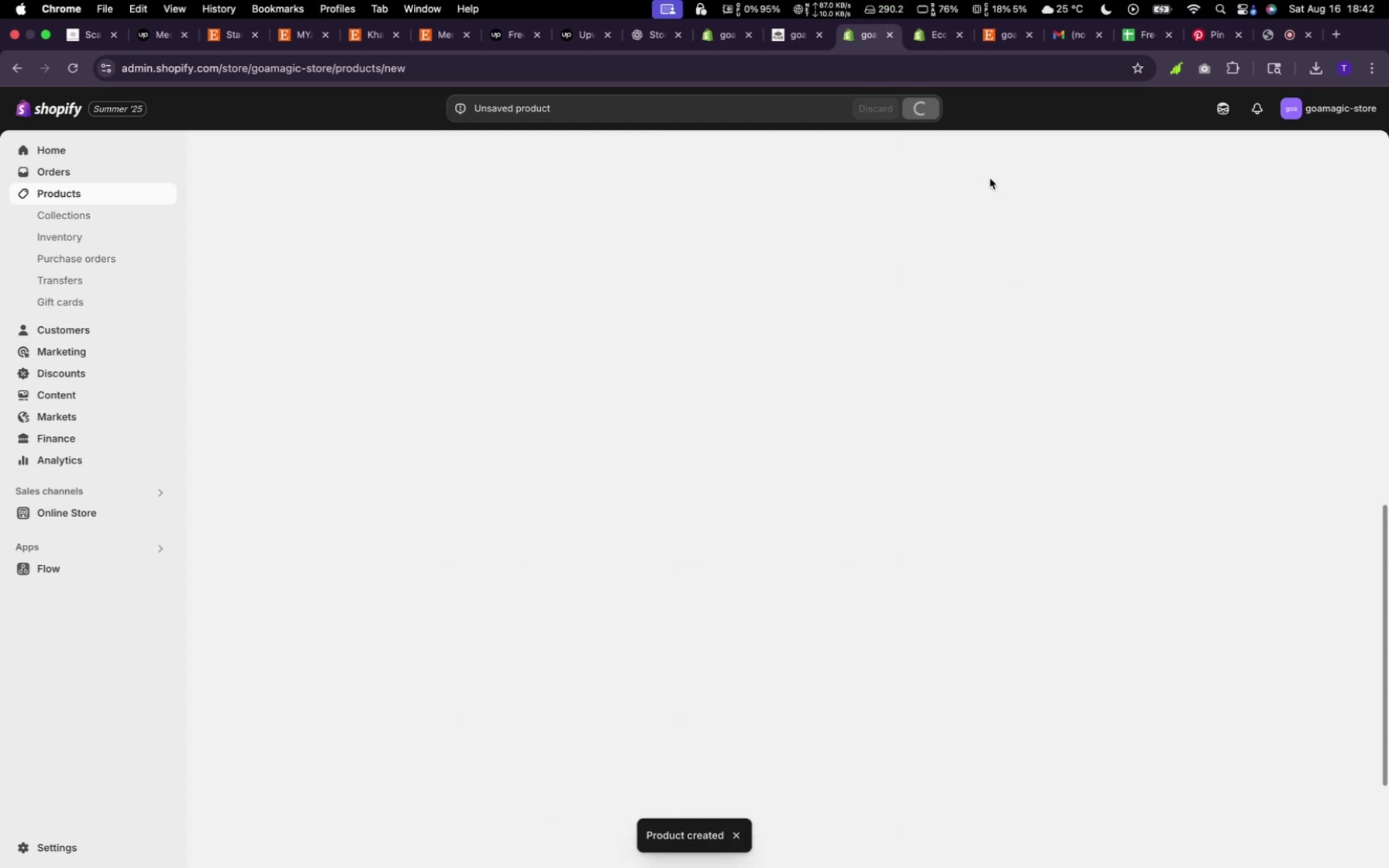 
left_click([417, 149])
 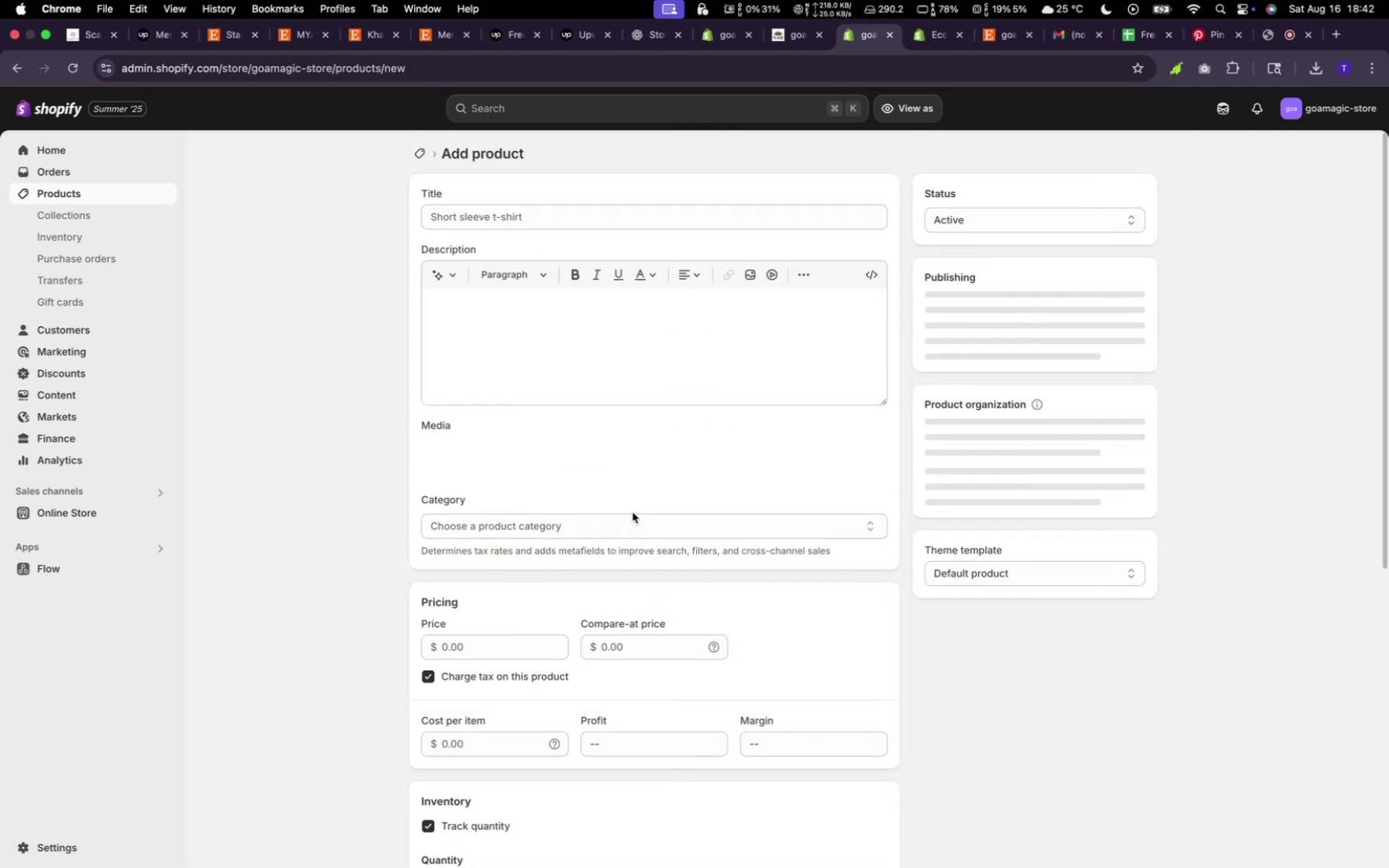 
wait(7.62)
 